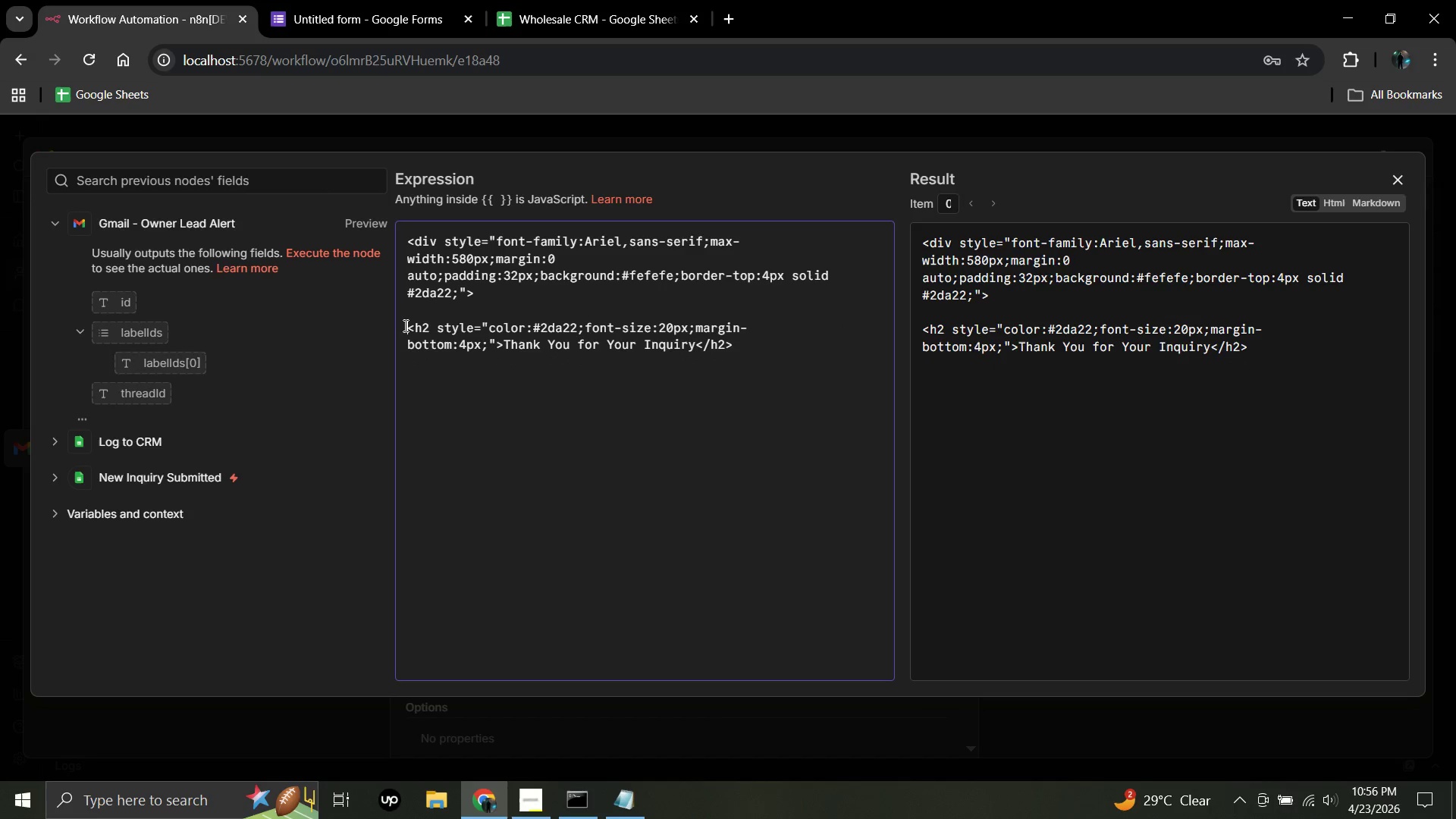 
key(Space)
 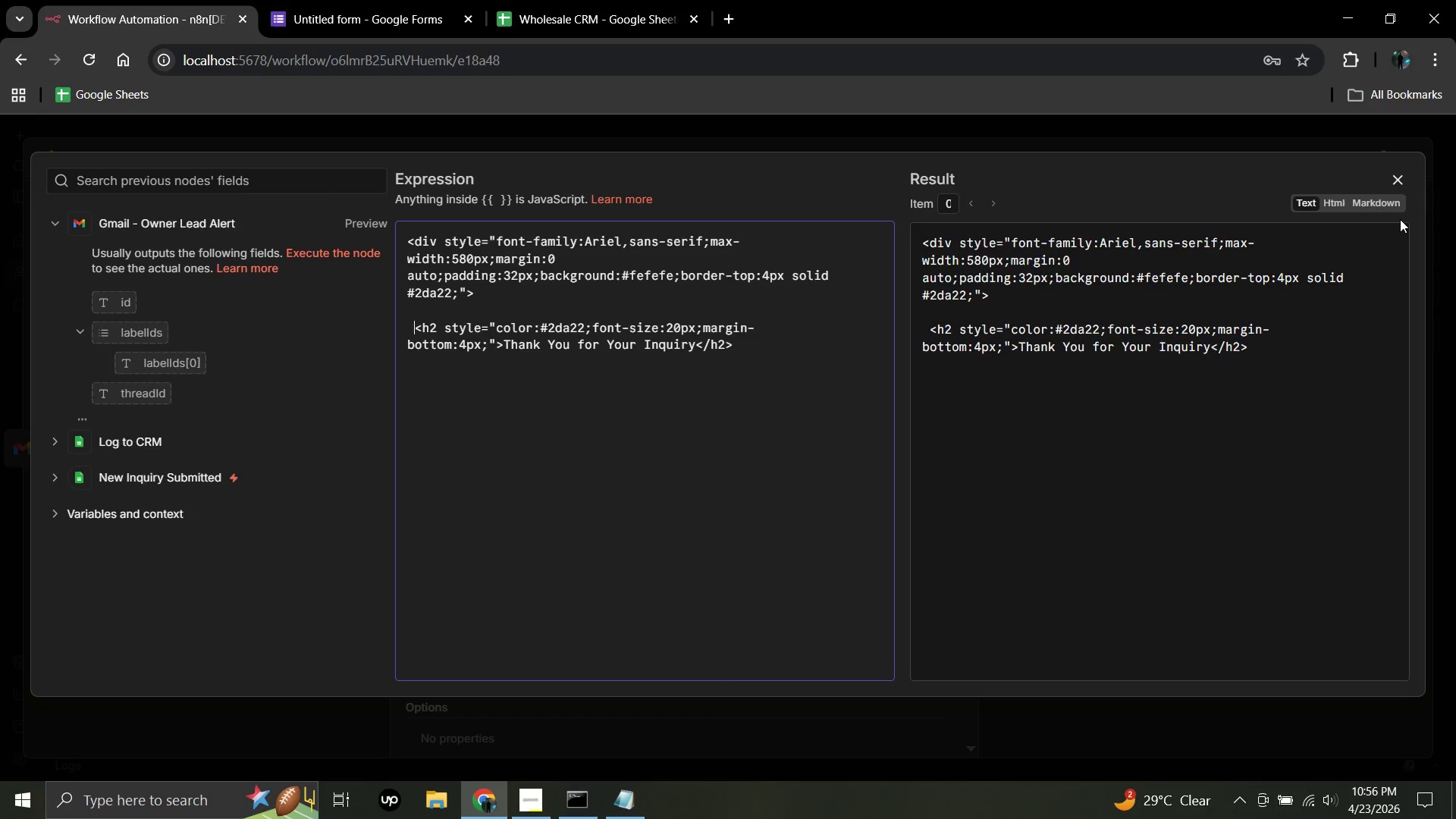 
wait(5.75)
 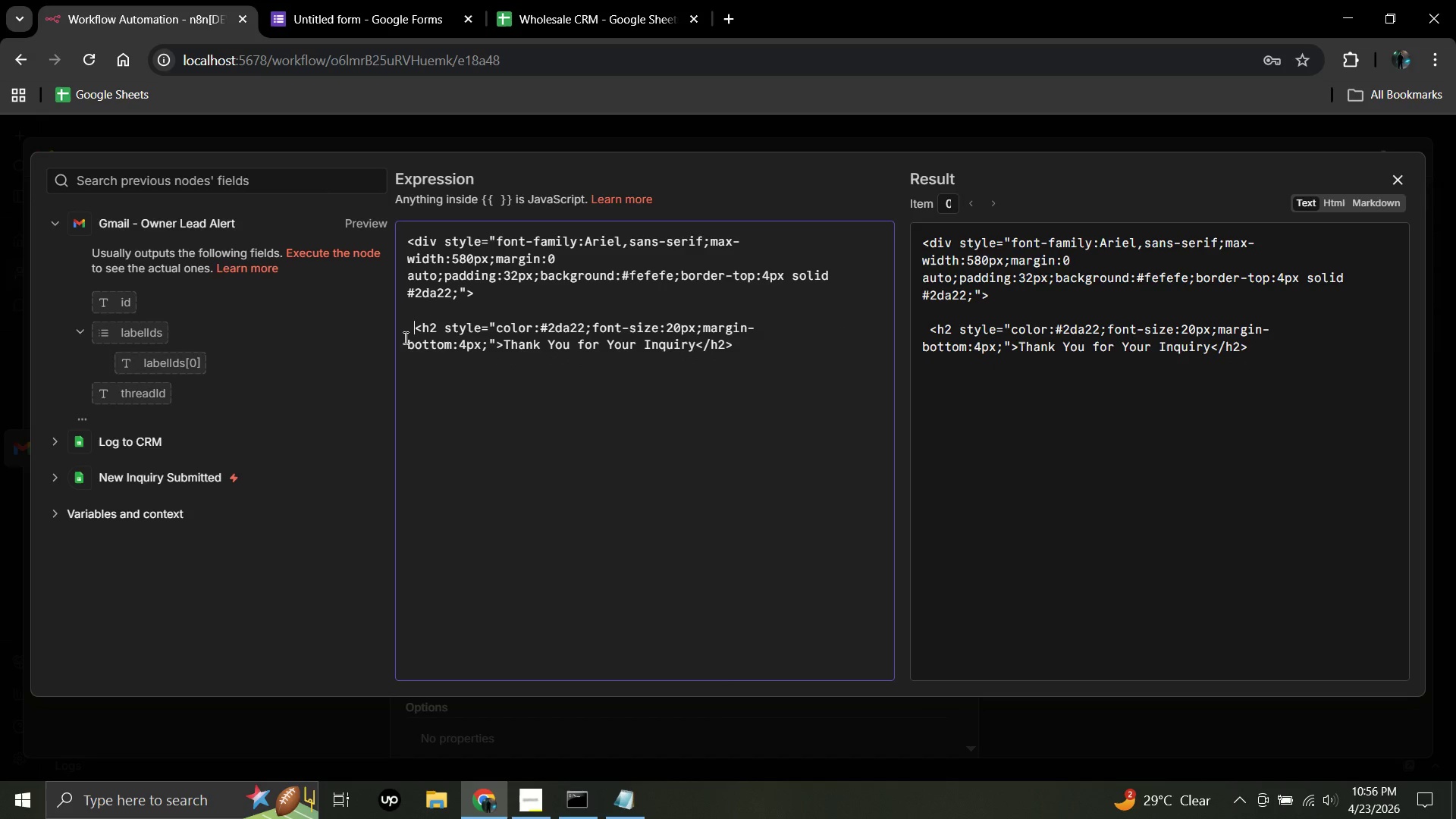 
left_click([1338, 202])
 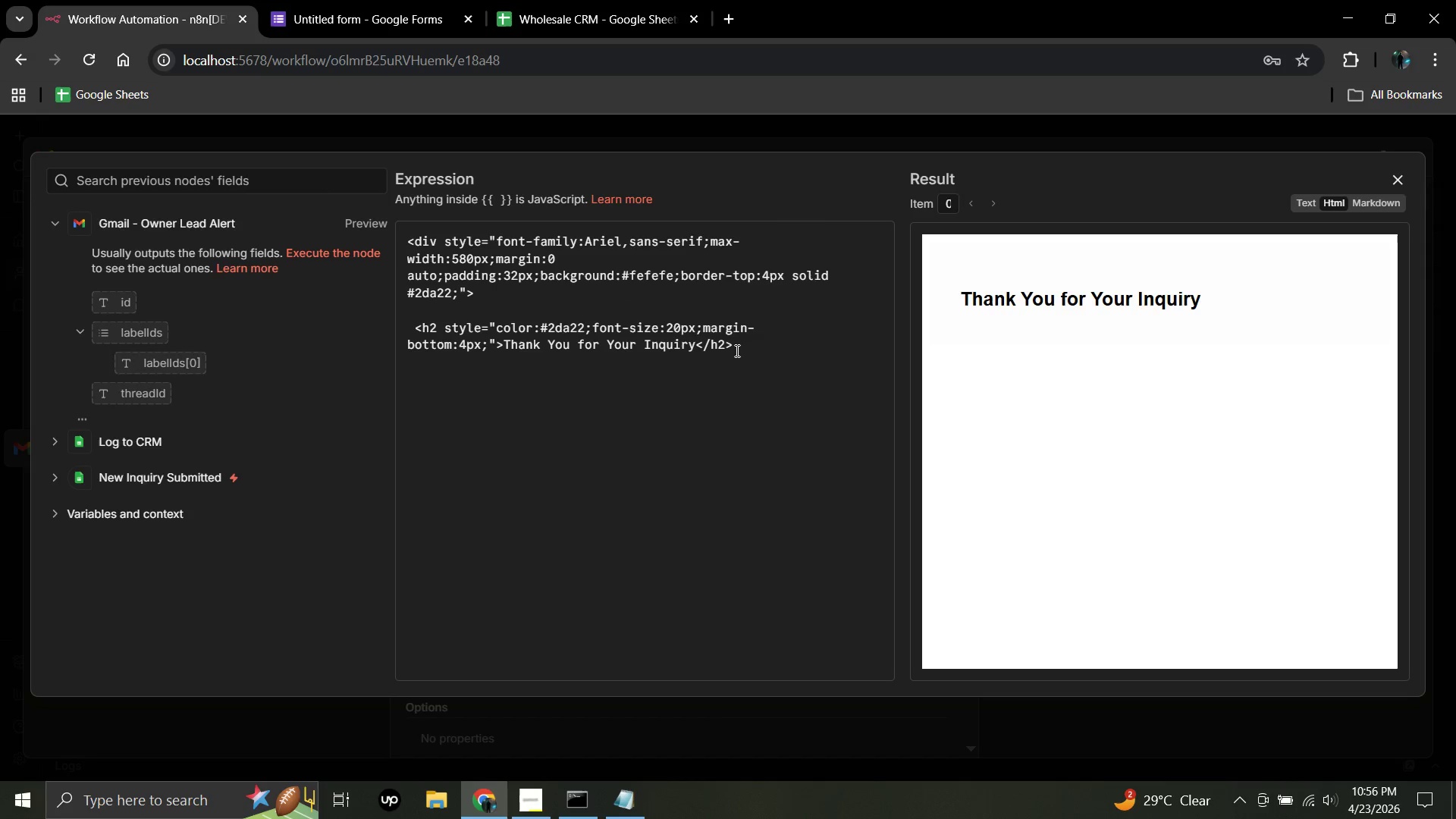 
left_click([733, 344])
 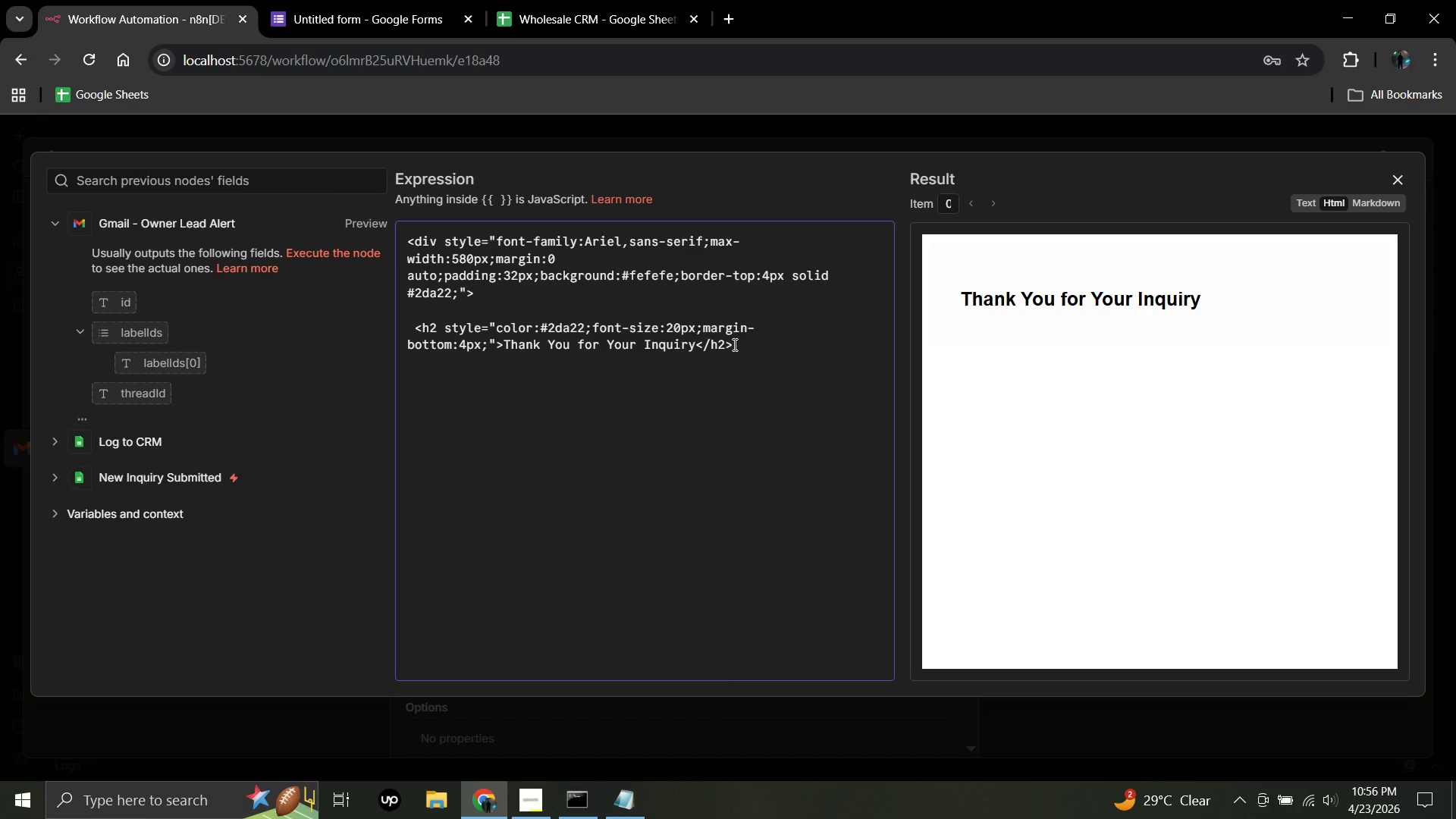 
wait(16.17)
 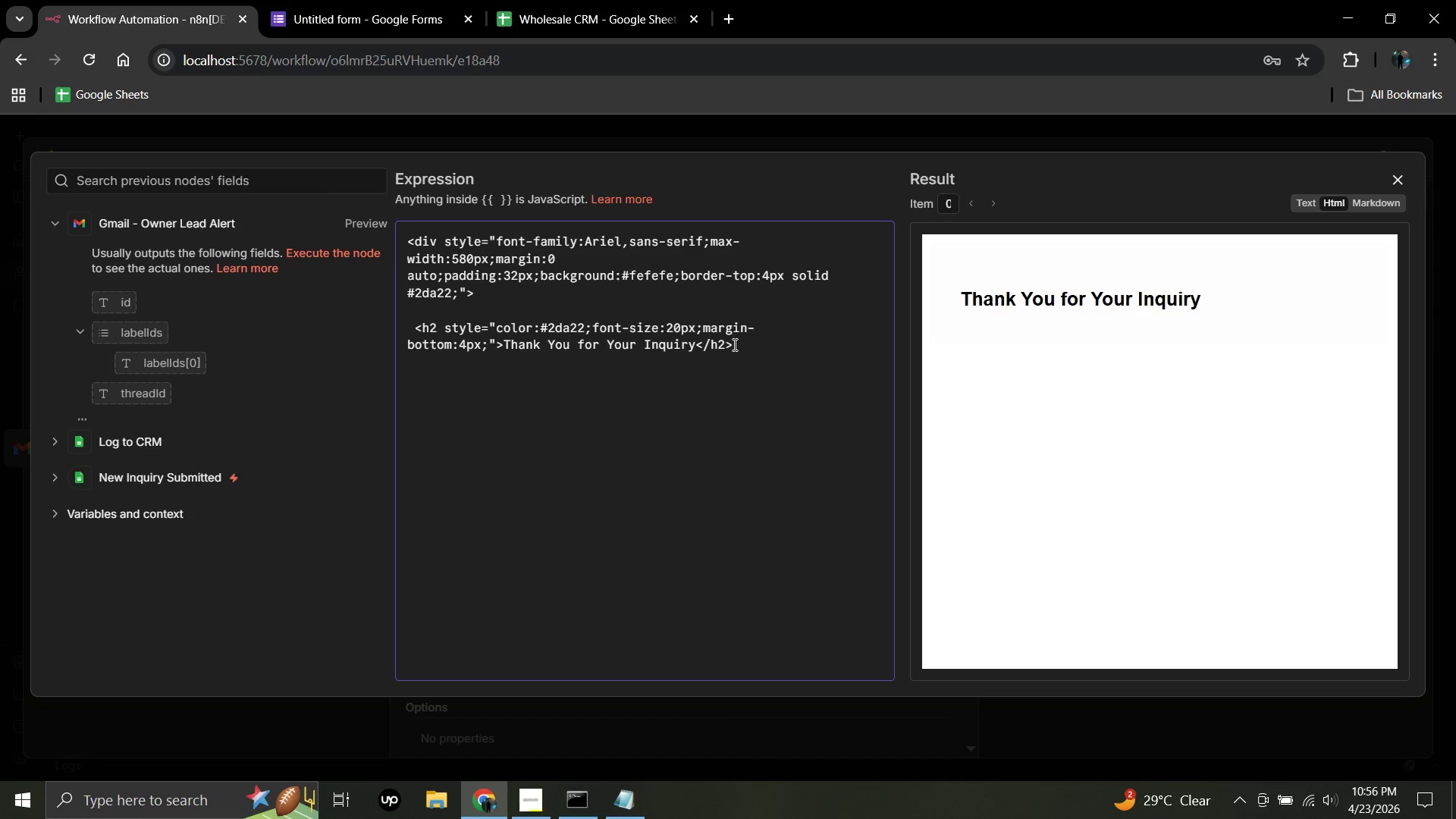 
key(Enter)
 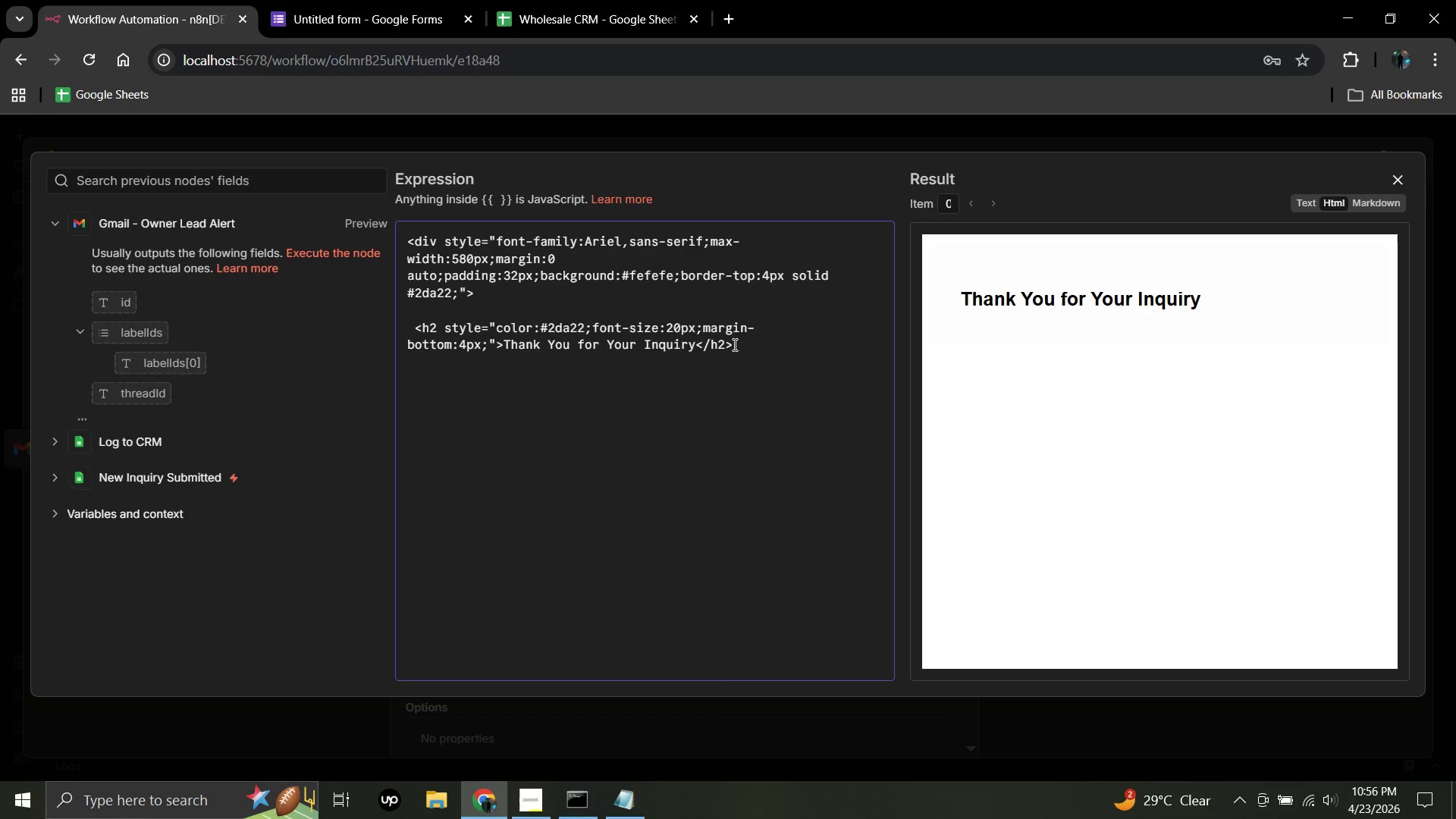 
type( <p style="color)
 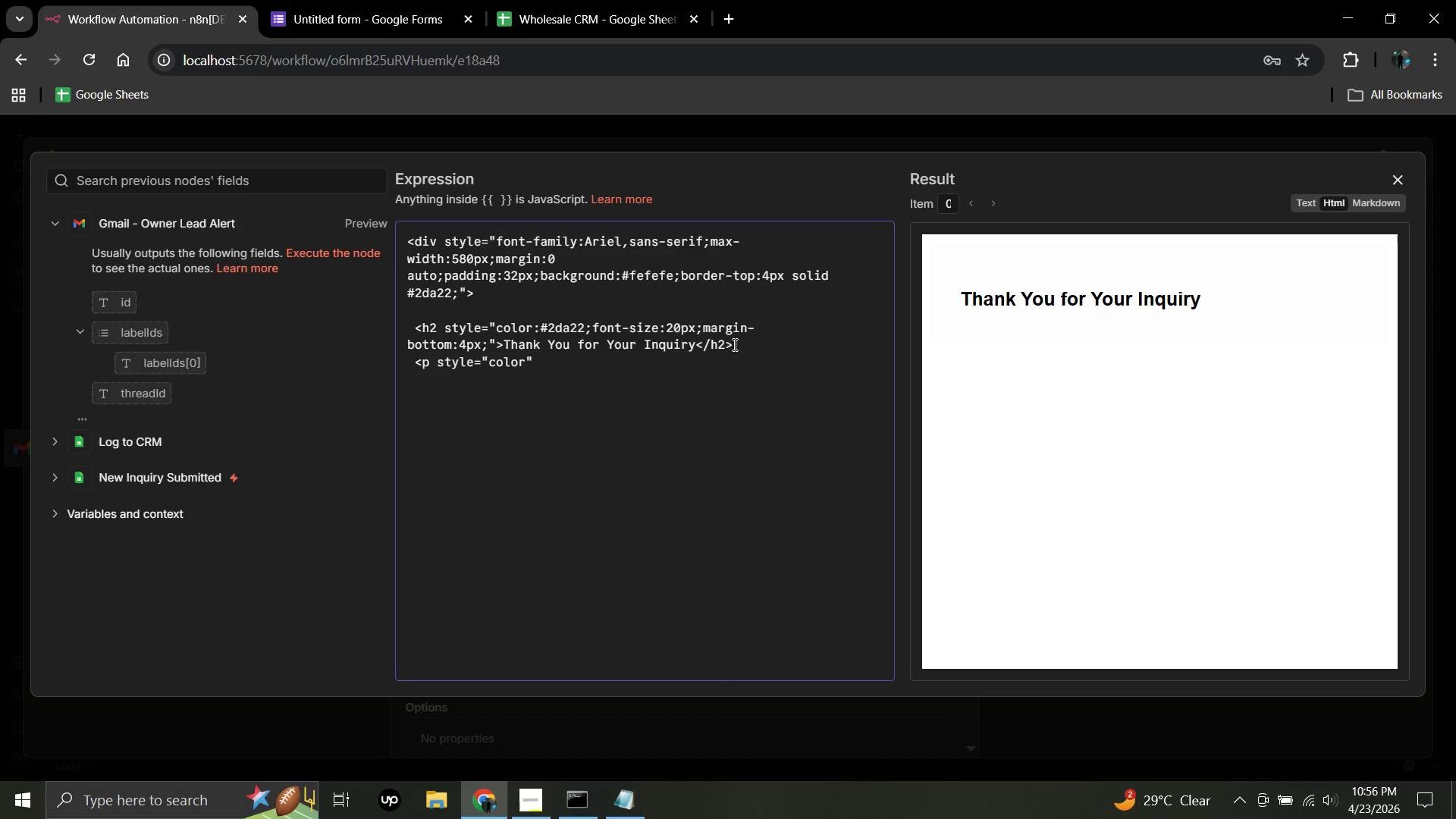 
key(Shift+Semicolon)
 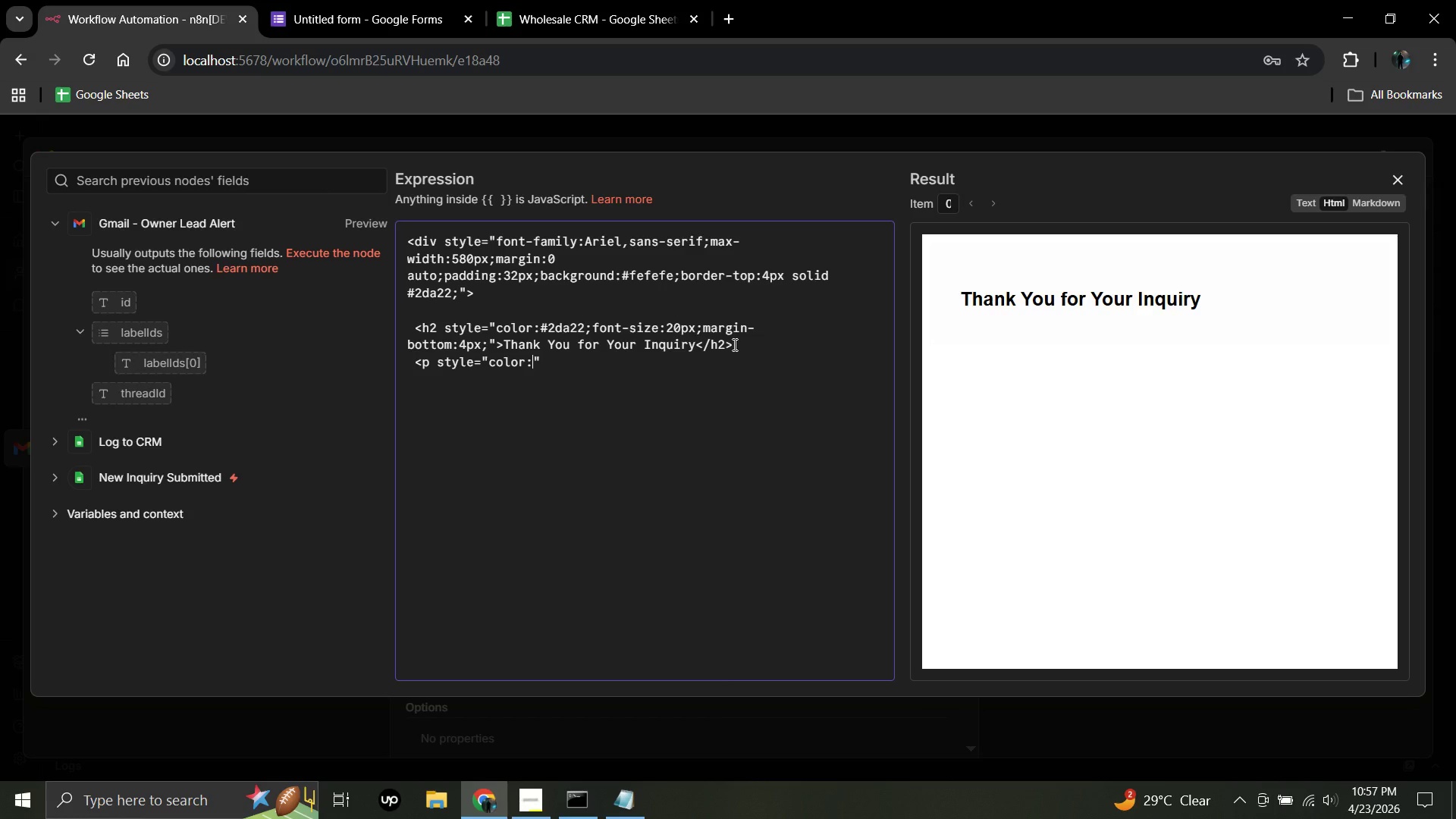 
key(Shift+3)
 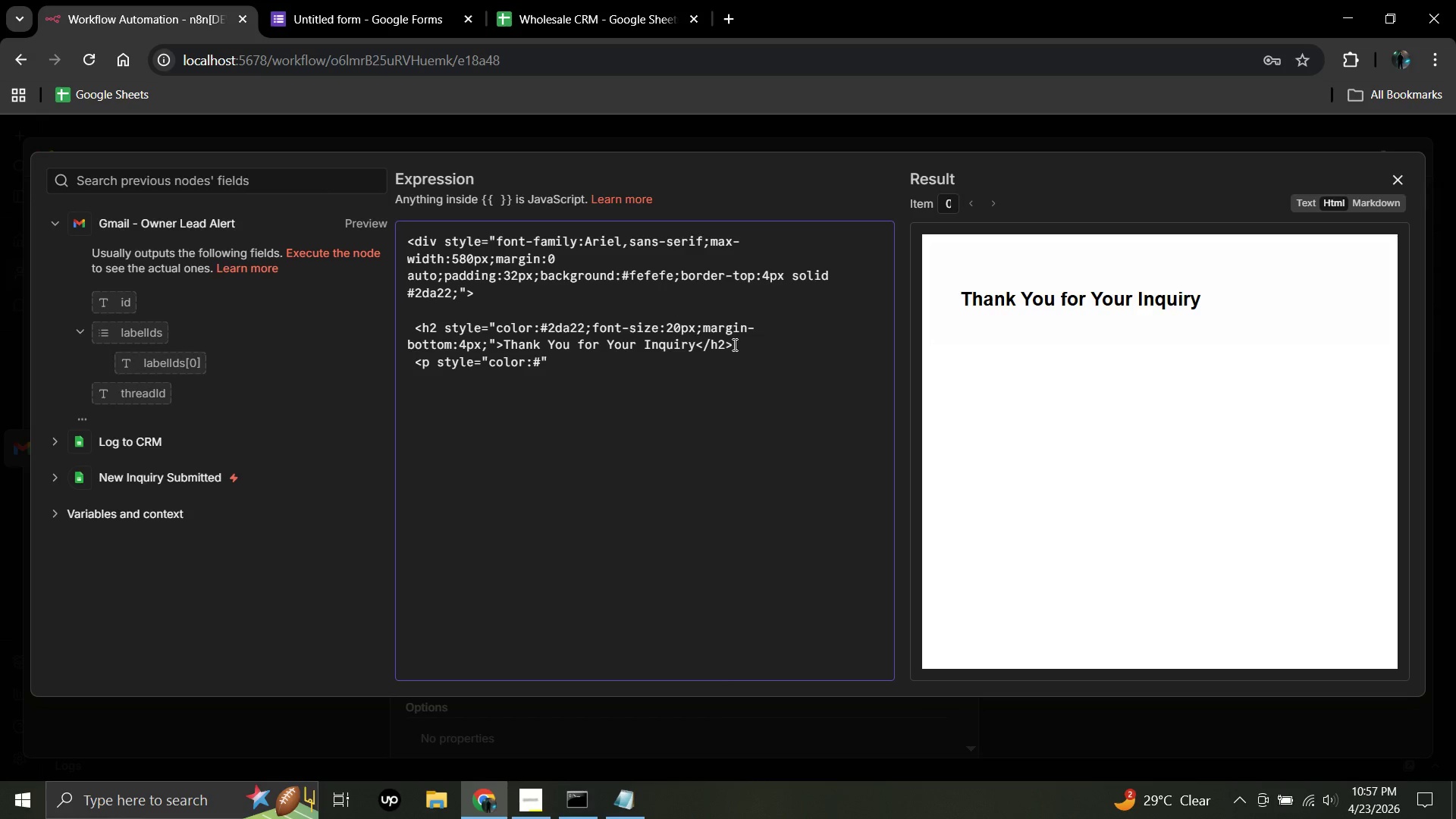 
type(888;font-size:13px)
 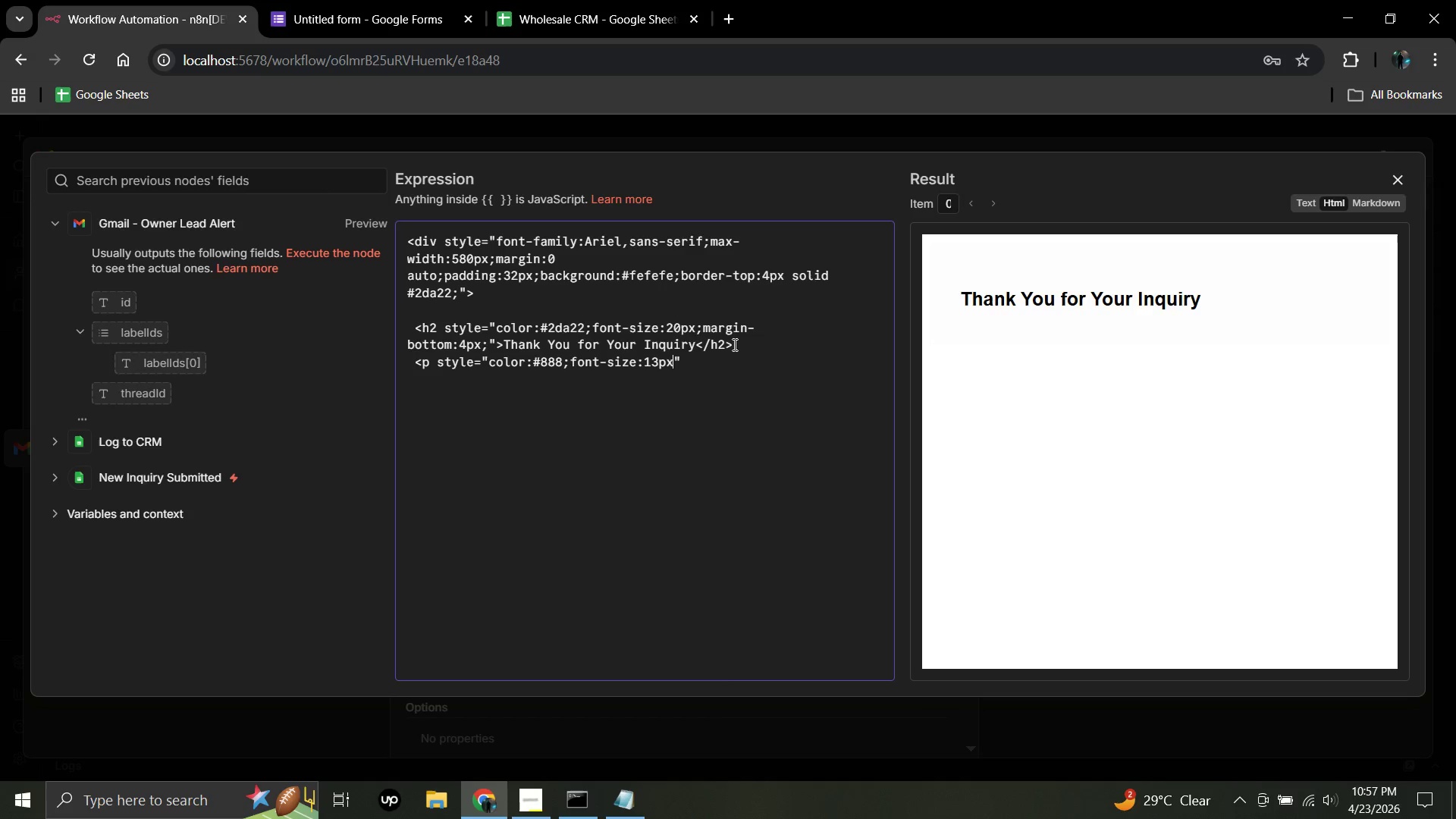 
key(Semicolon)
 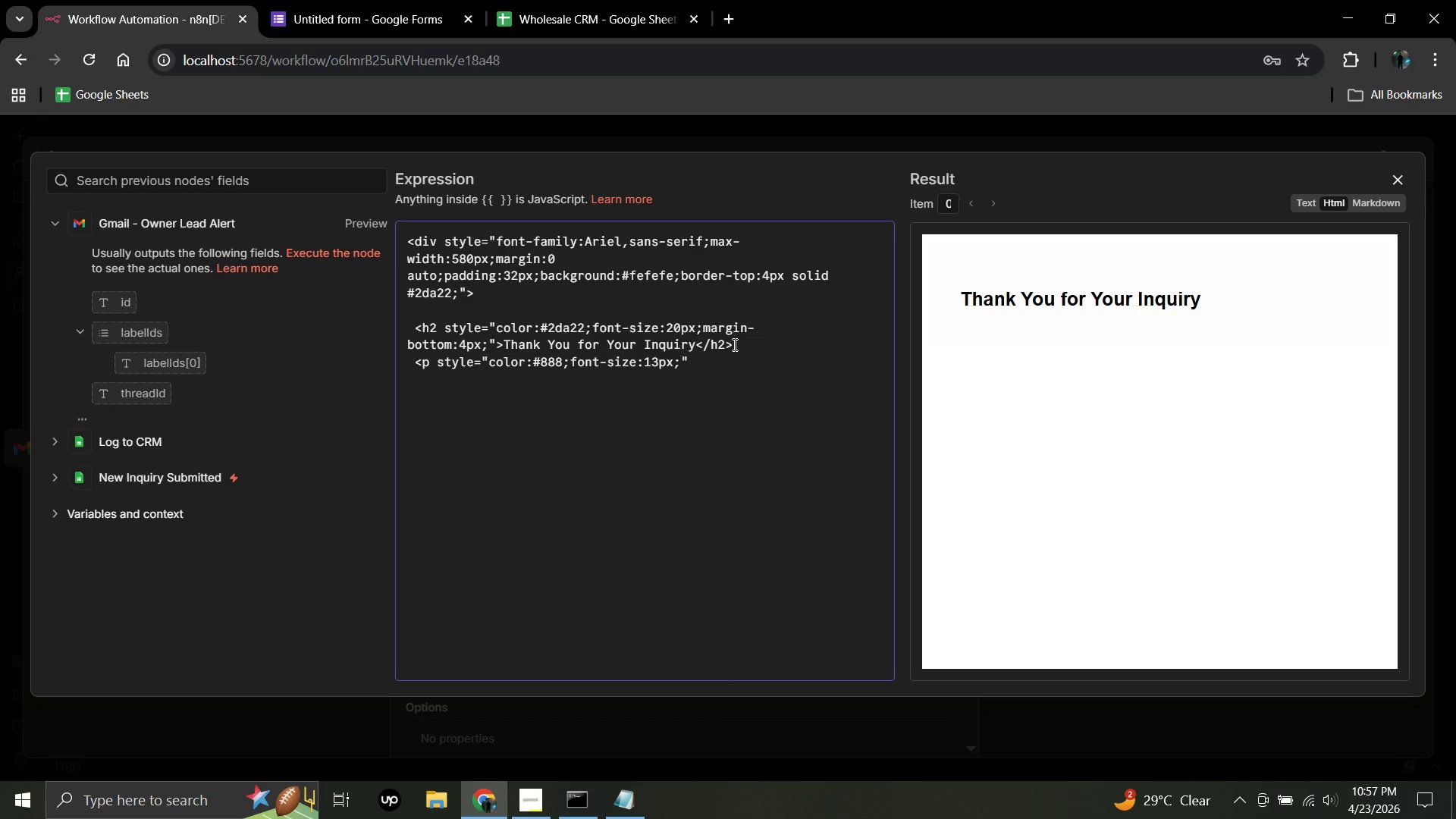 
type(margin-top:0)
 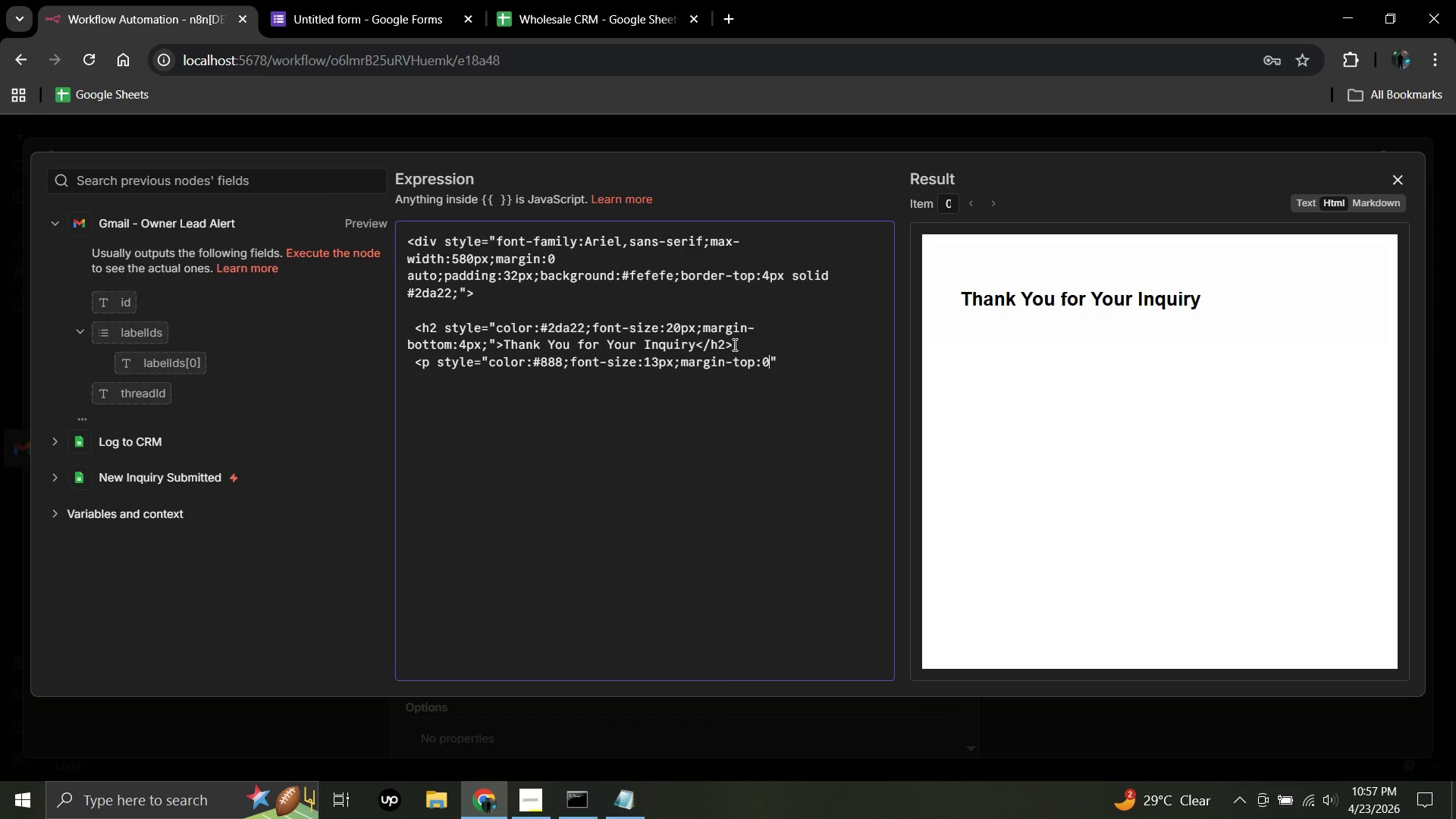 
left_click([781, 359])
 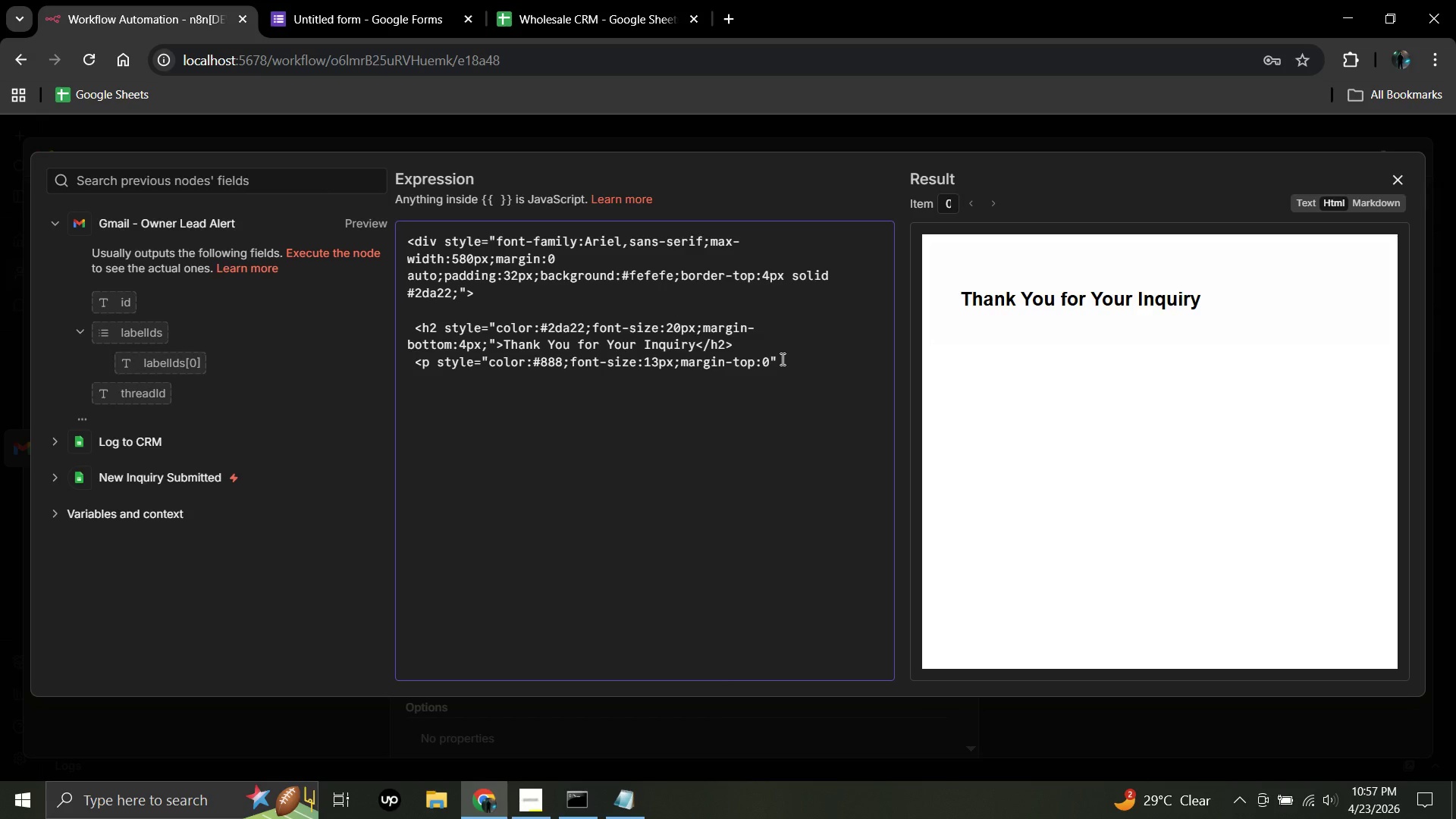 
type(>Cinder & Silt Meadr)
key(Backspace)
type(ery )
 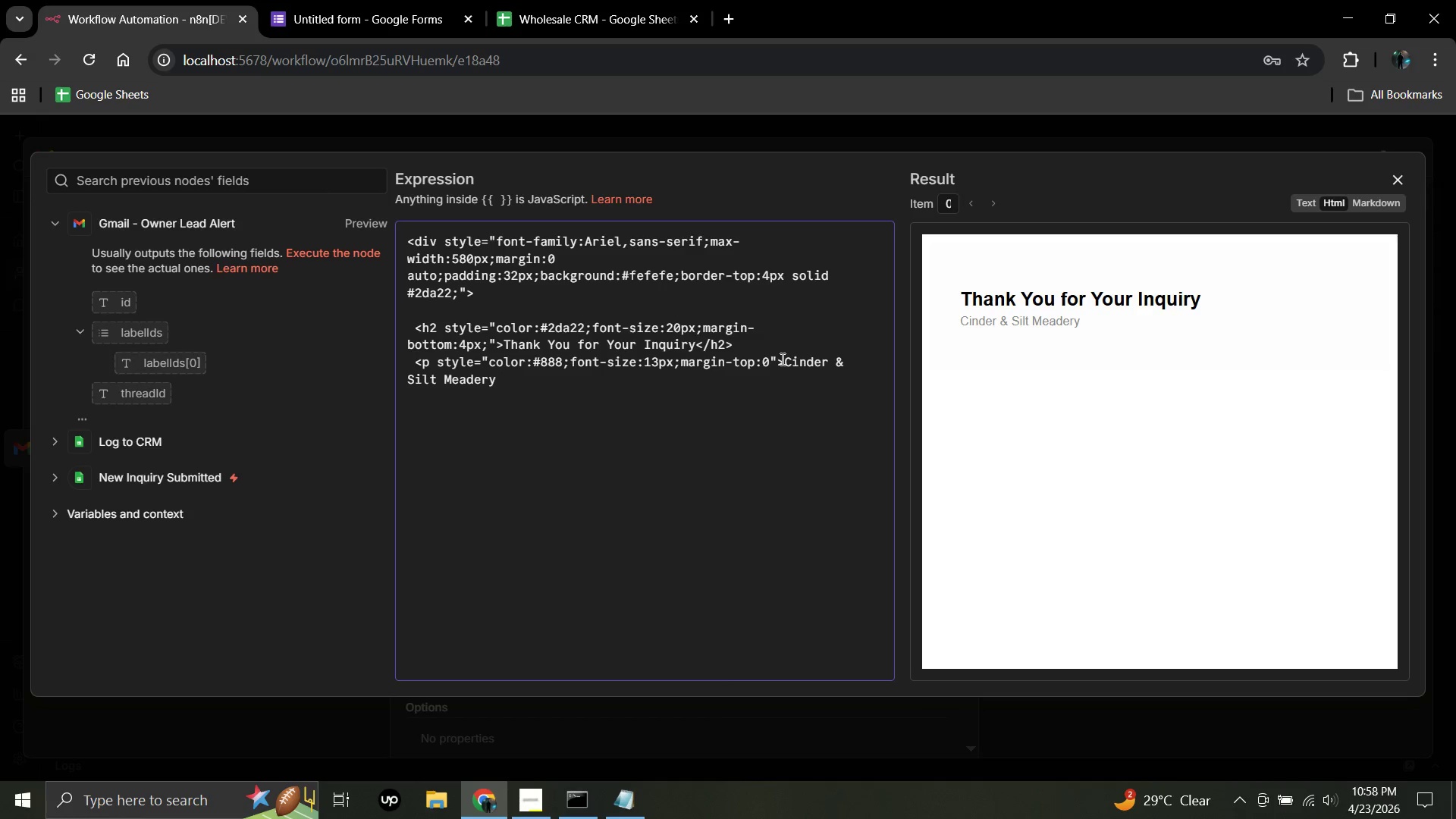 
type(- Wholesale Applications</p>)
 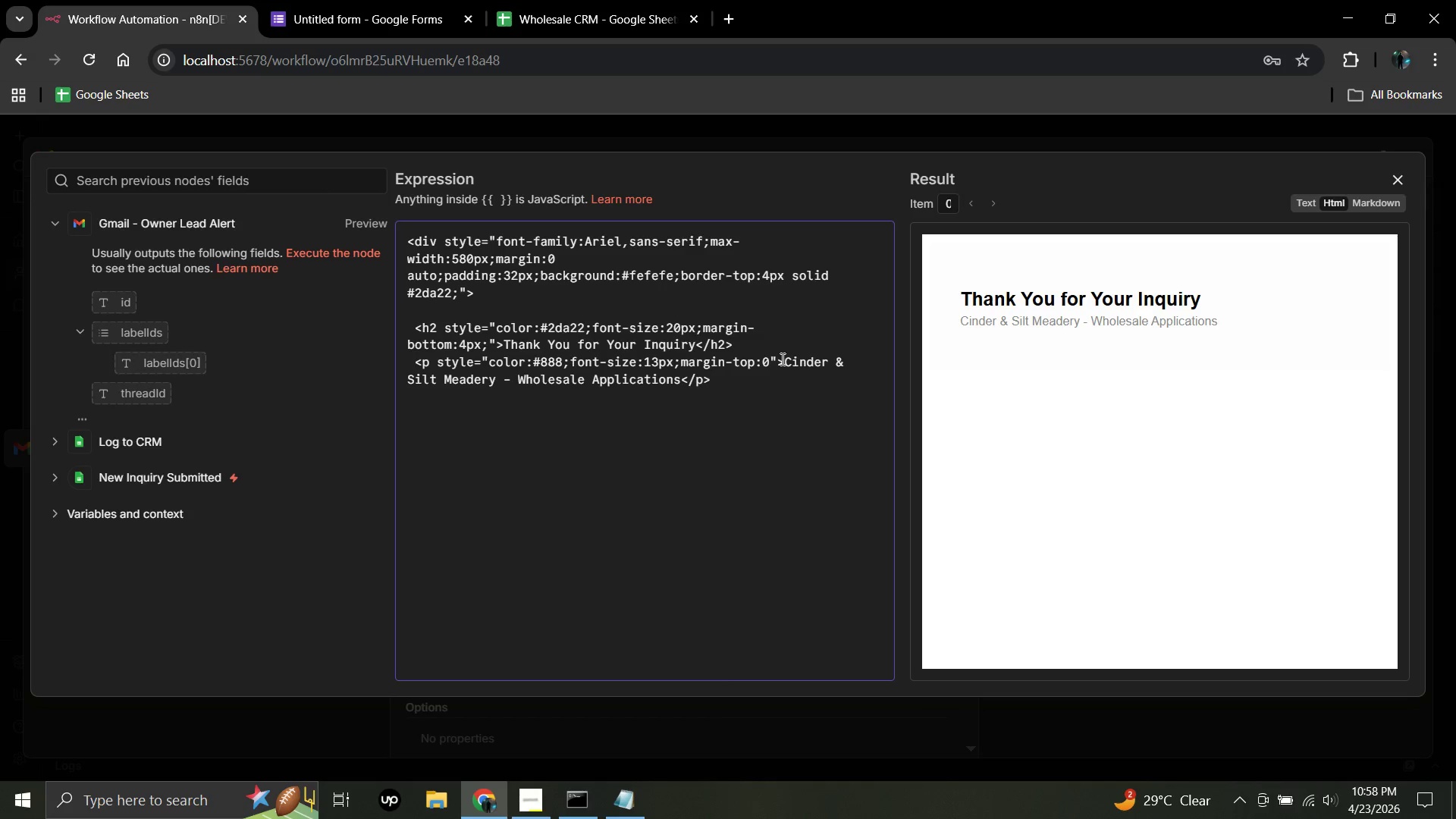 
key(Enter)
 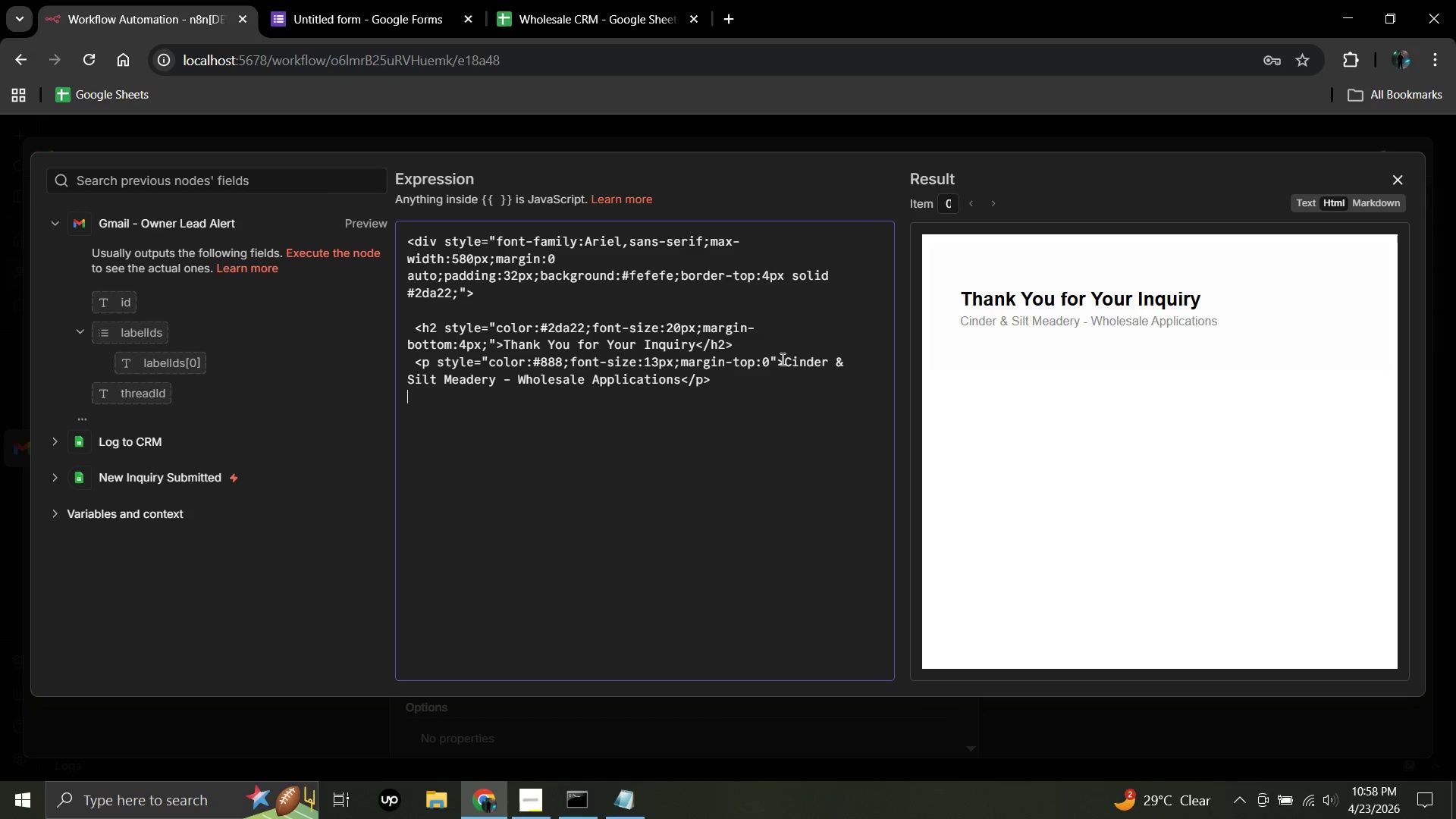 
key(Enter)
 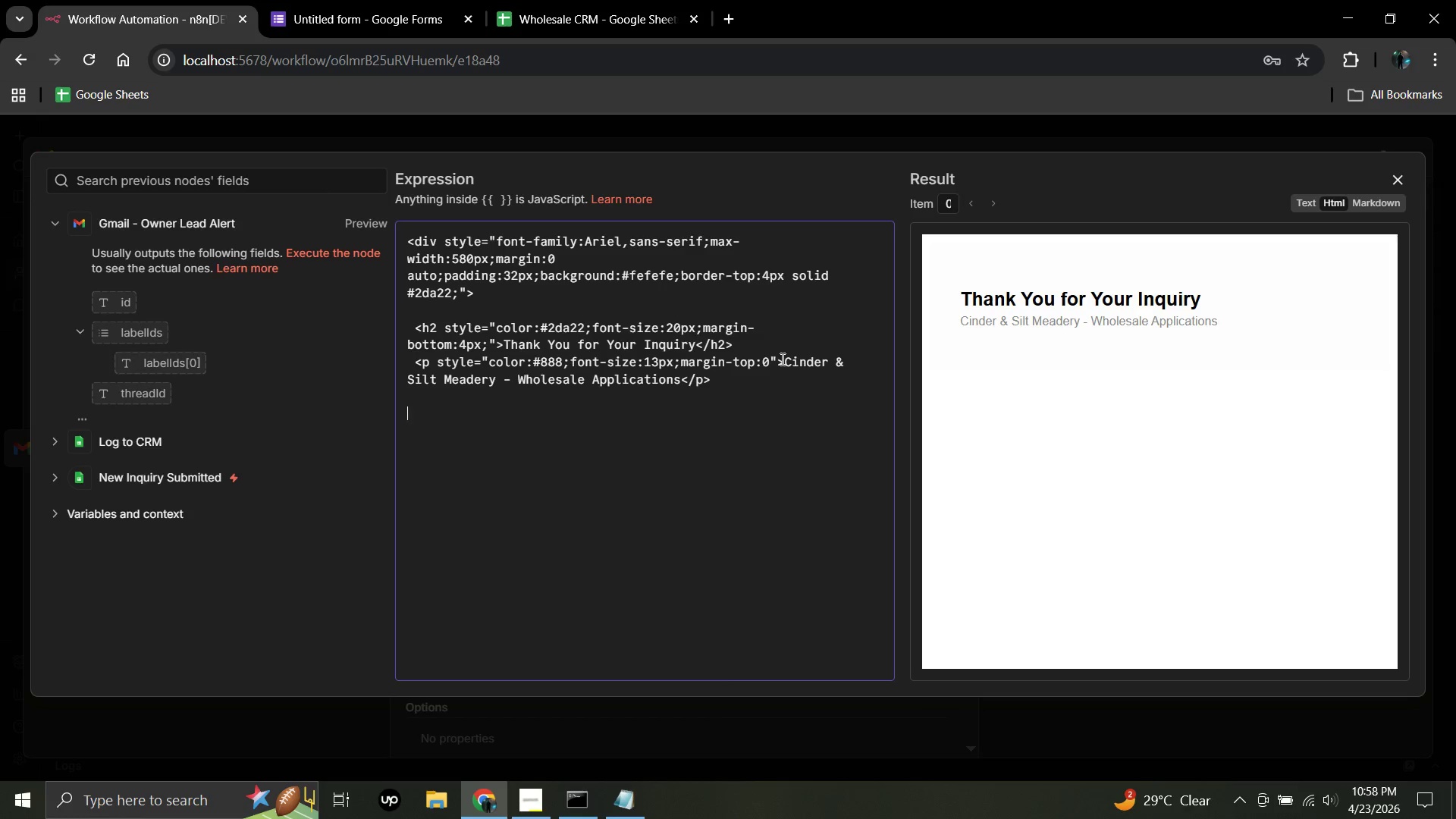 
type(  <hr style="border:none;border-top:1px)
 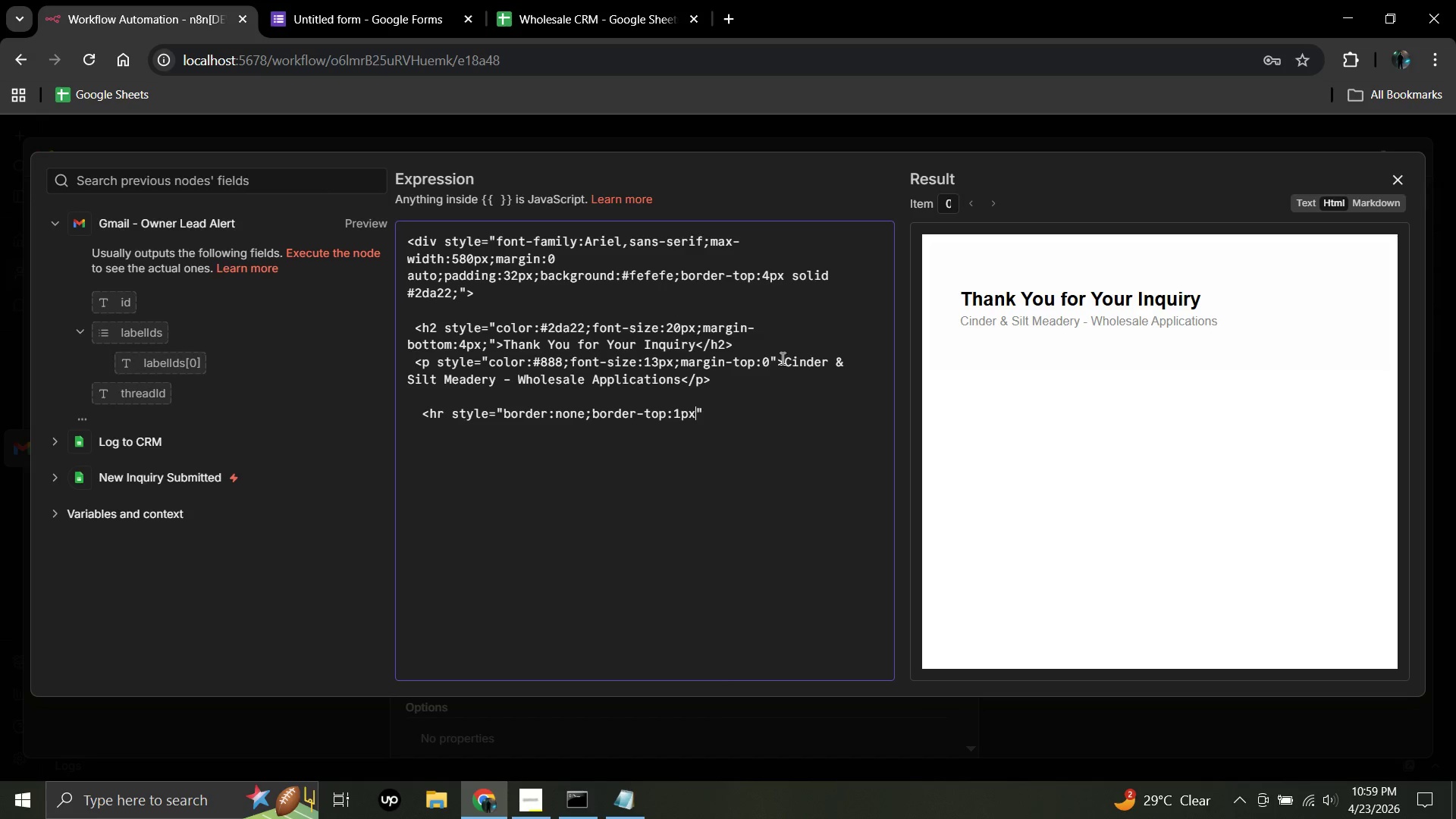 
type( solid #)
 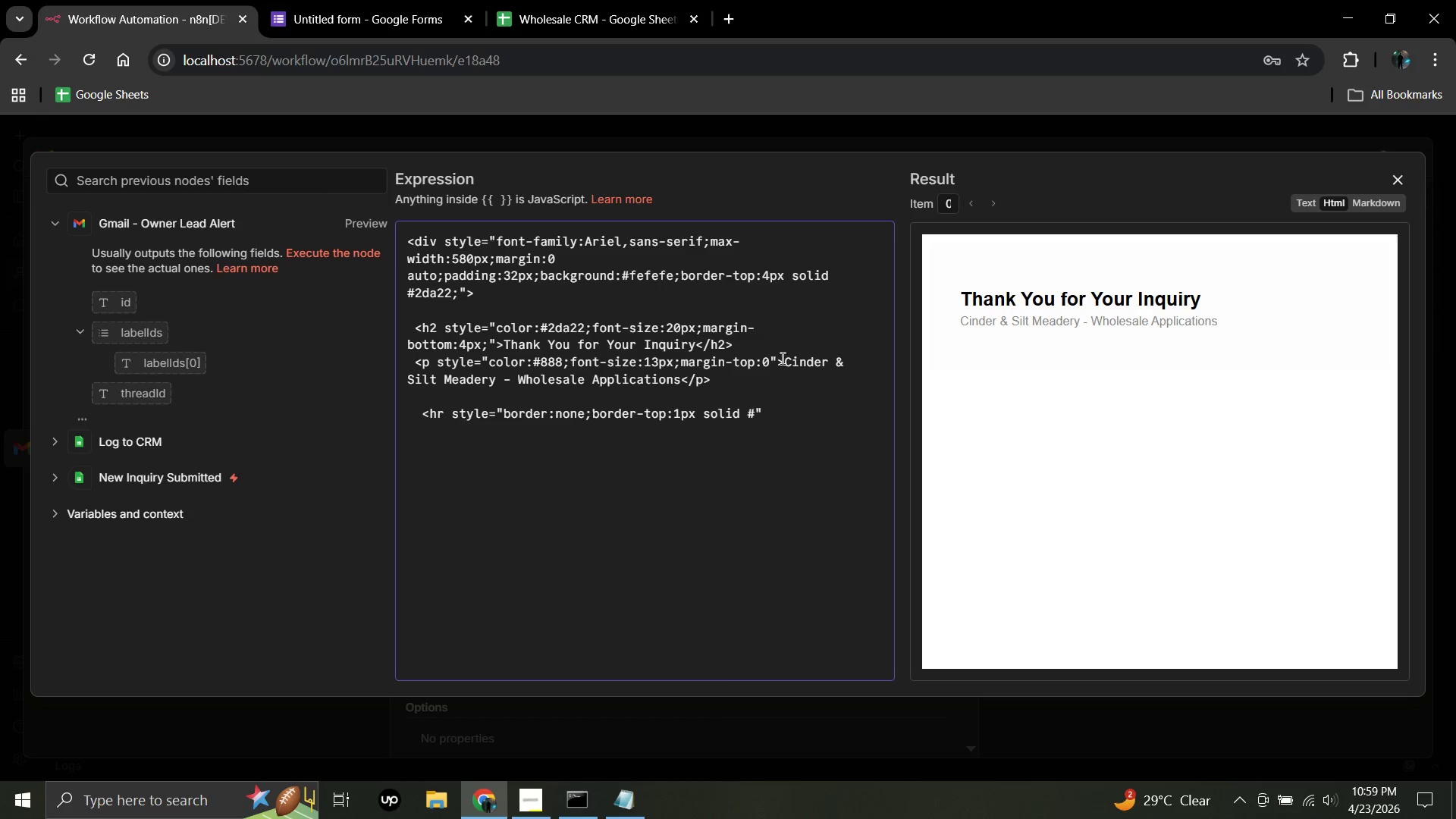 
wait(7.08)
 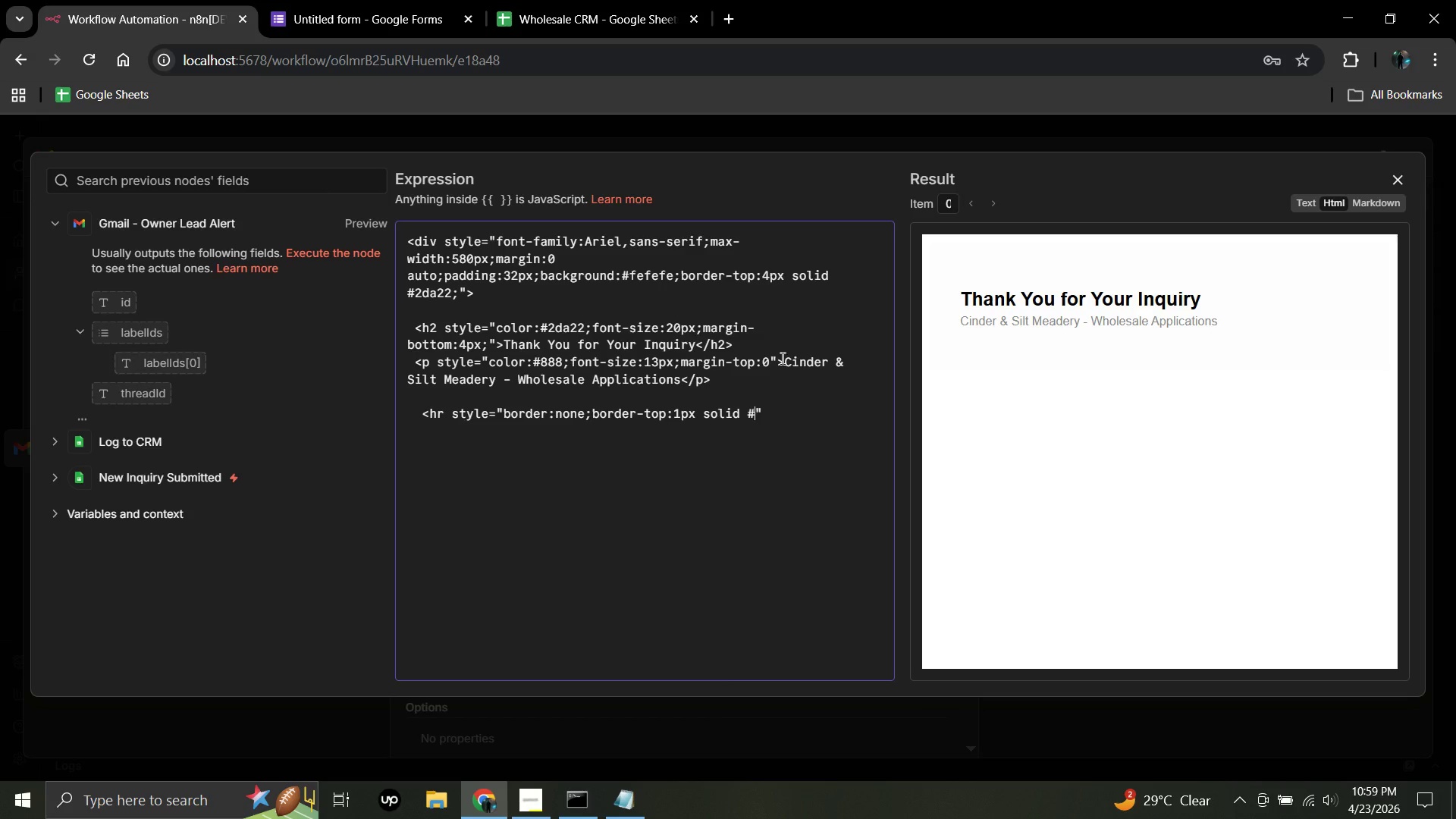 
type(e8e8e8)
 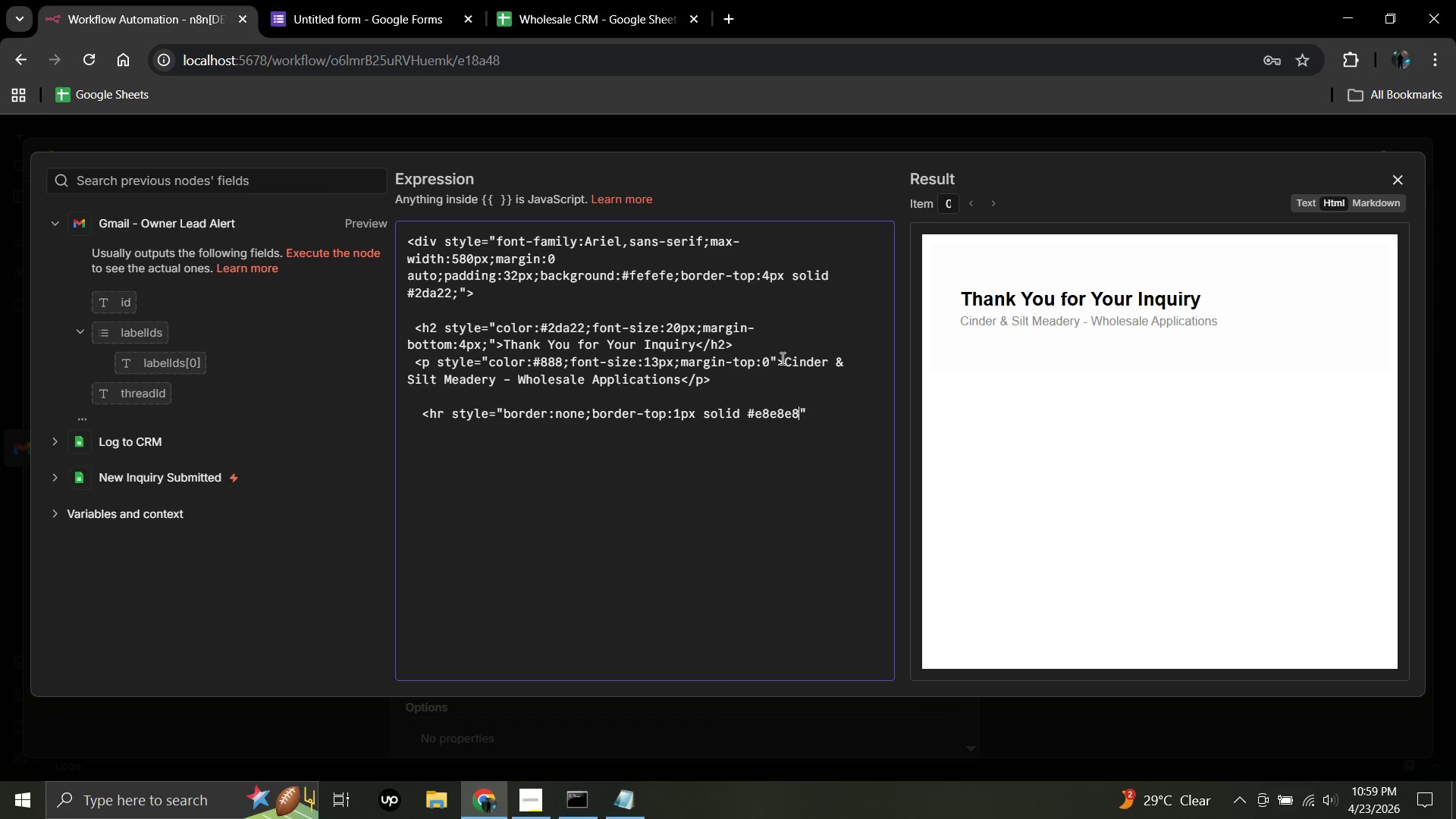 
type(;margin:24px 0;)
 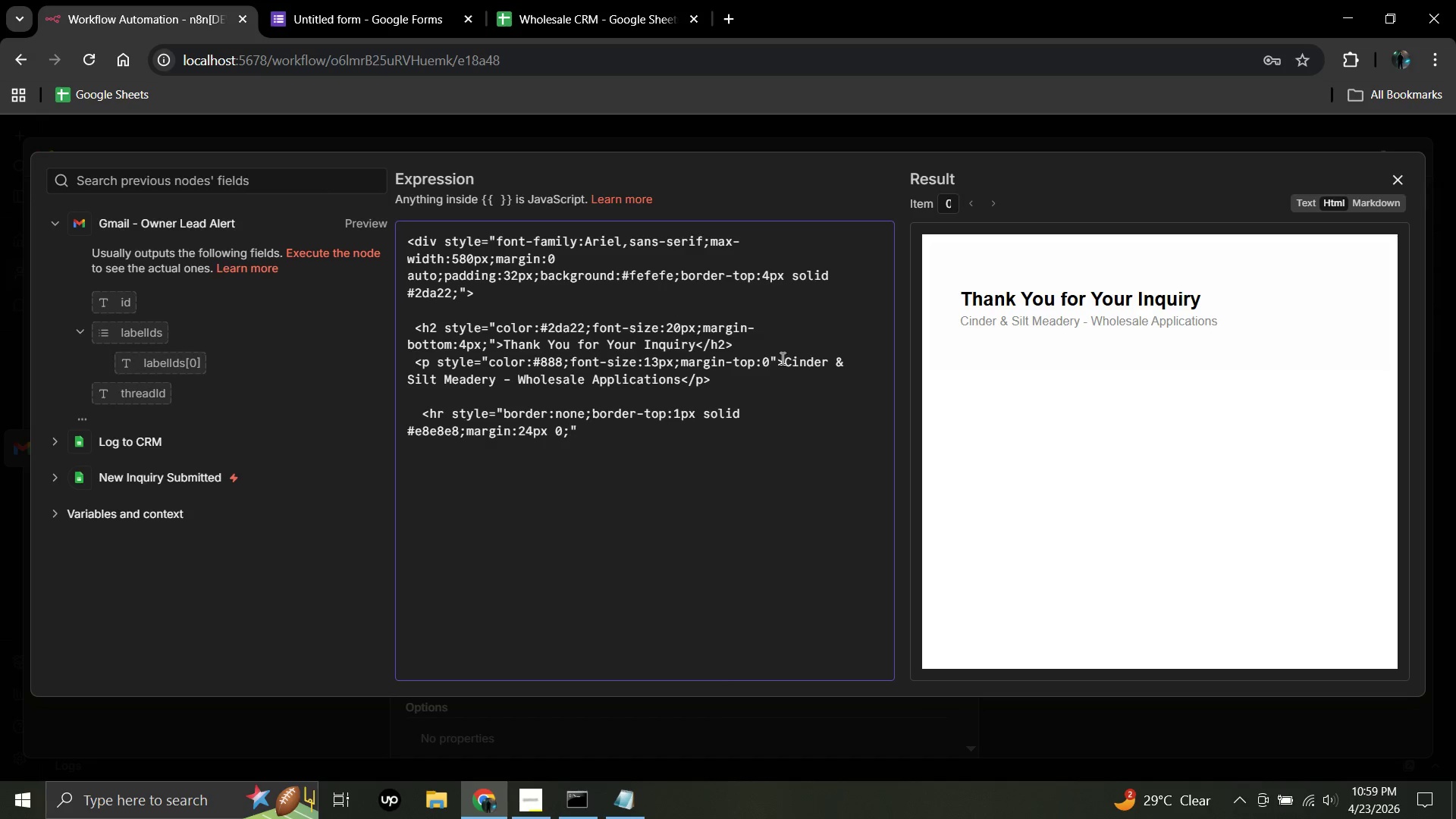 
left_click([588, 429])
 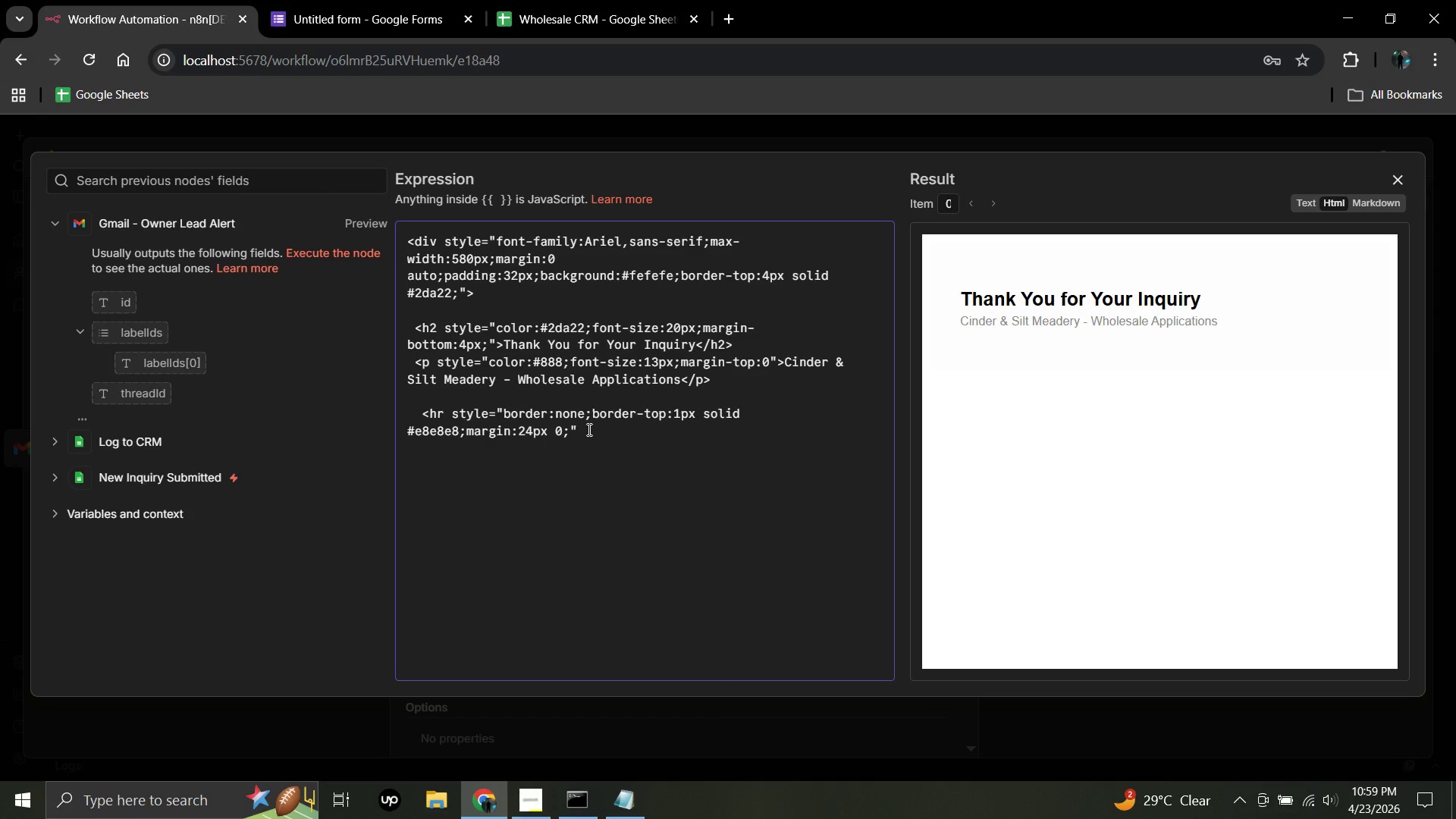 
key(Shift+Period)
 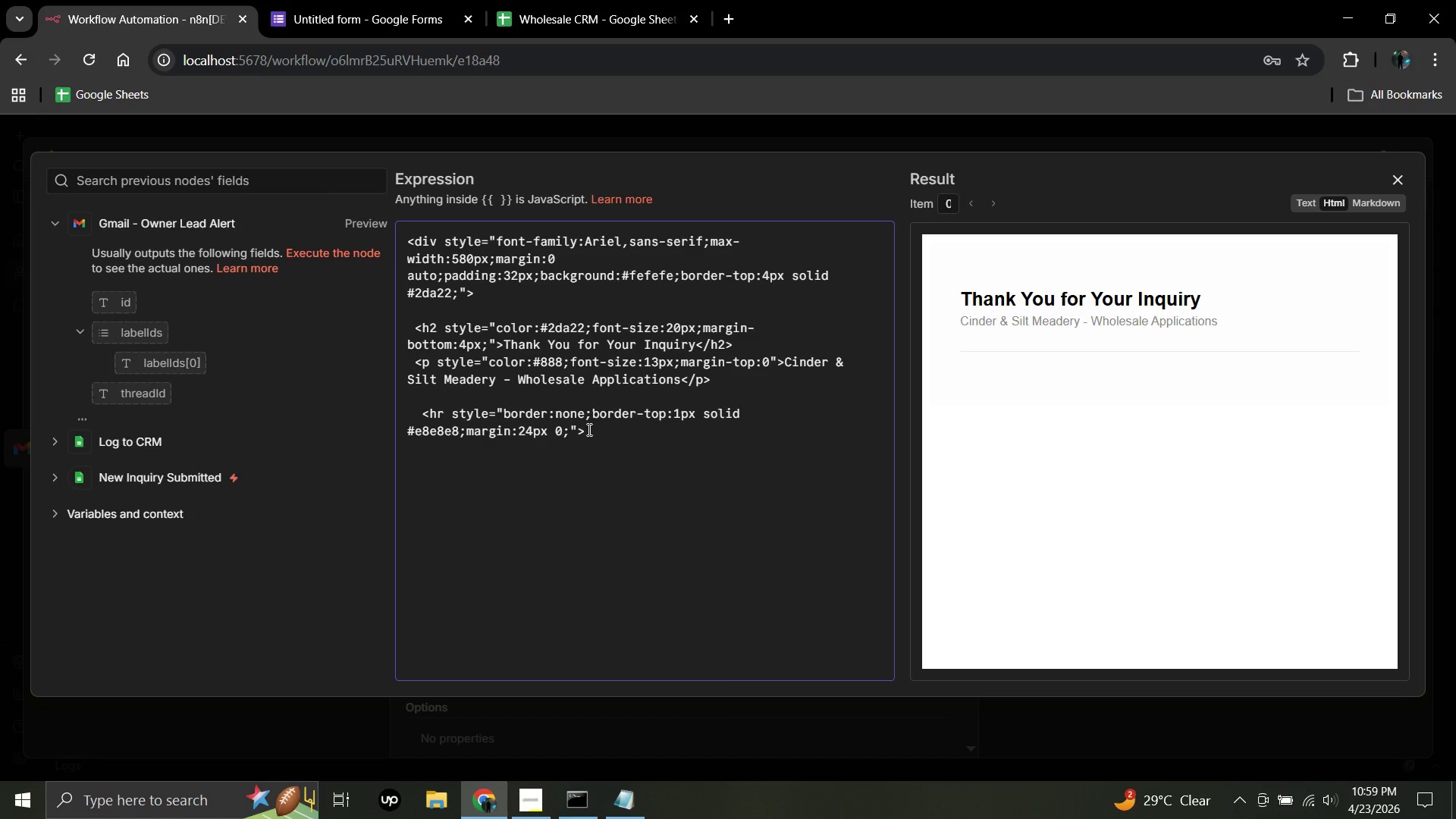 
key(Enter)
 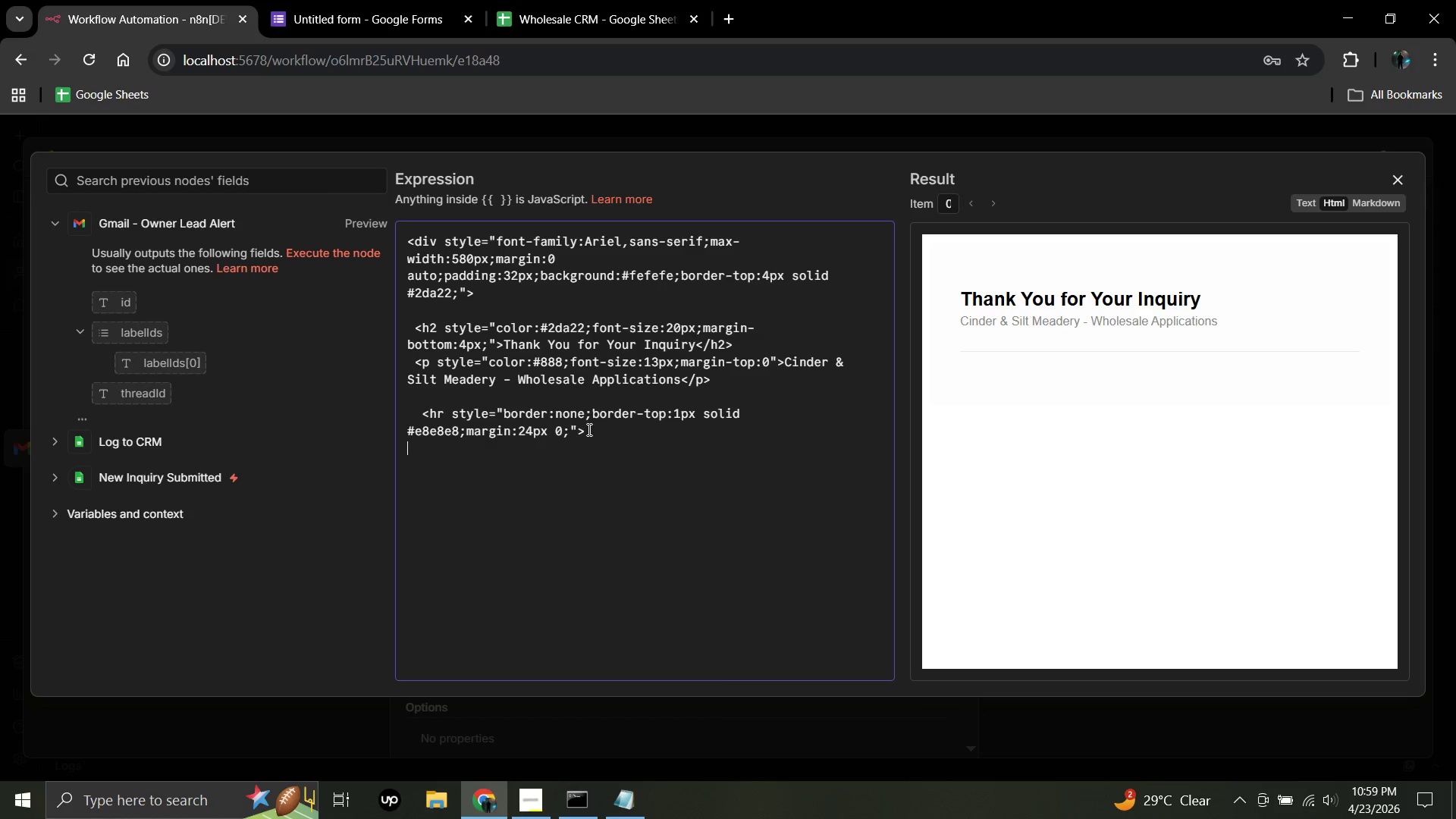 
key(Enter)
 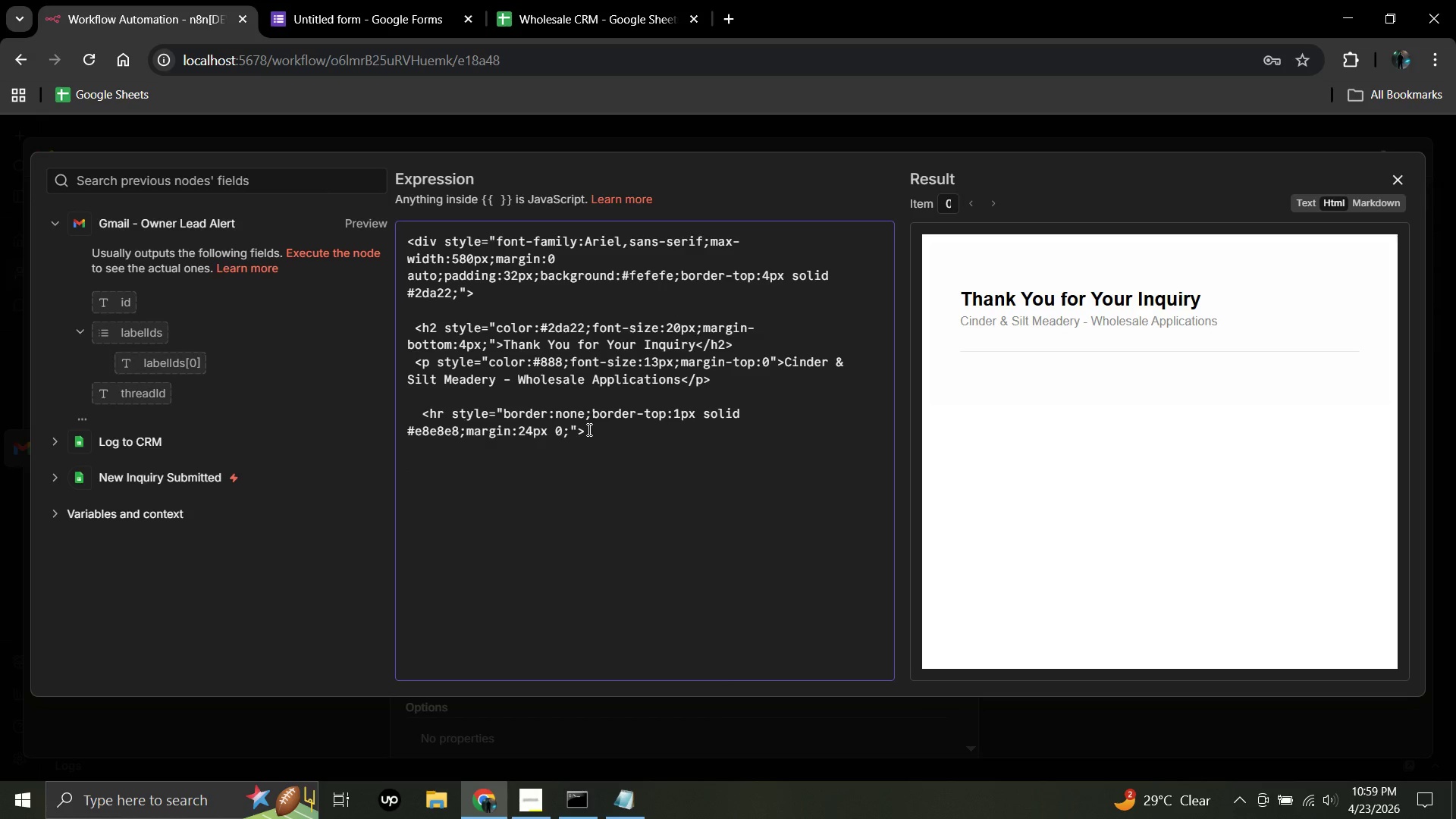 
type(  <p style="color)
 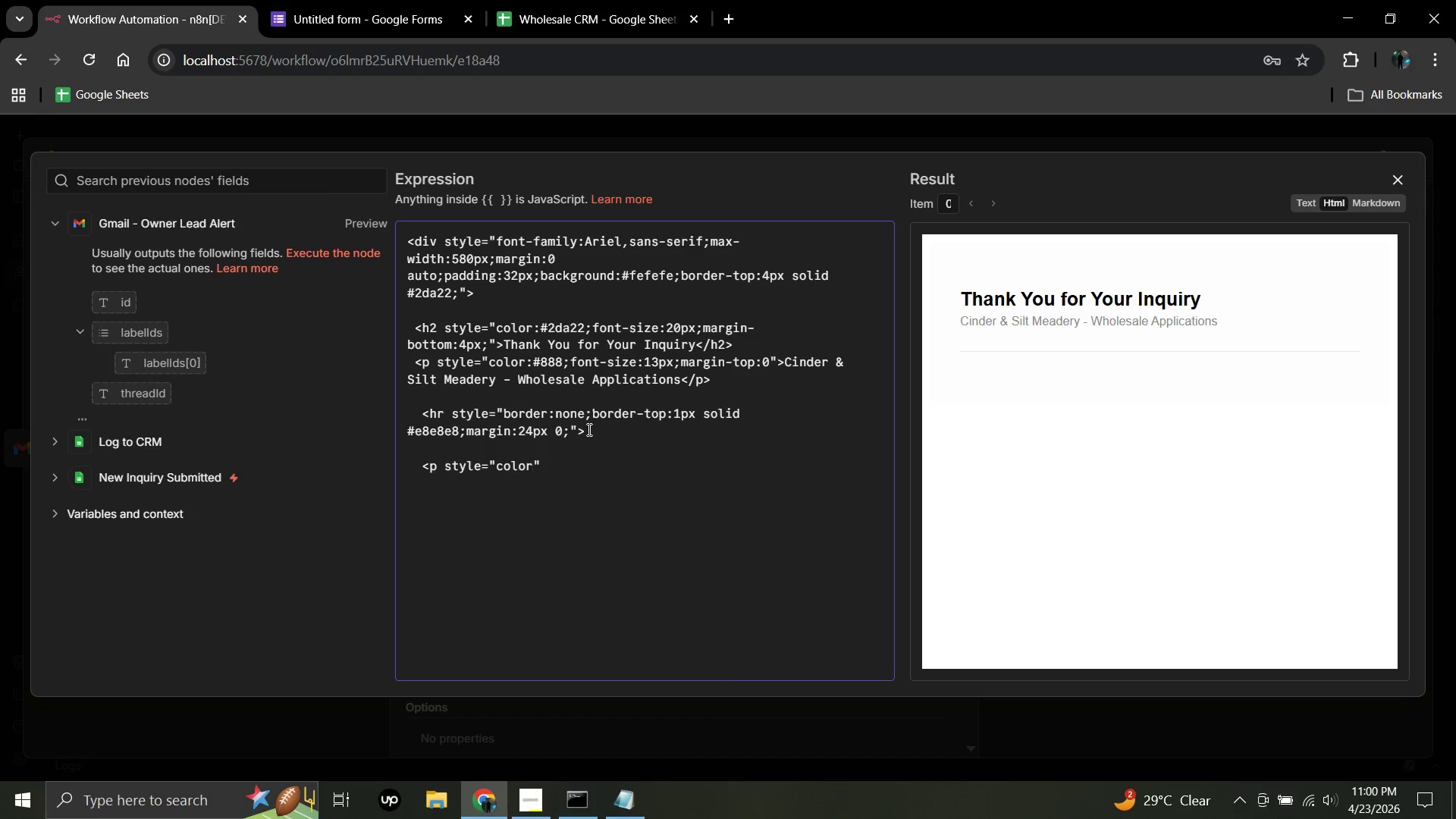 
type(:#444;font-size:15px;line)
 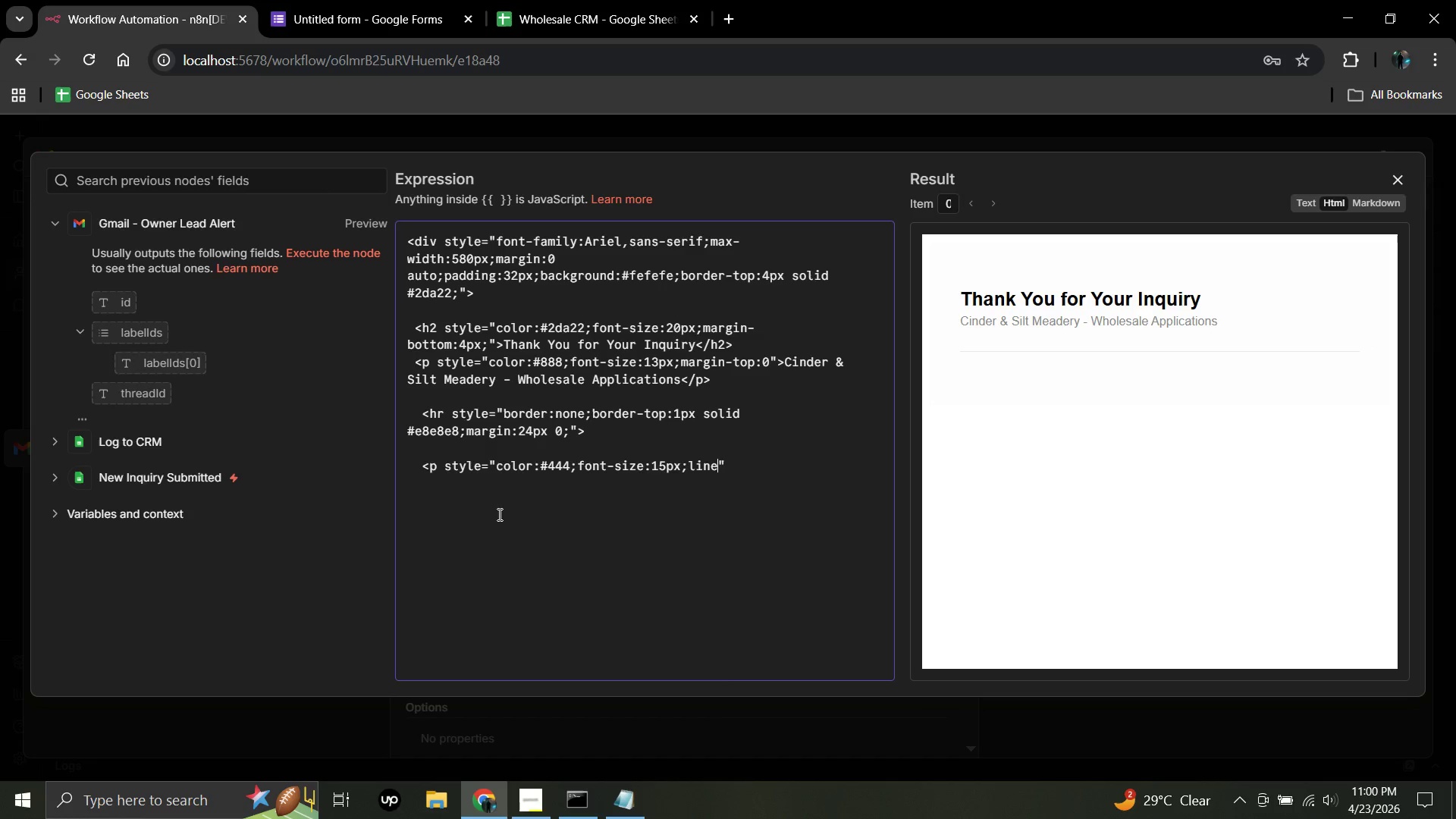 
wait(8.23)
 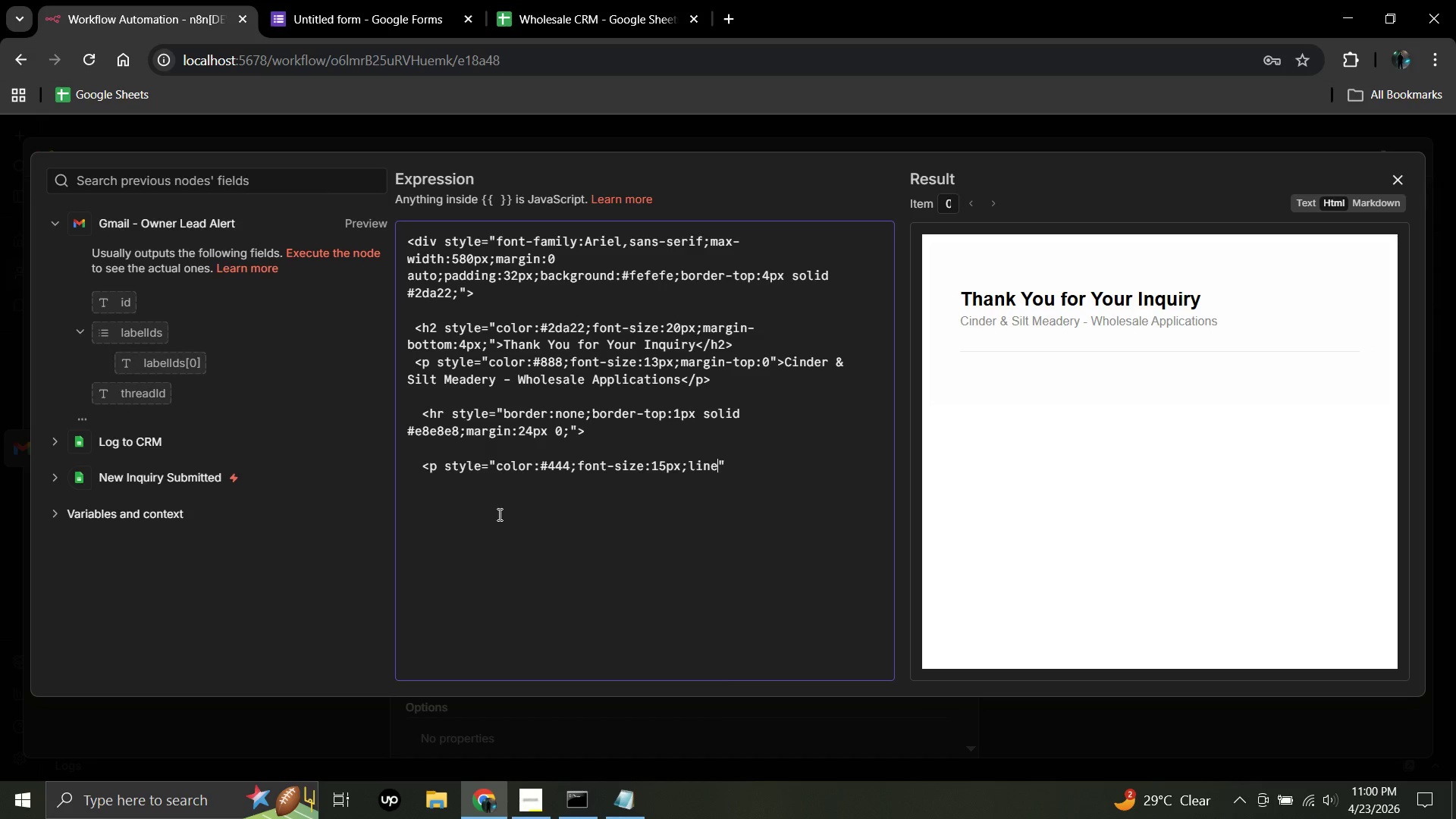 
type(-height:1.7;)
 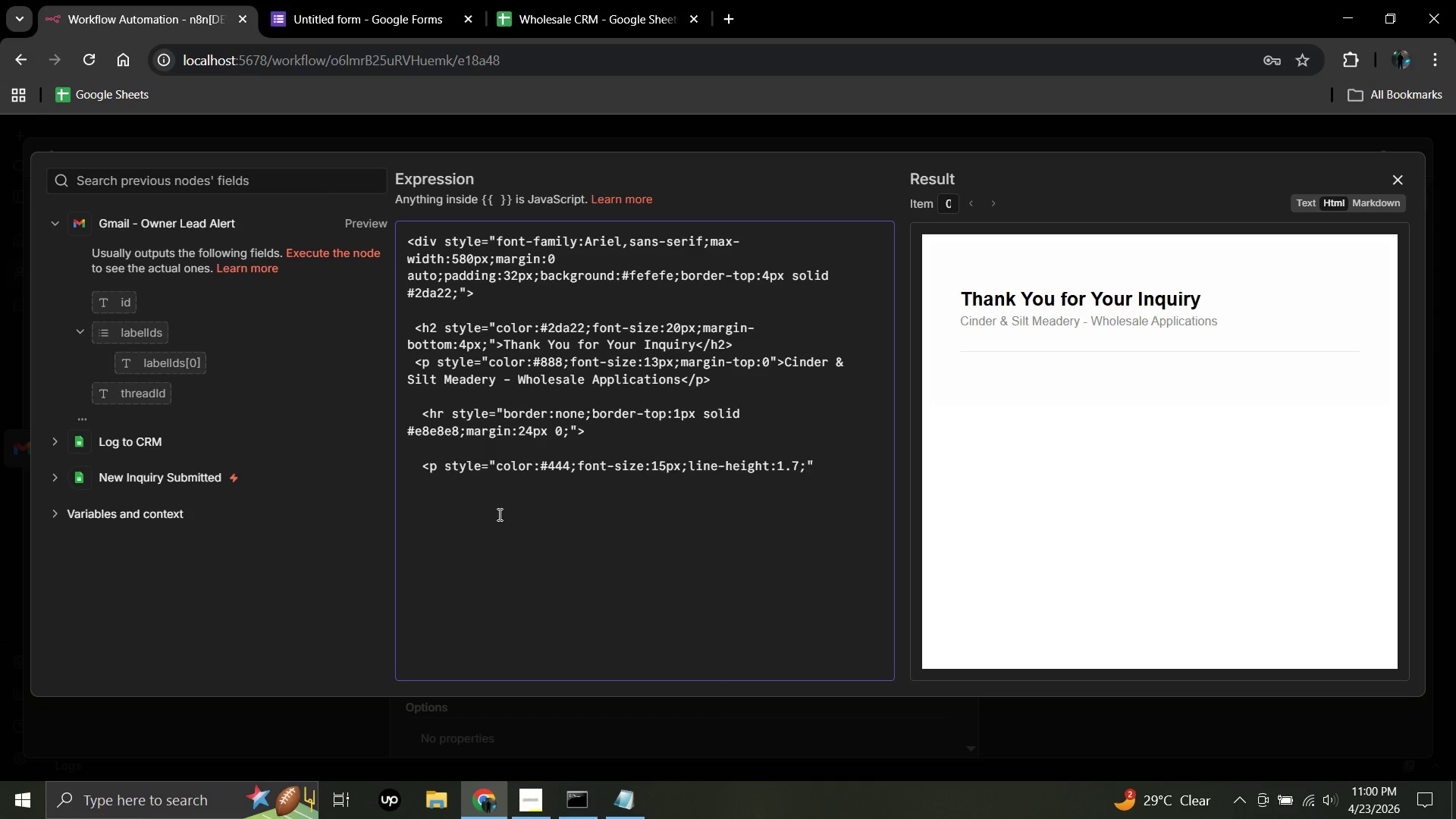 
left_click([819, 468])
 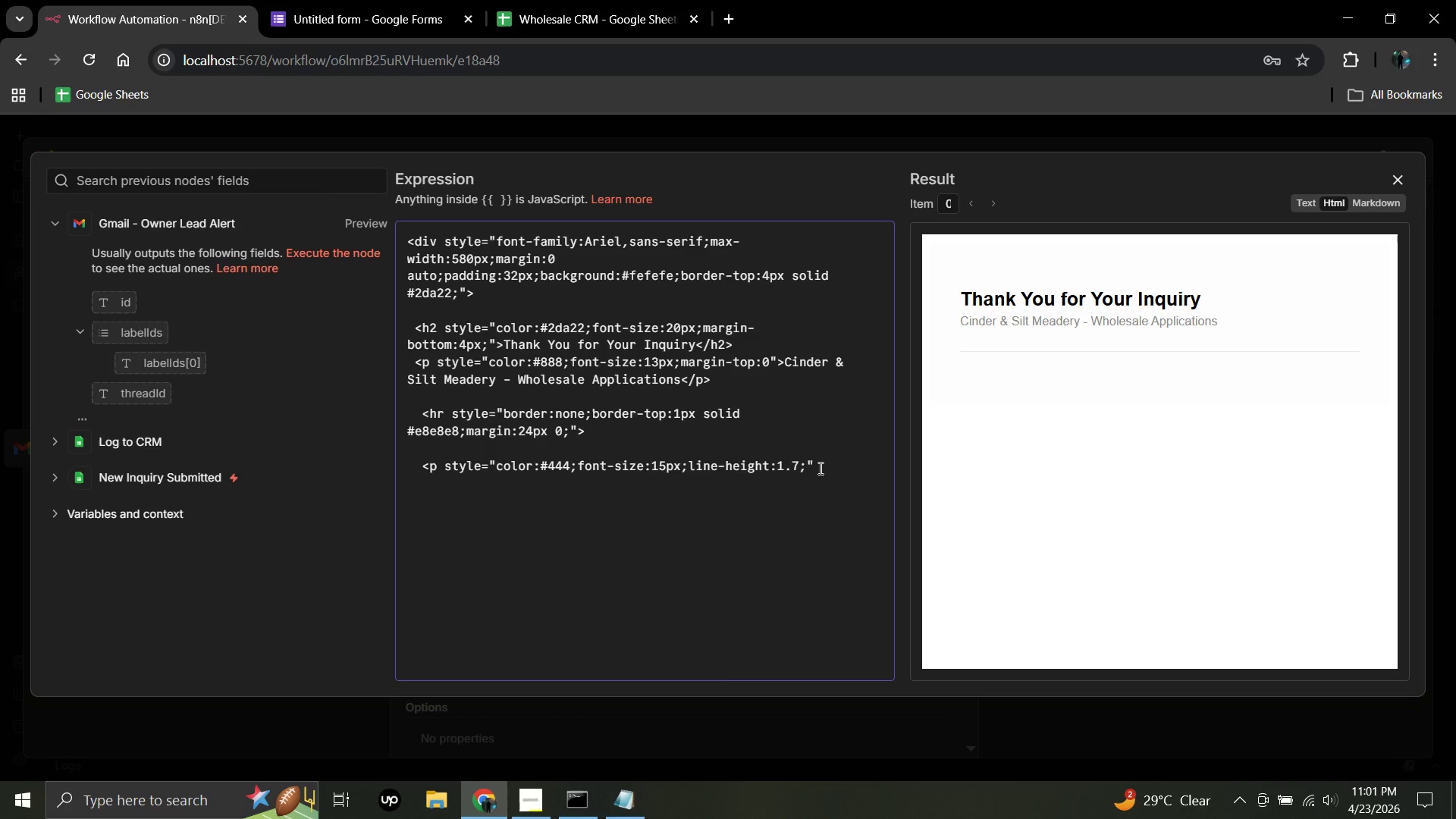 
key(Shift+Period)
 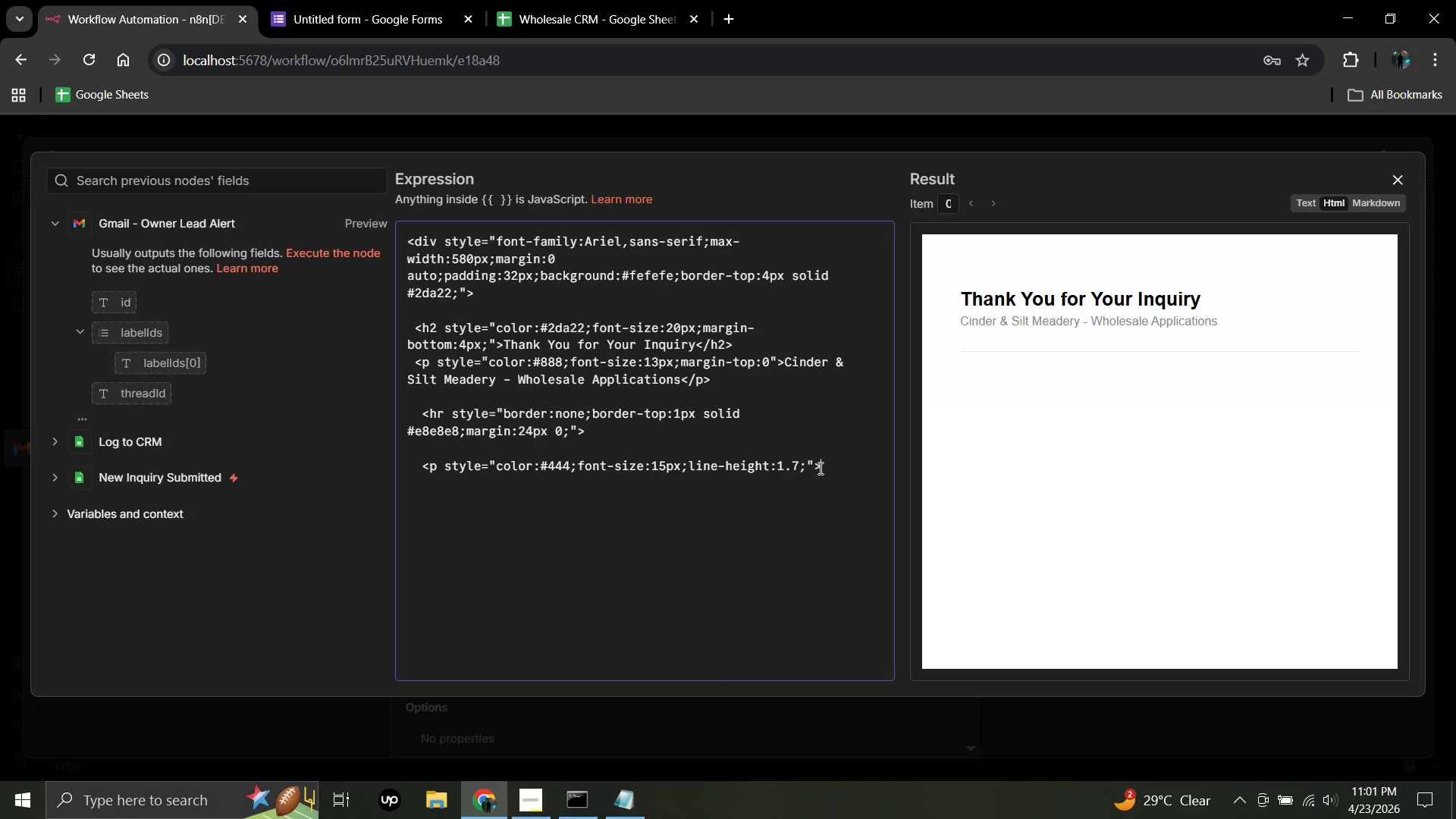 
type(Dear {{)
 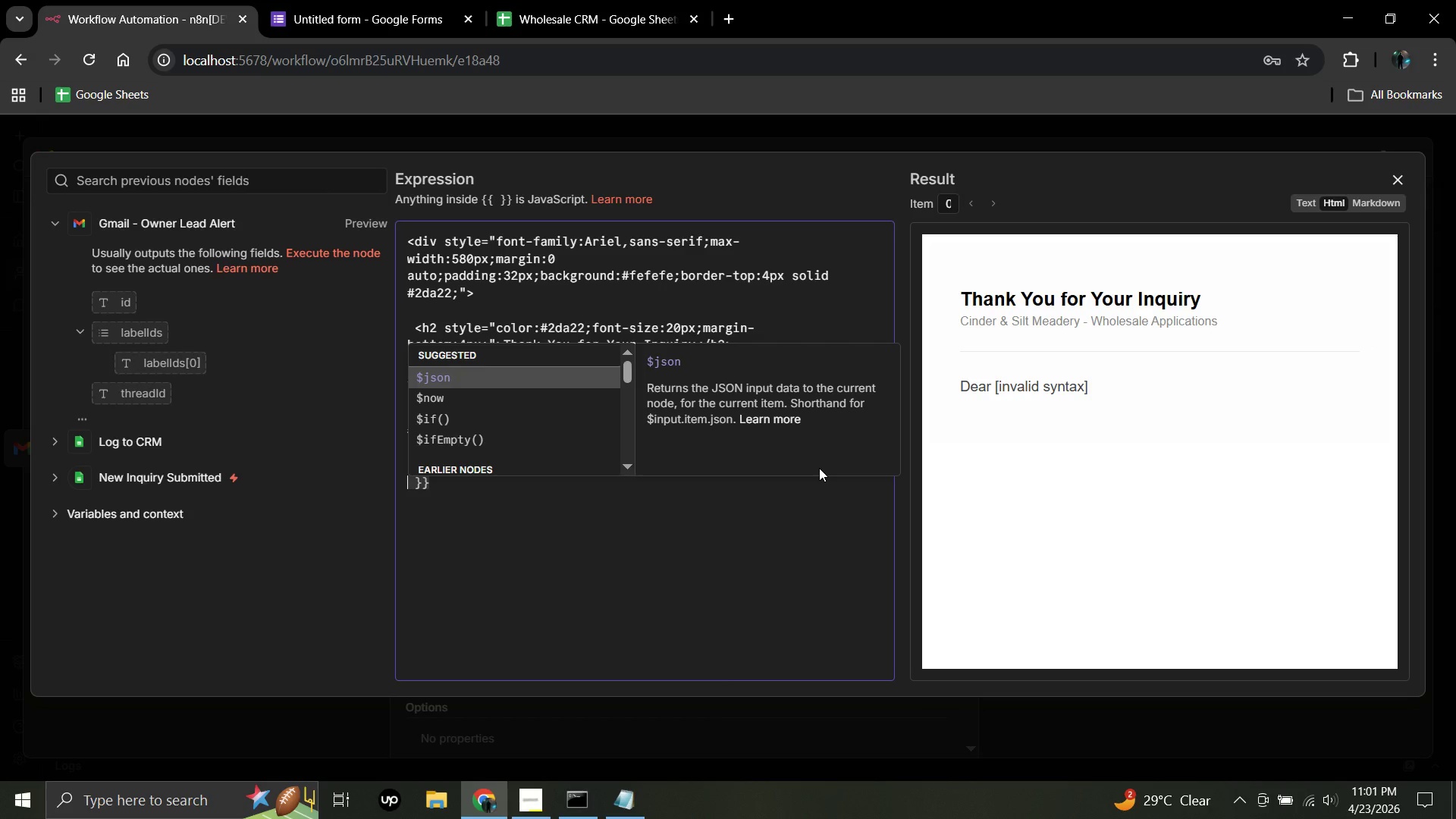 
key(Shift+4)
 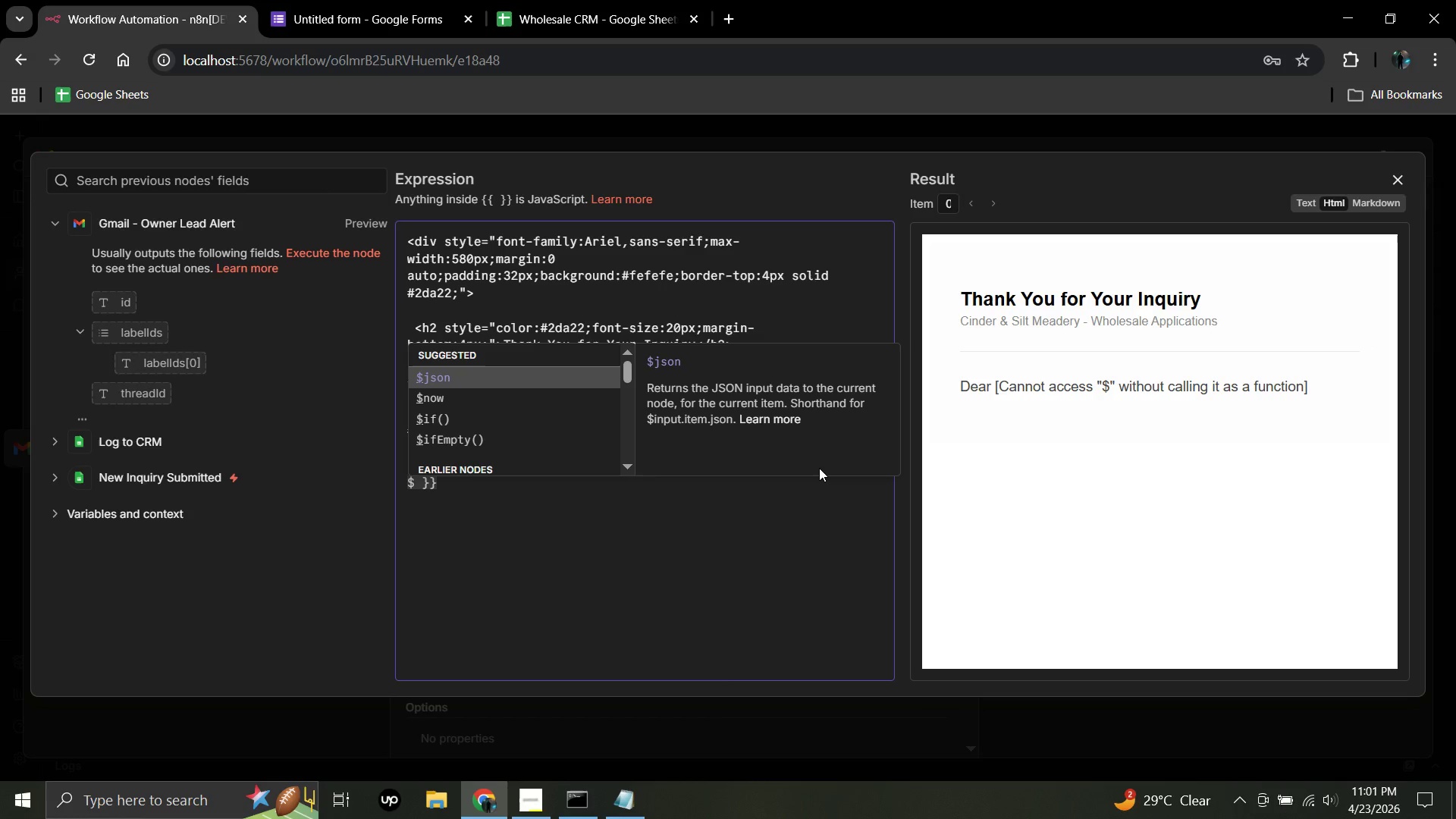 
type(json['Lead Name)
 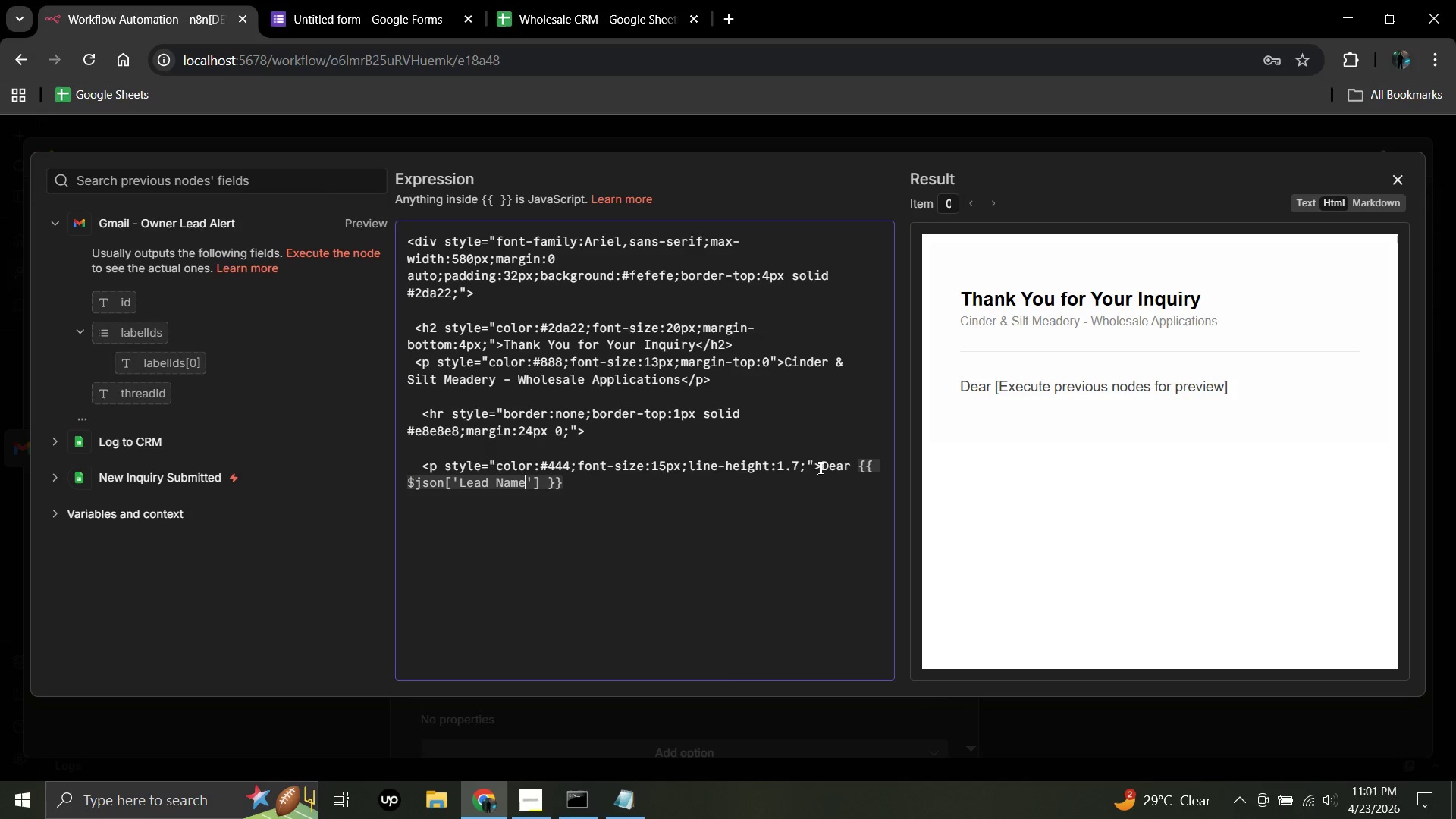 
wait(7.28)
 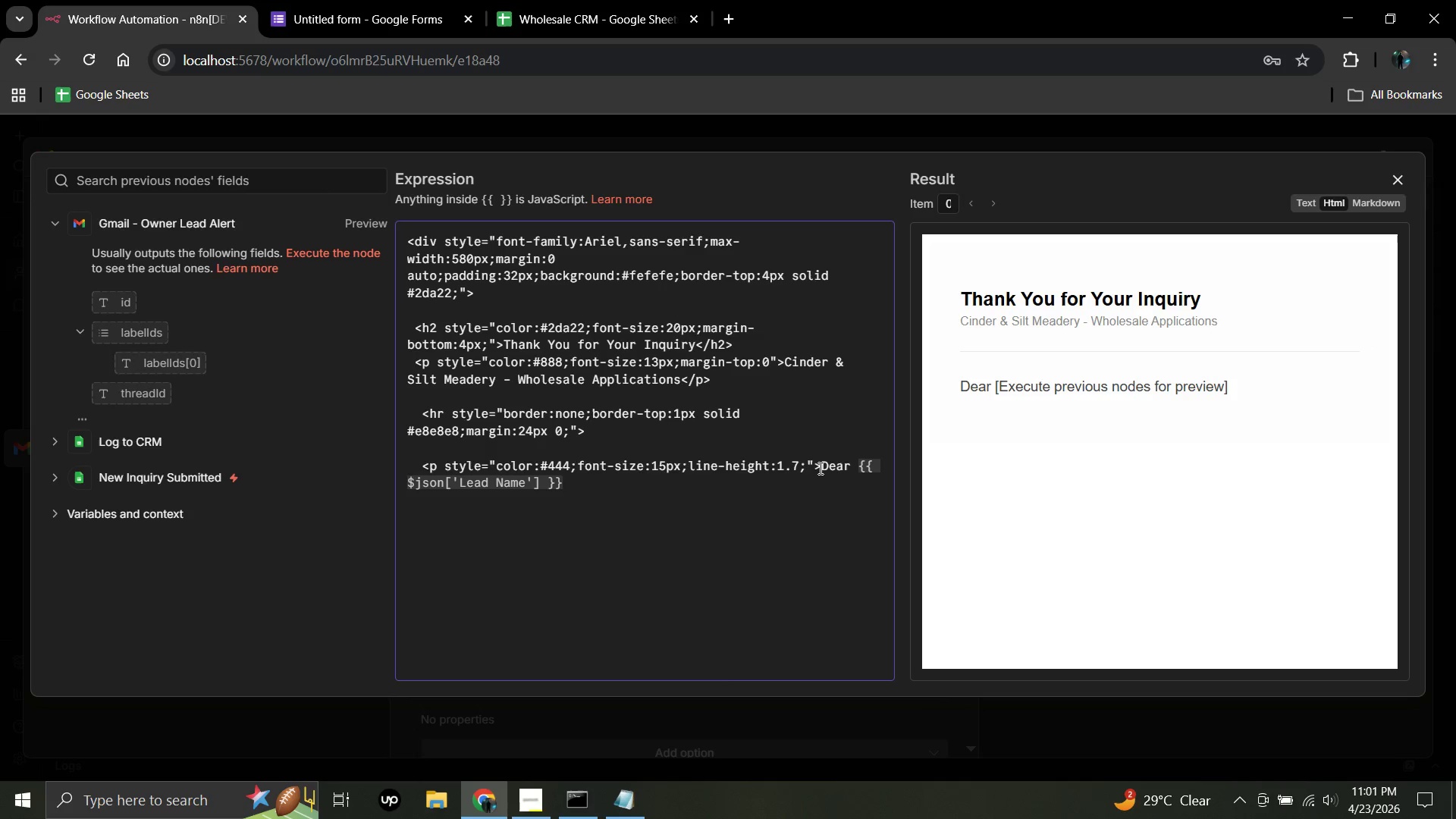 
left_click([542, 484])
 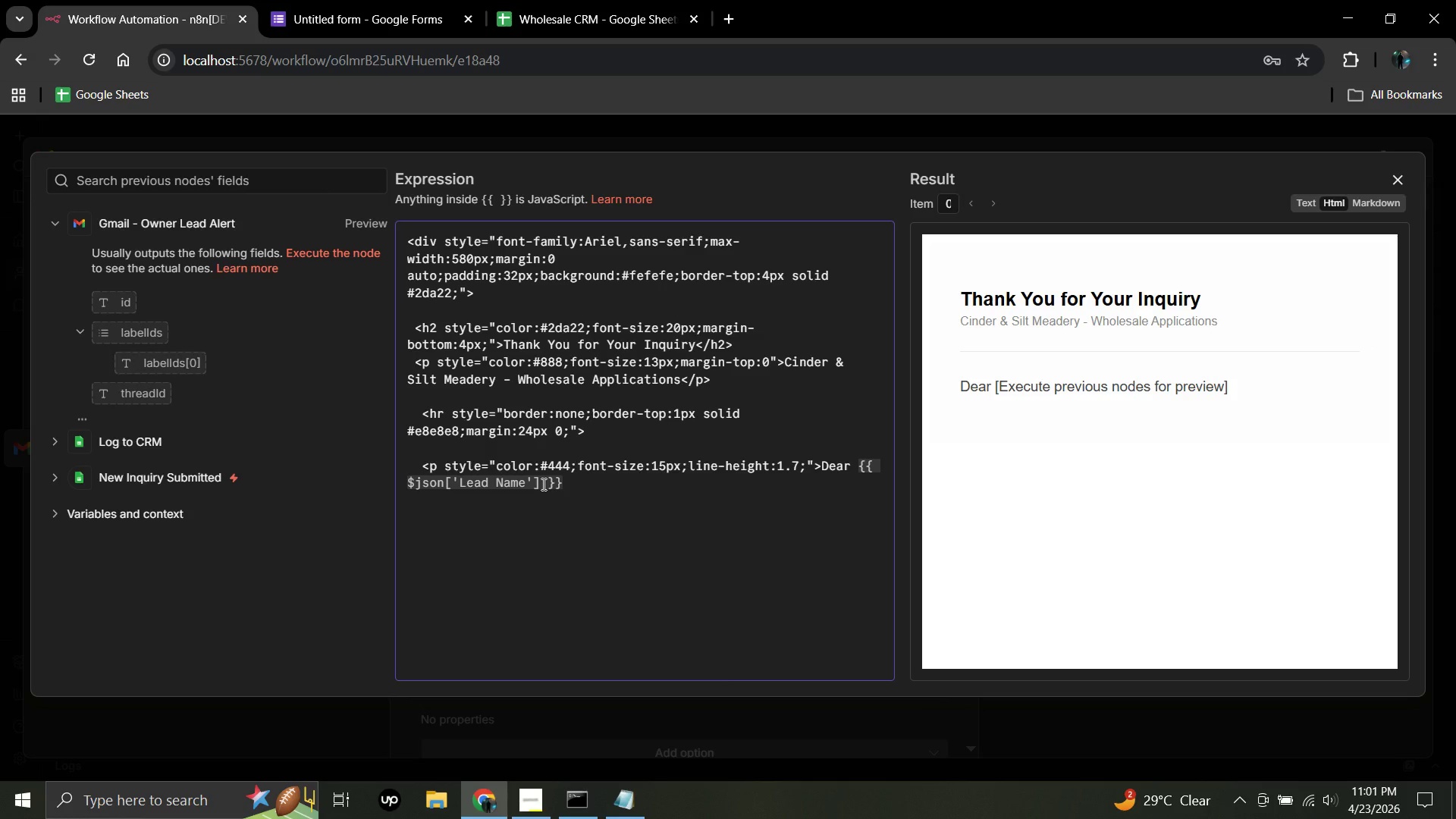 
key(Space)
 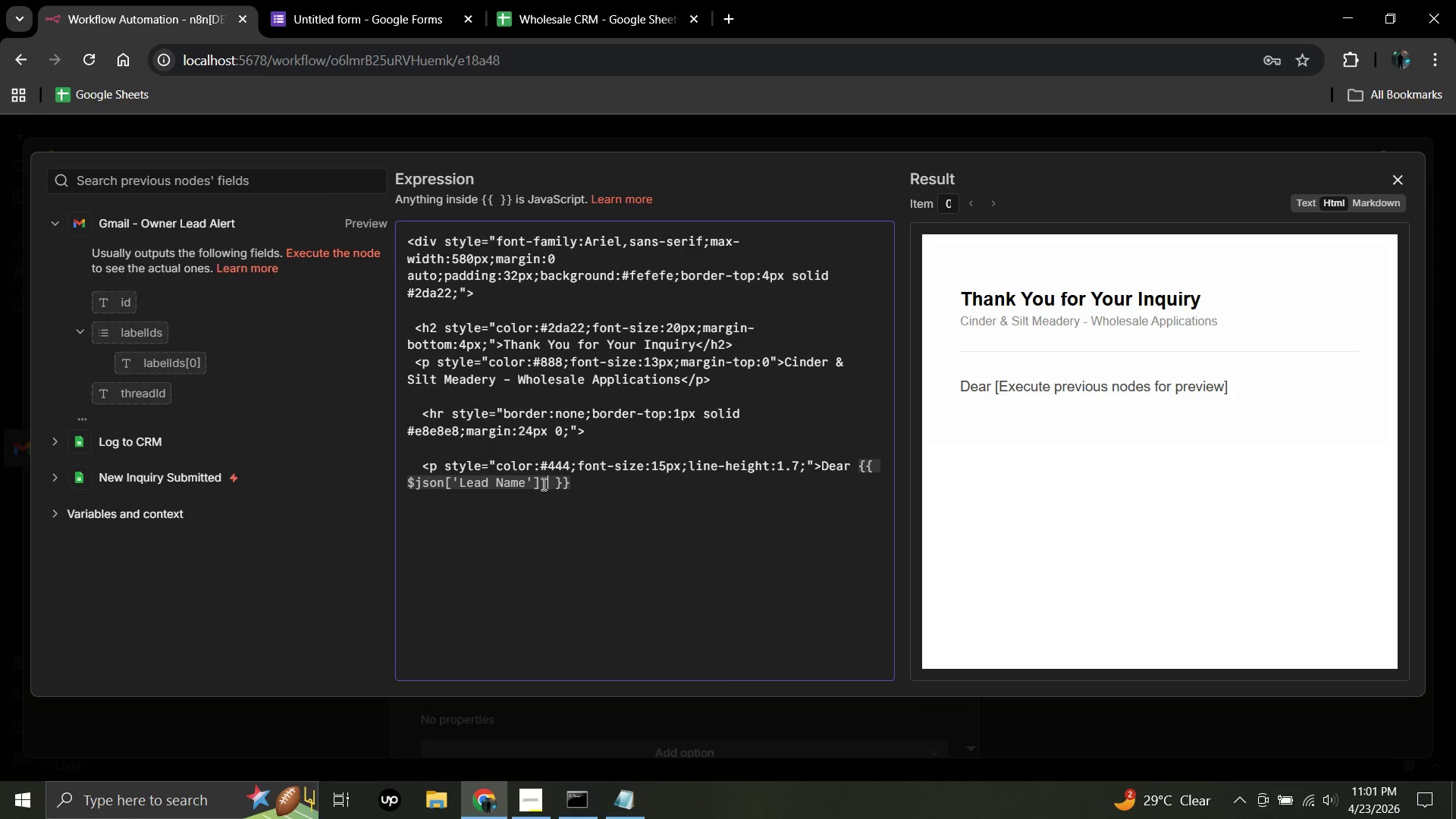 
key(Shift+Backslash)
 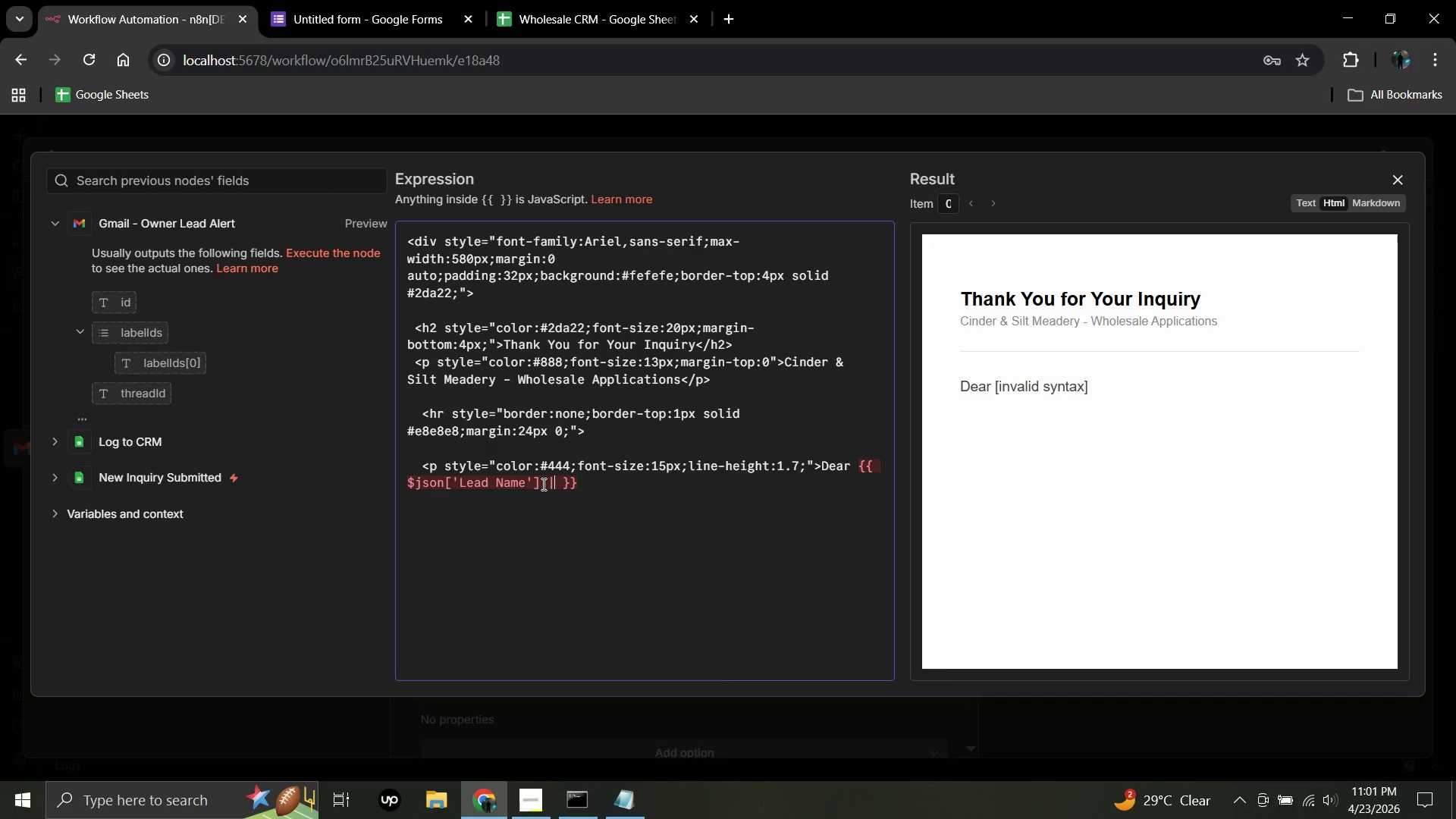 
key(Shift+ShiftRight)
 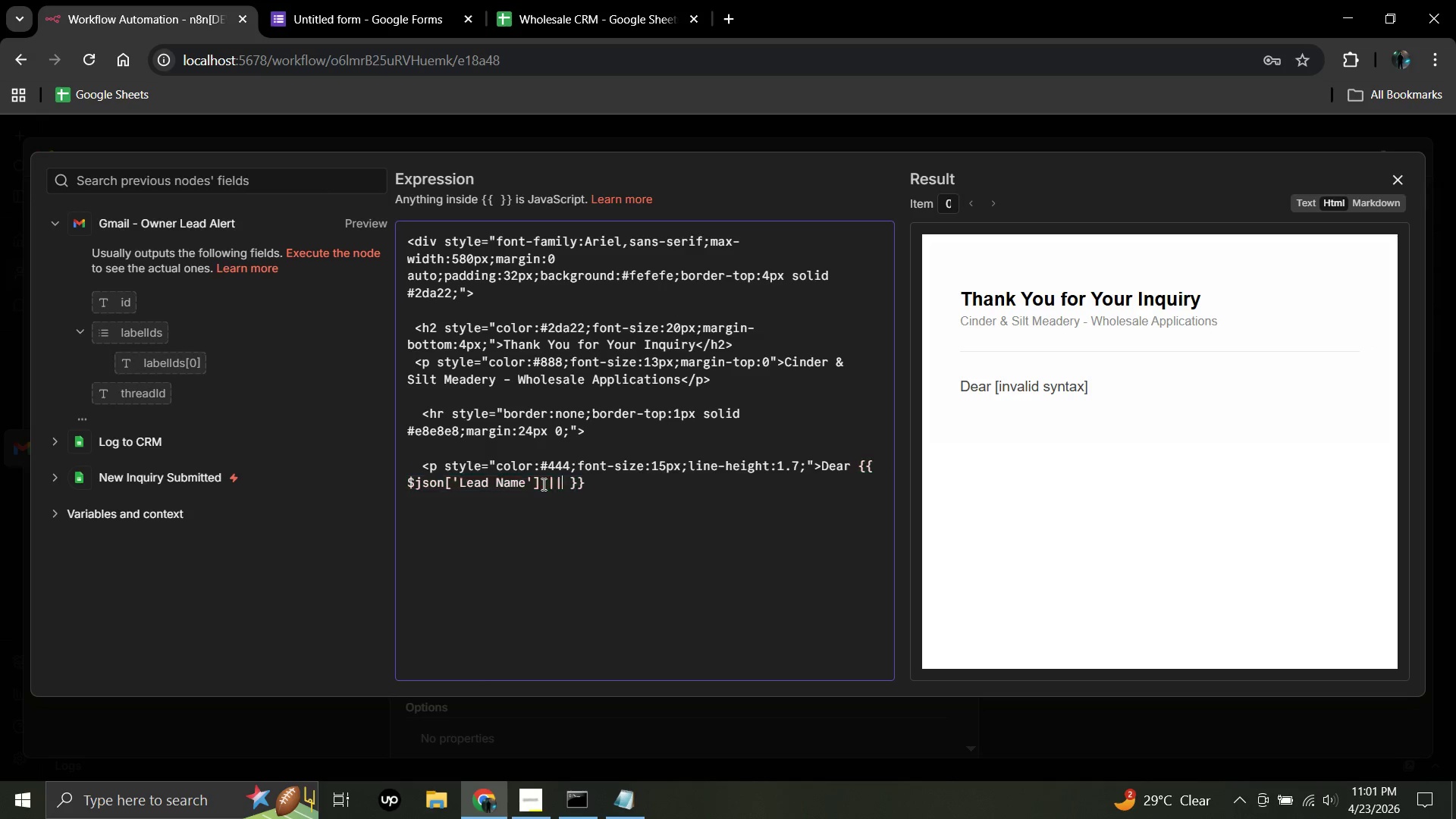 
key(Shift+Backslash)
 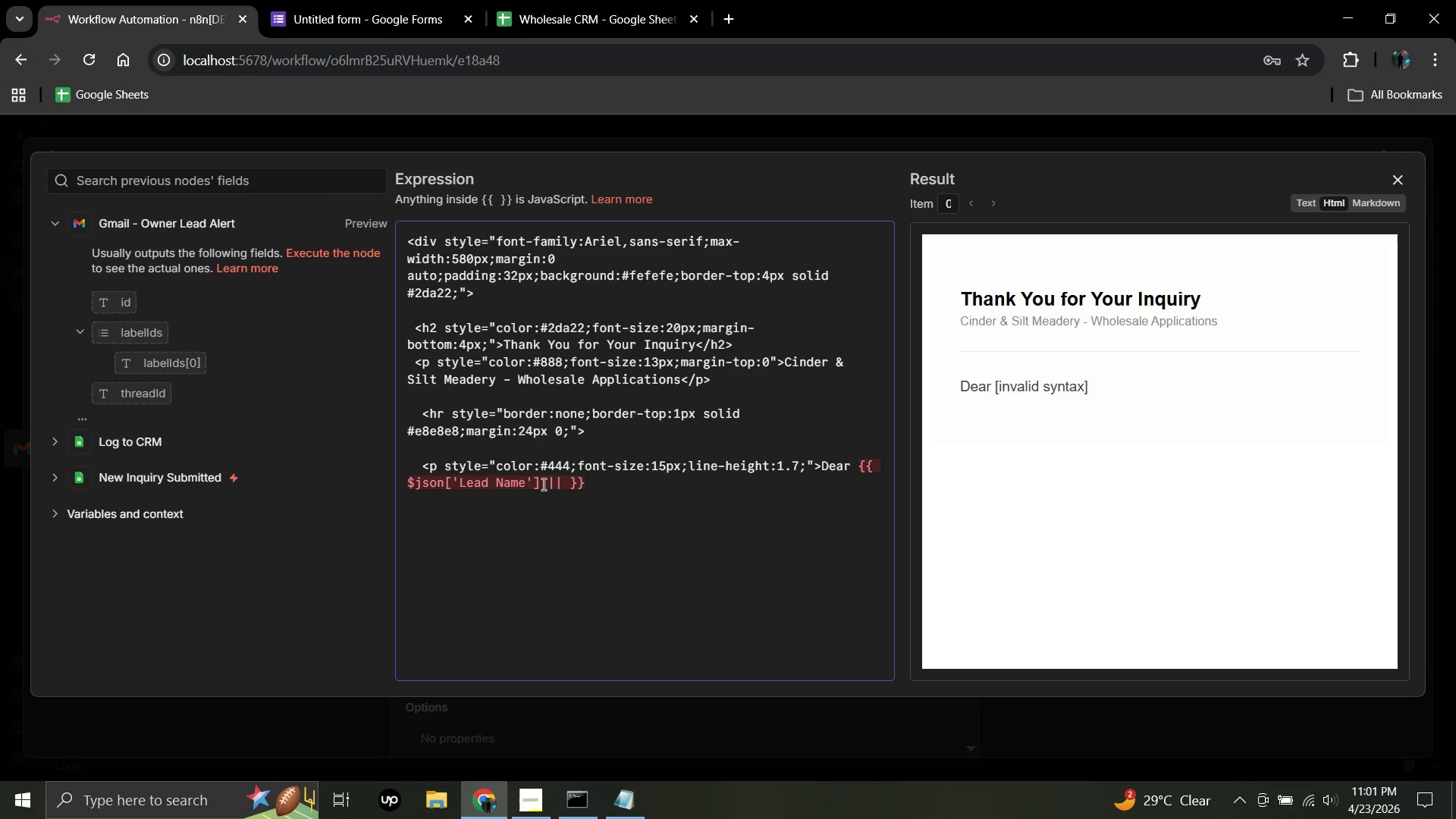 
wait(6.97)
 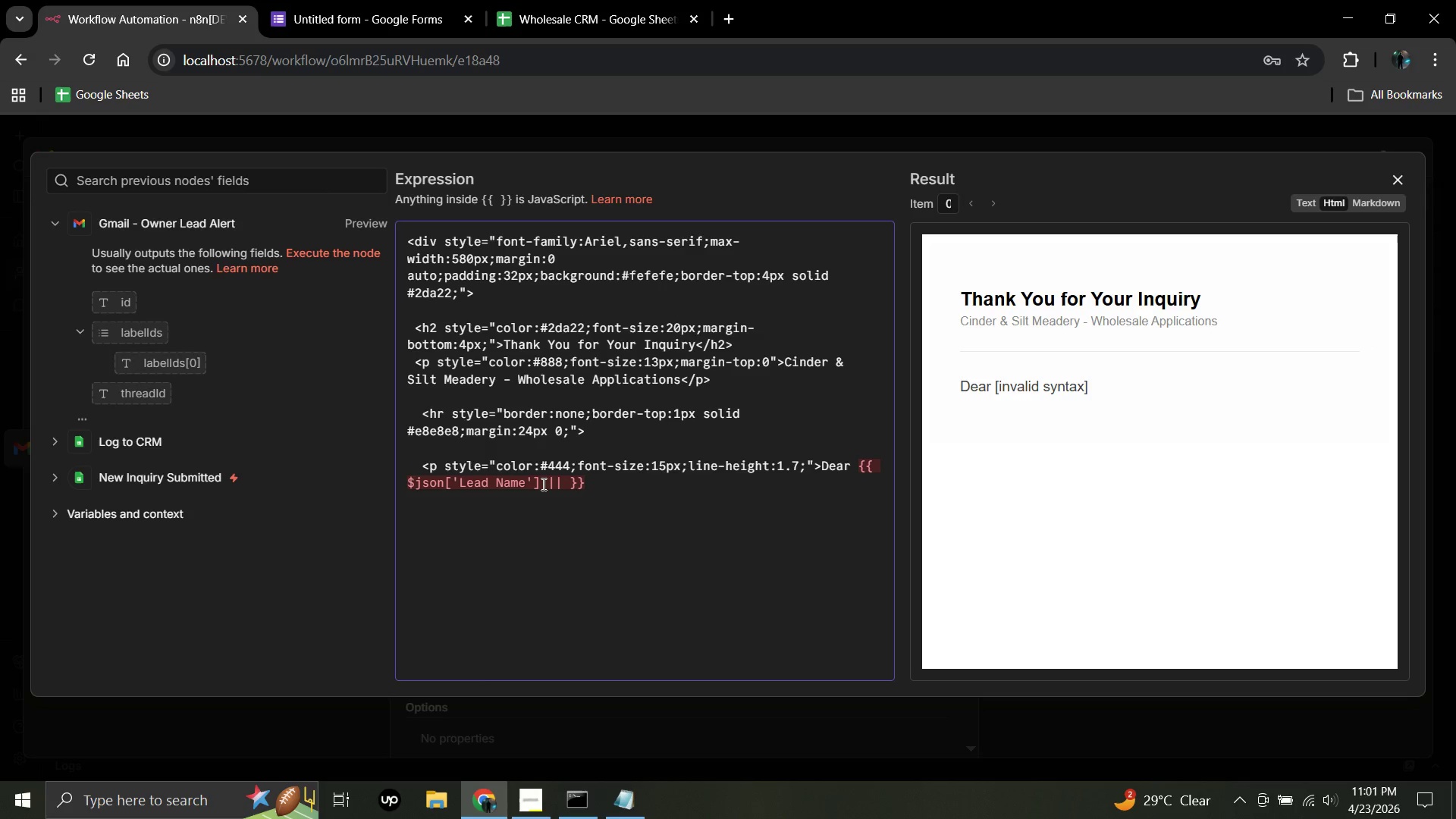 
type( 'there)
 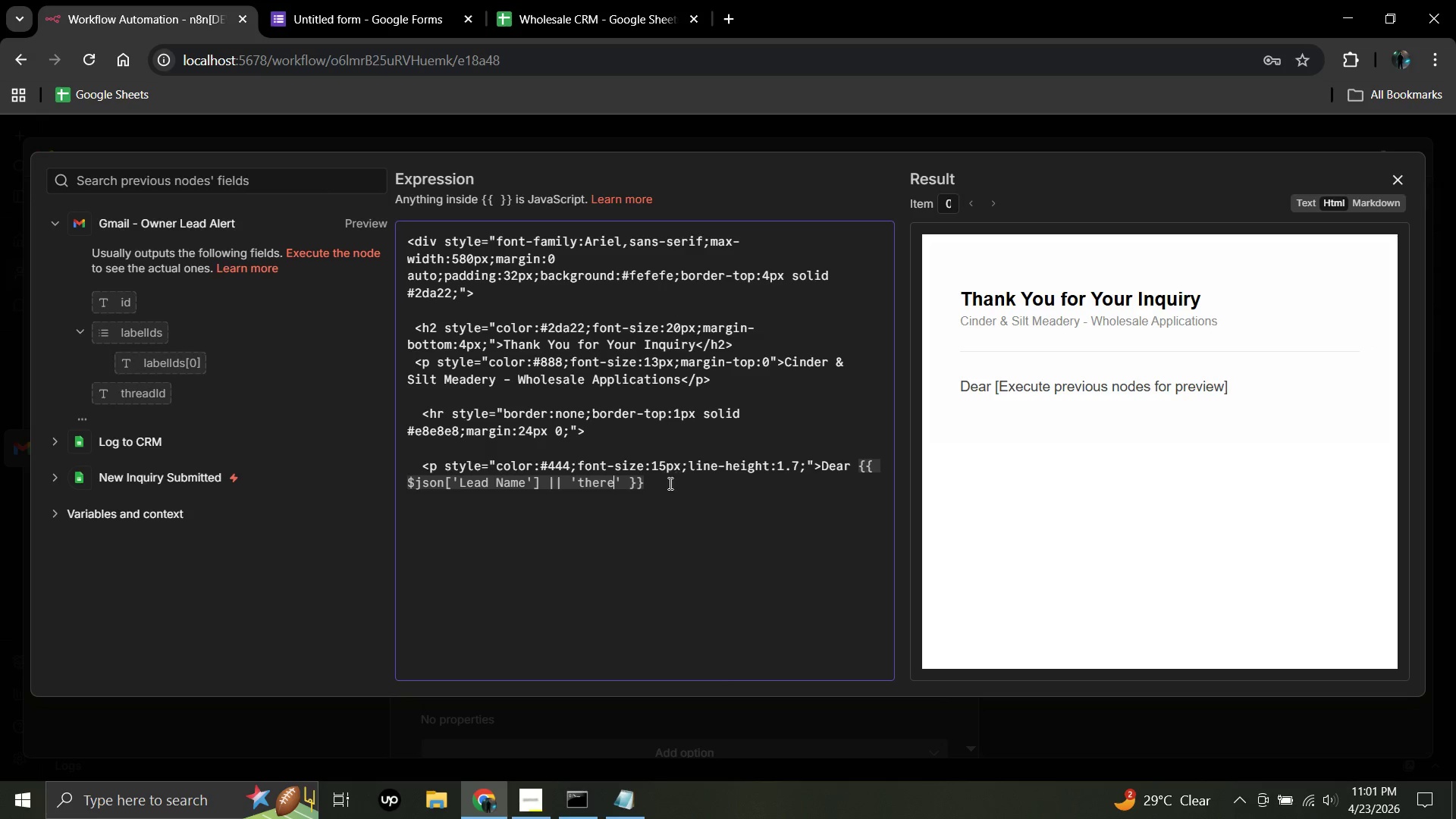 
left_click([656, 480])
 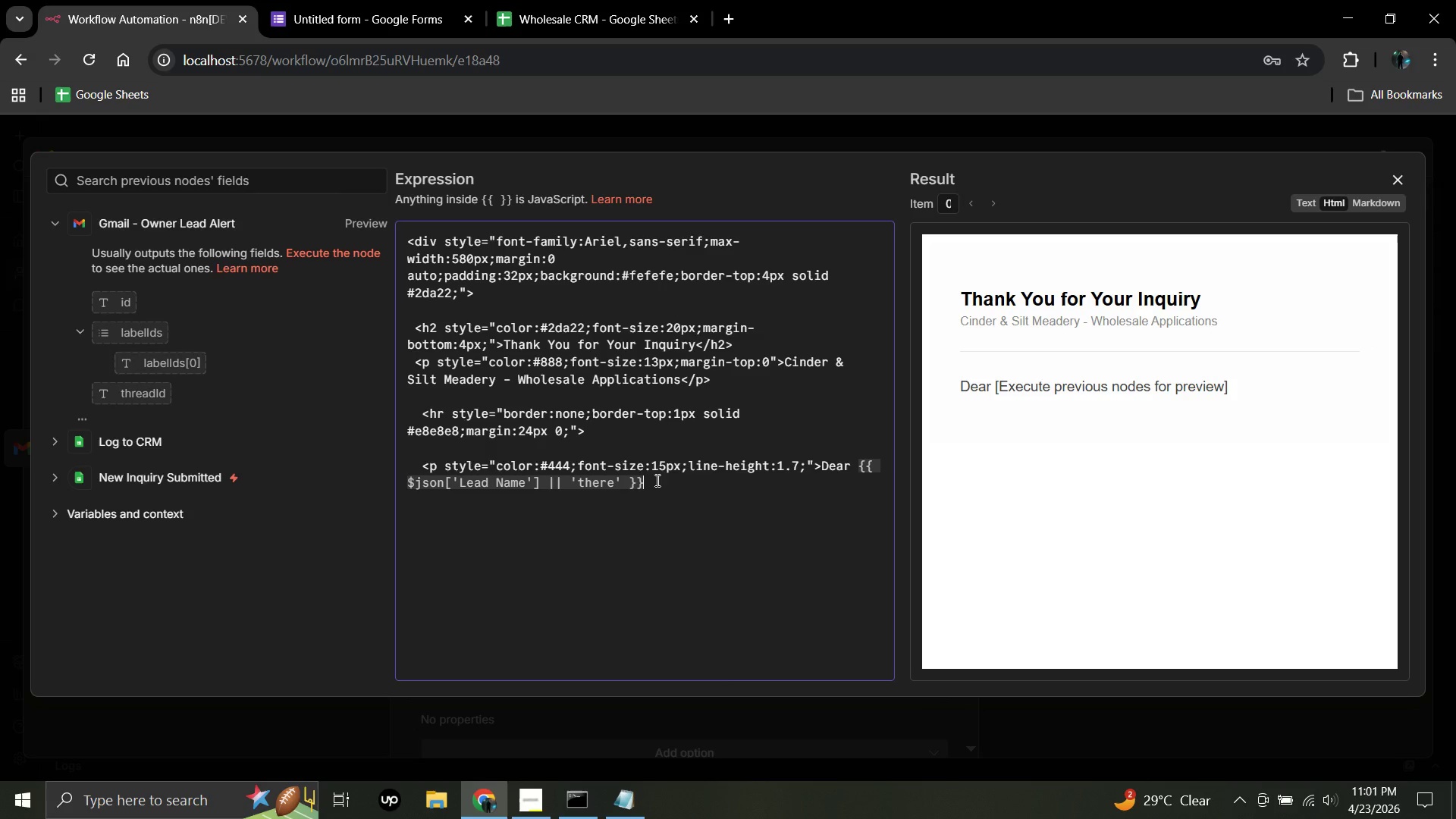 
key(Comma)
 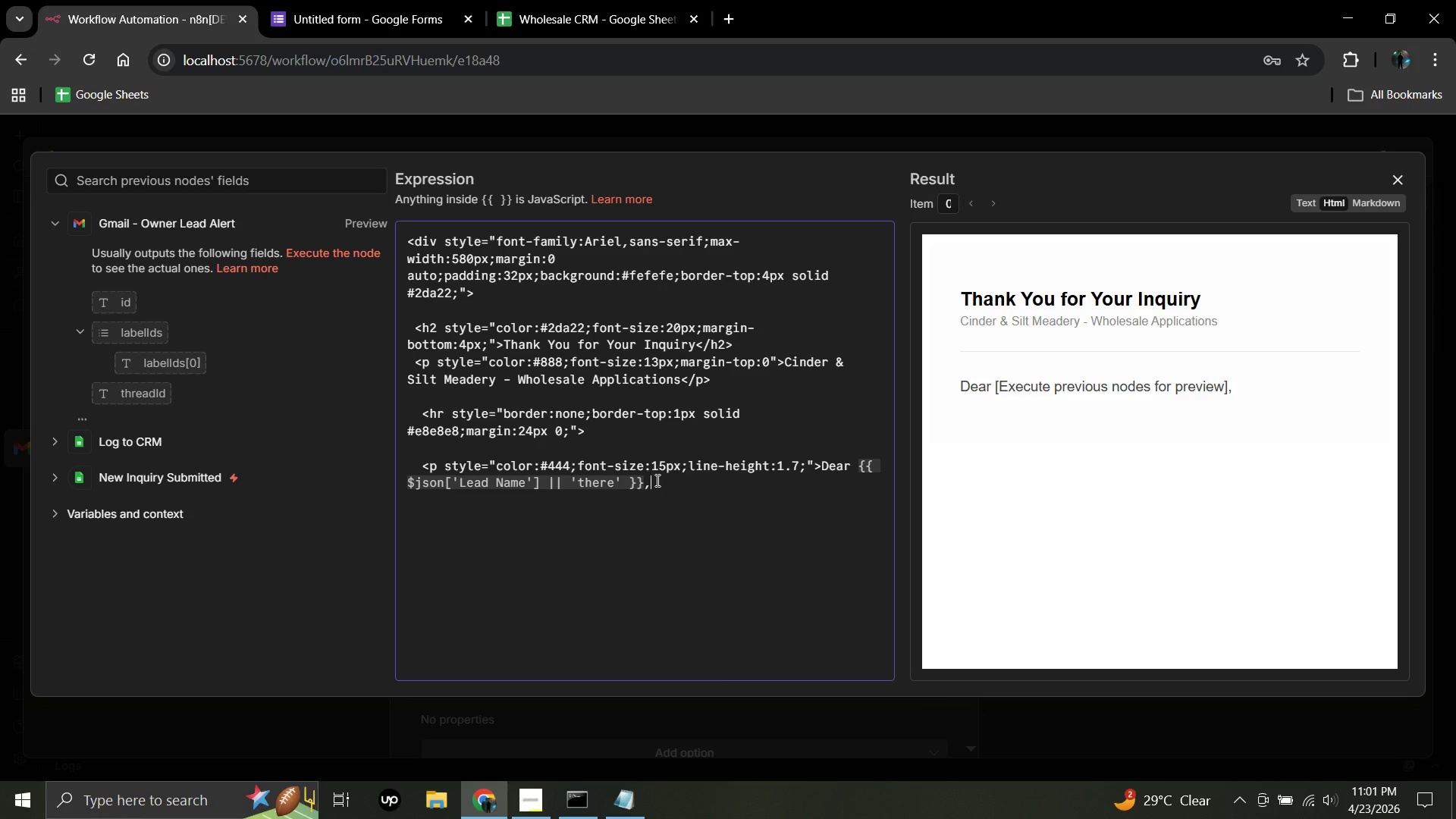 
key(Shift+Comma)
 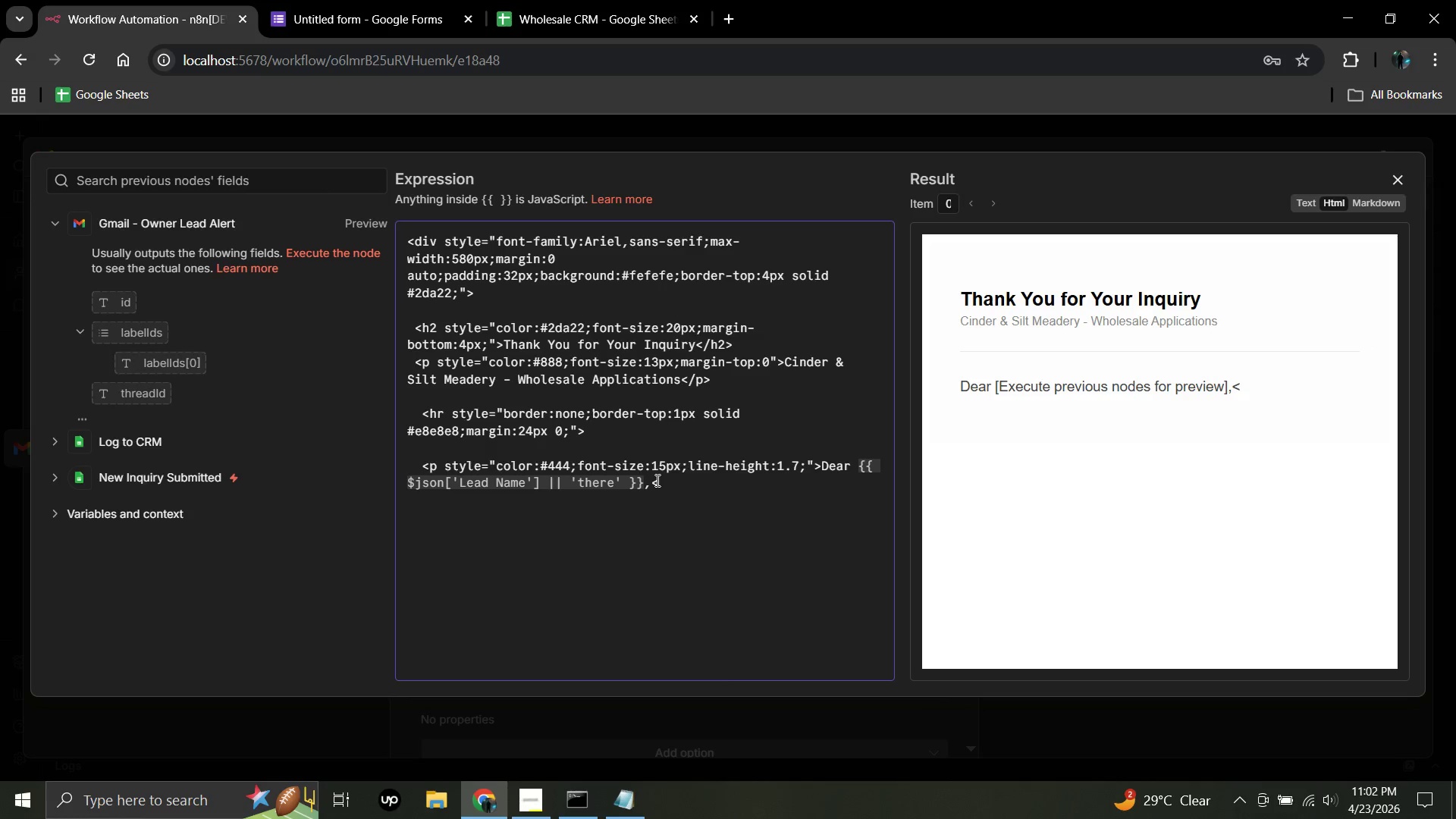 
key(Slash)
 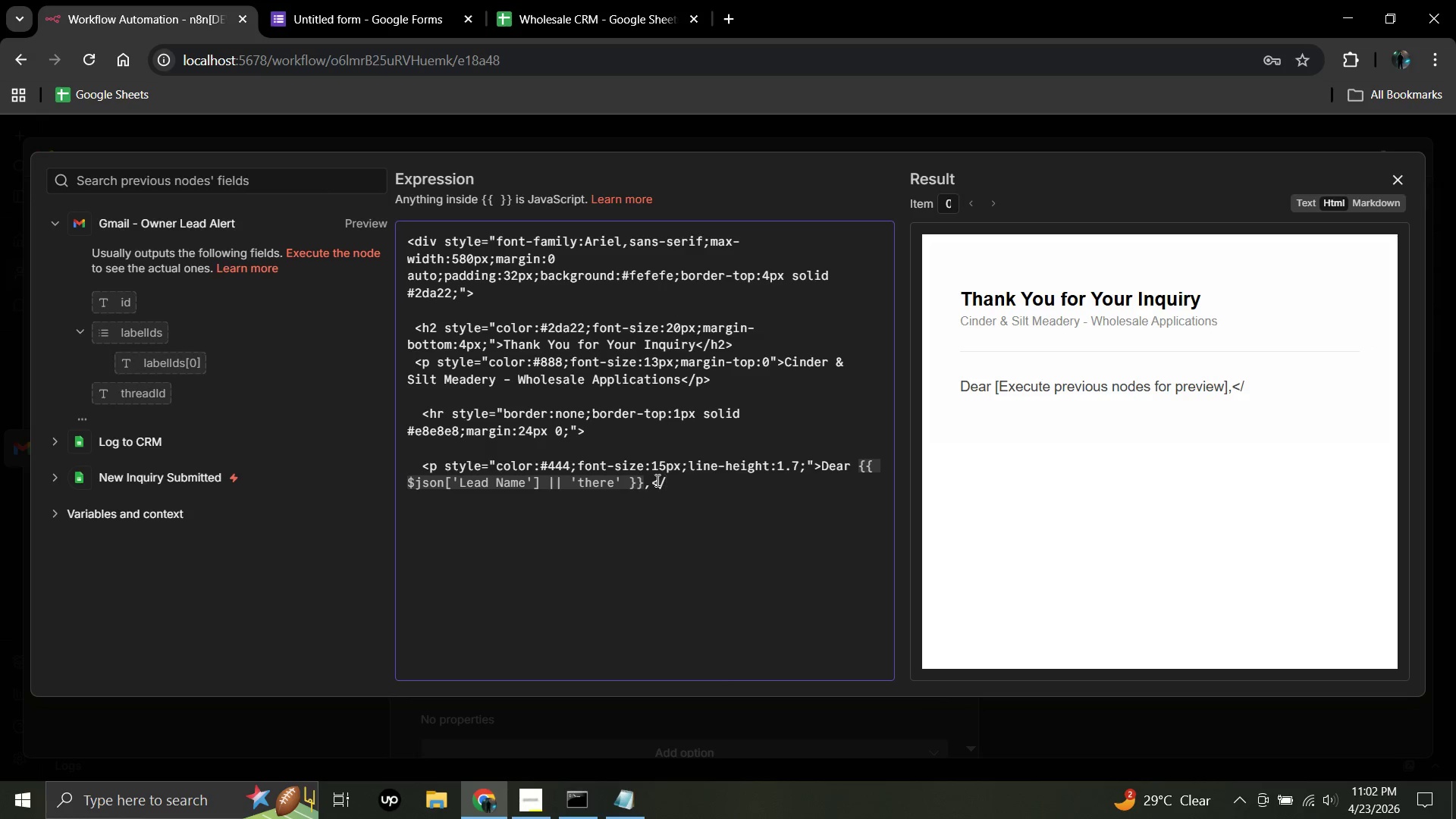 
key(P)
 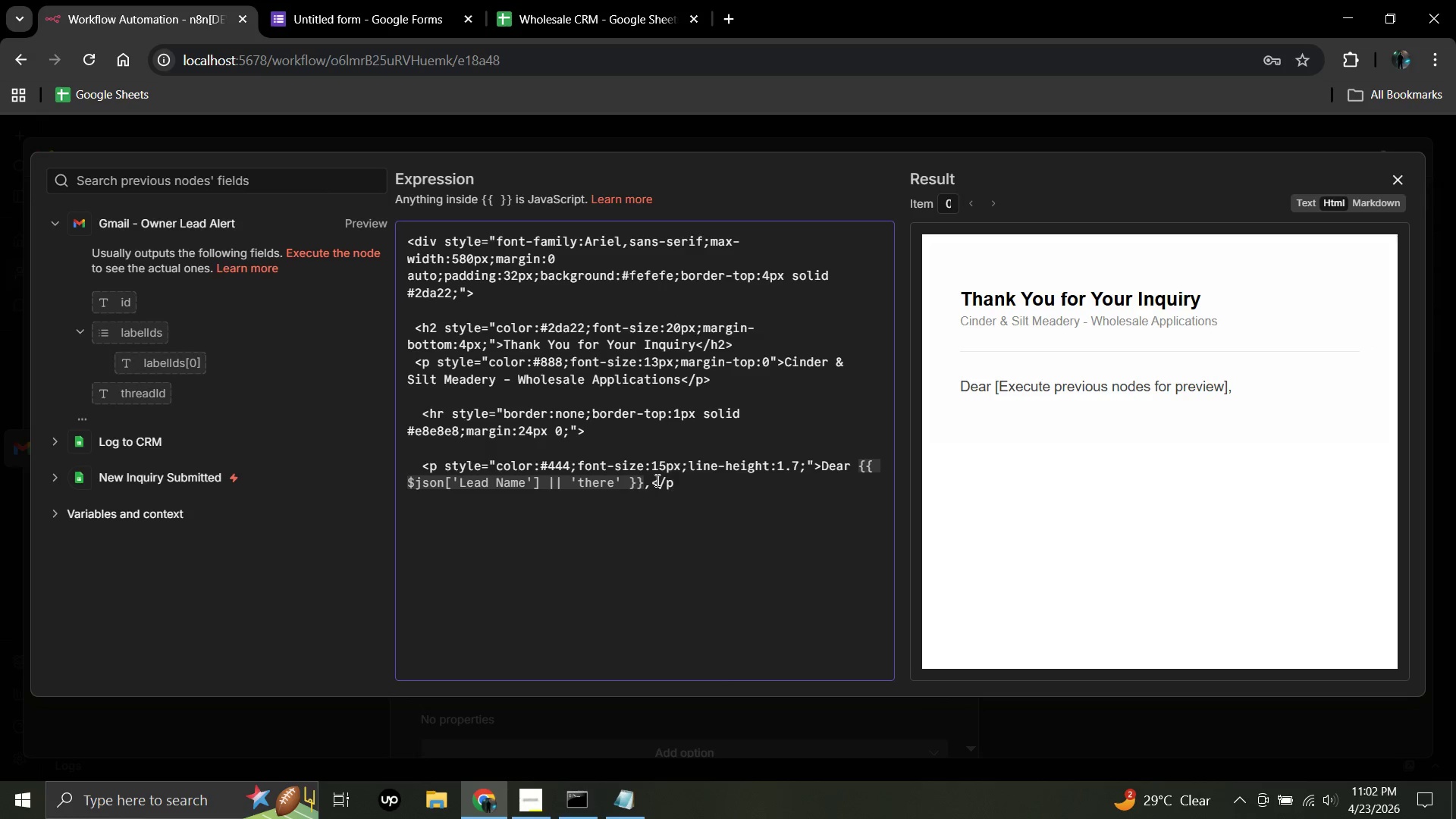 
key(Shift+Period)
 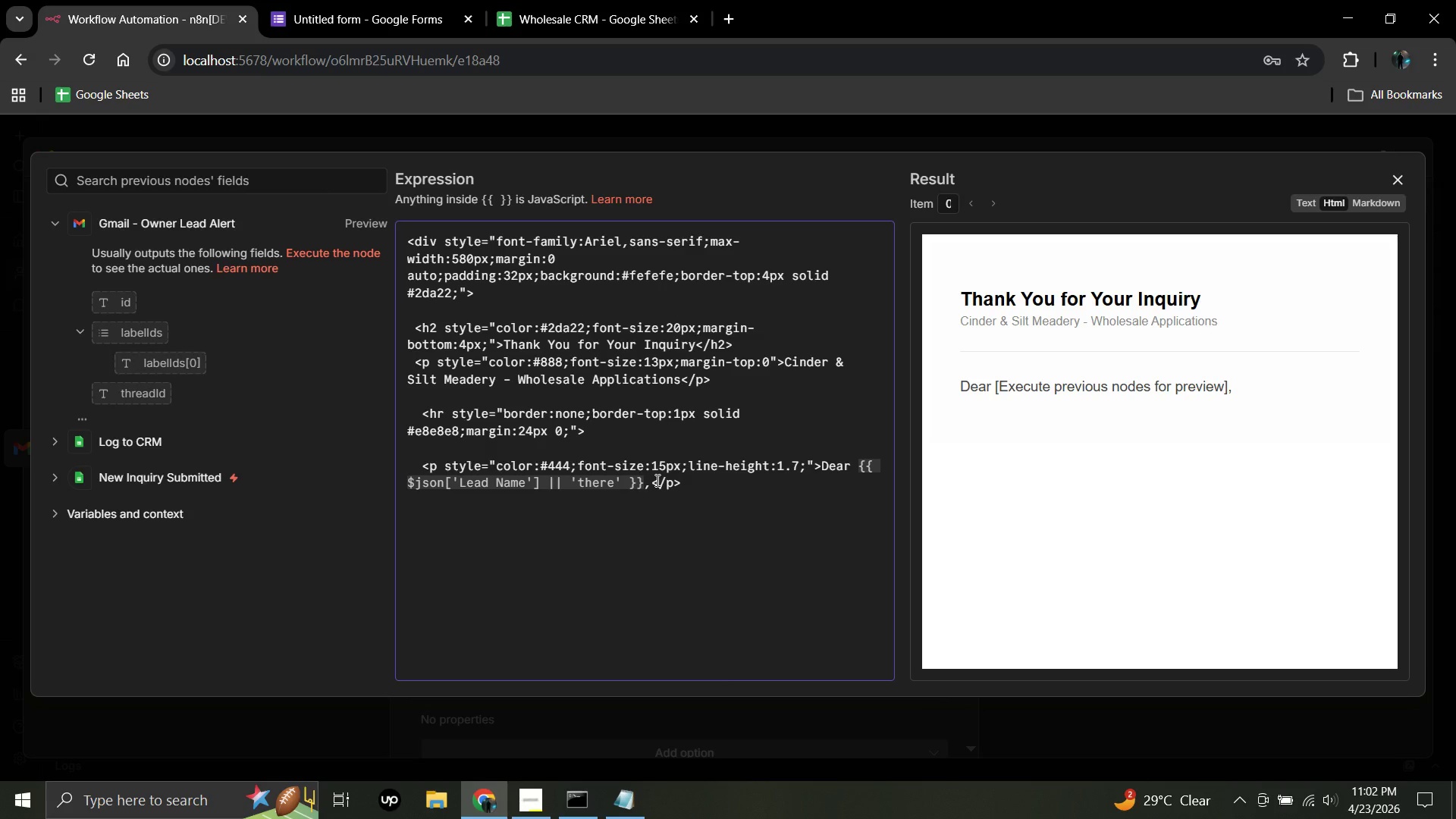 
key(Enter)
 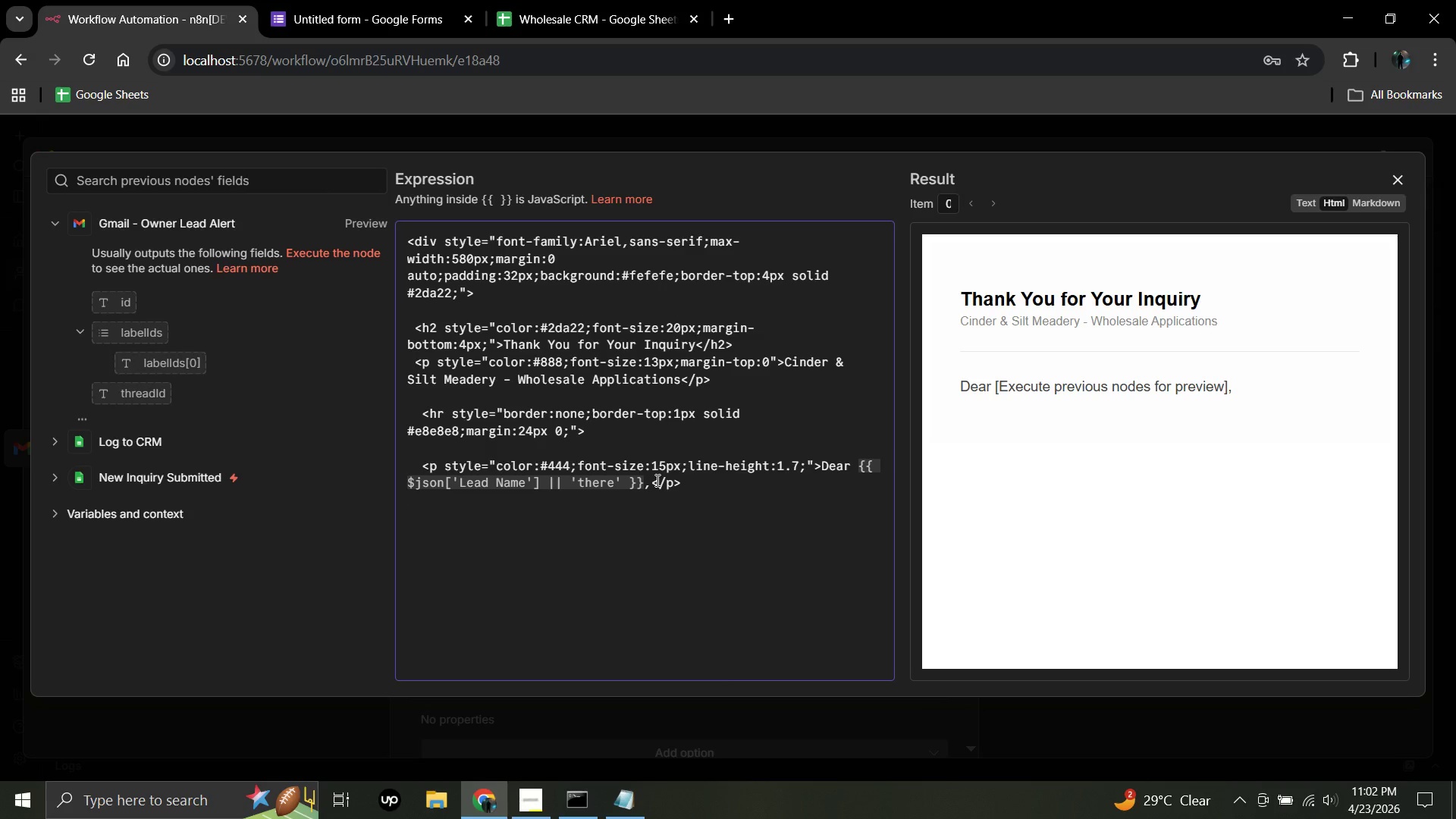 
type(  <p style )
 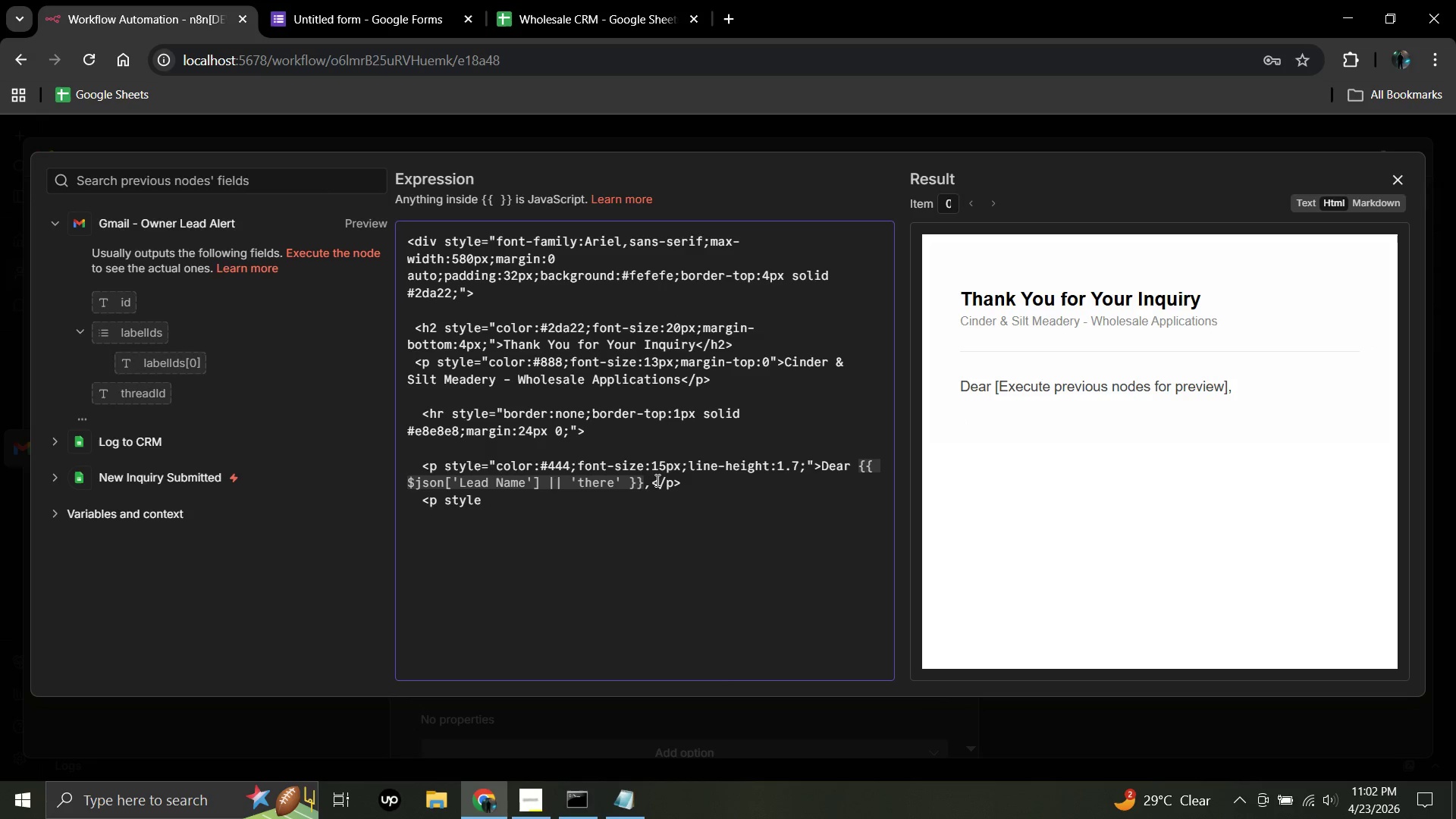 
key(Enter)
 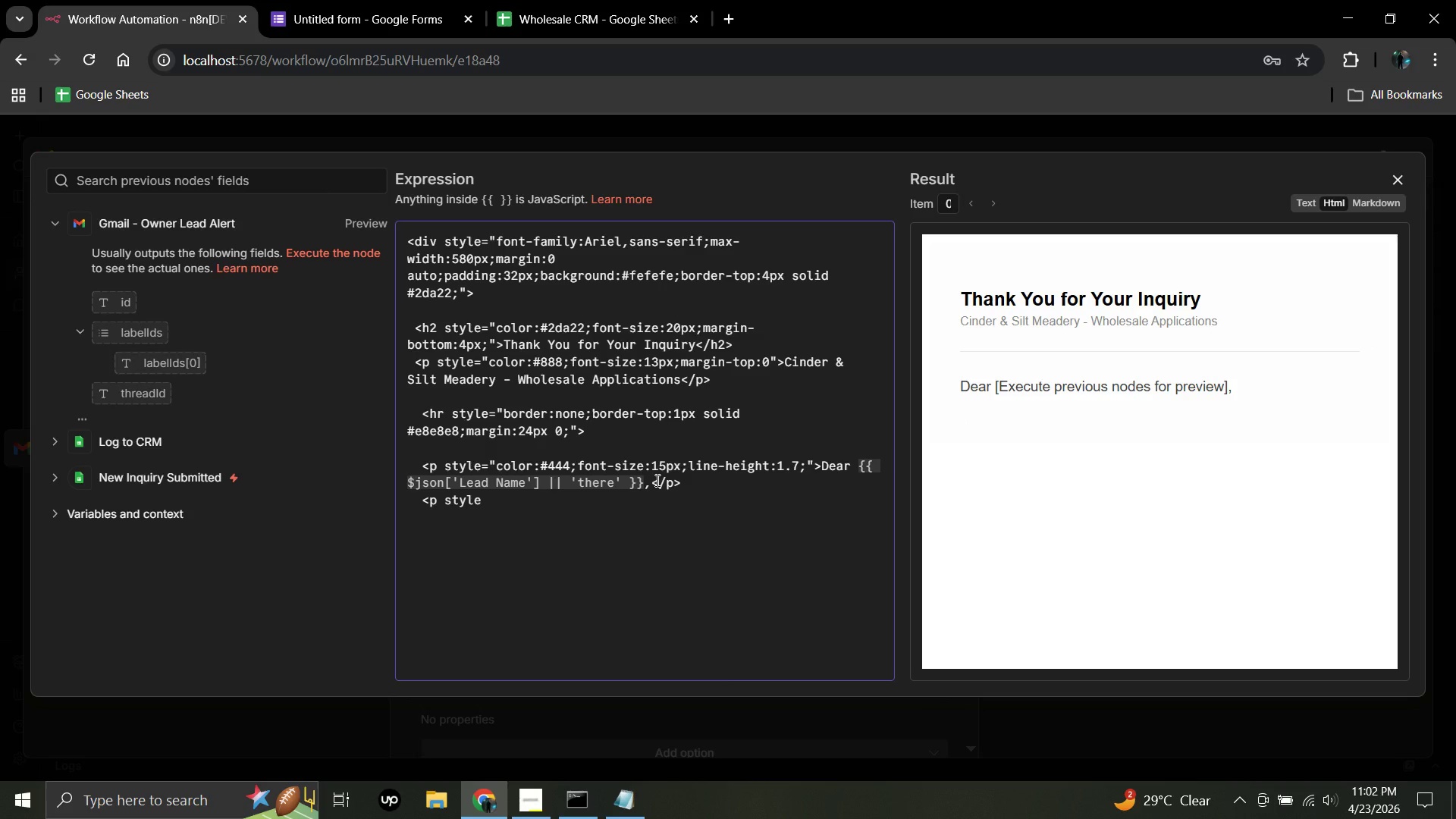 
key(Backspace)
key(Backspace)
type(="color:)
 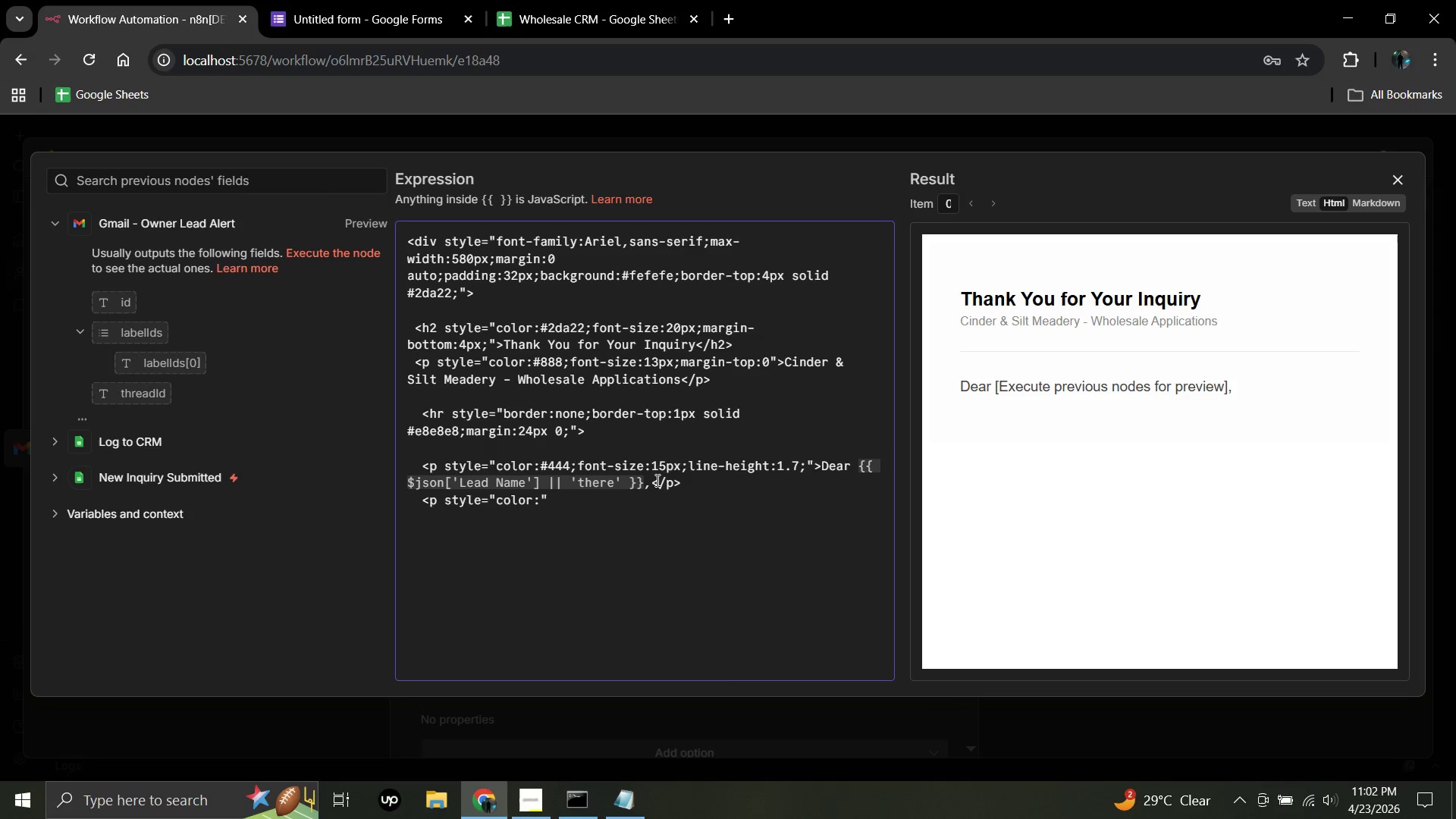 
wait(17.16)
 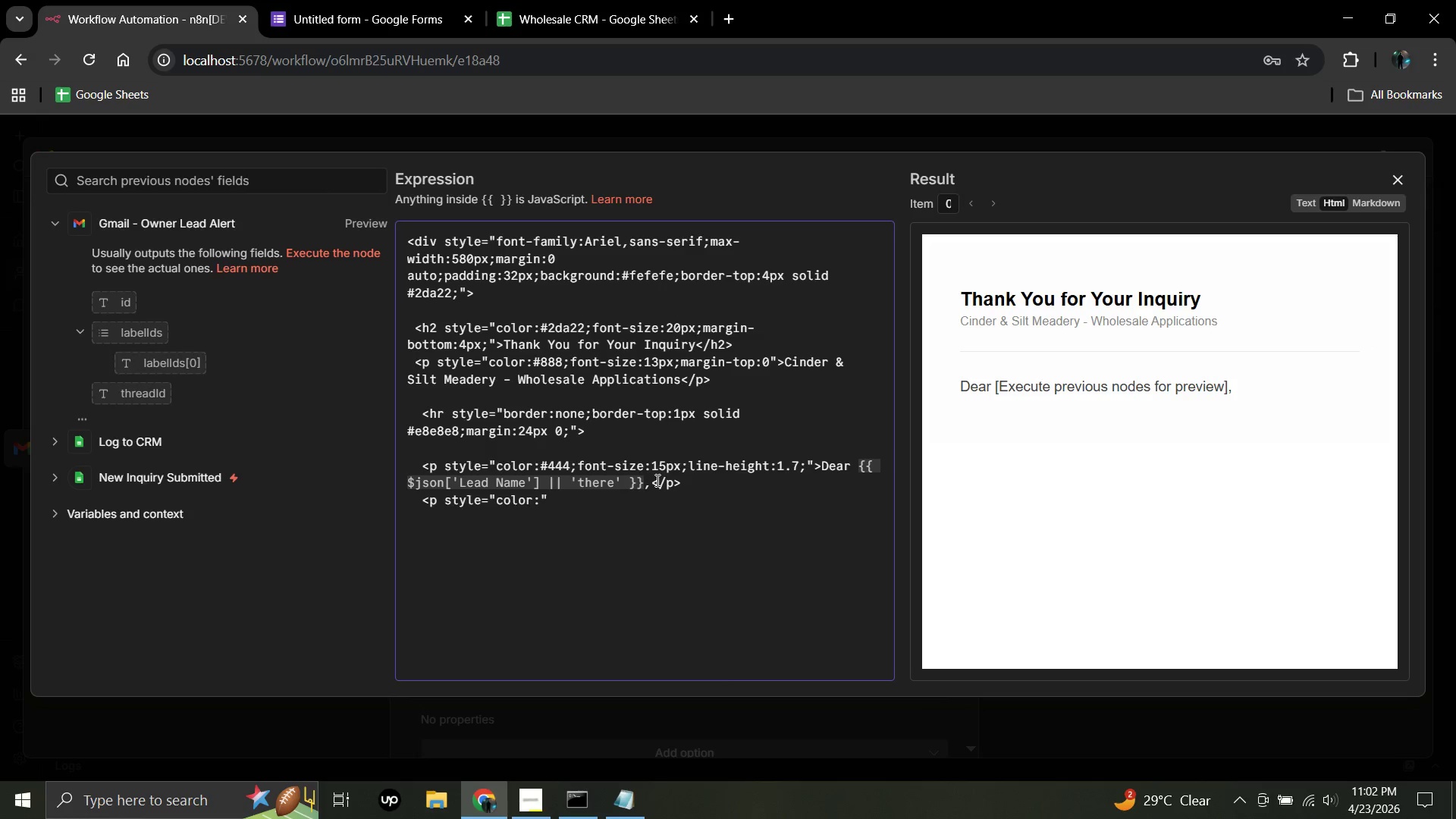 
type(#444;font-size)
 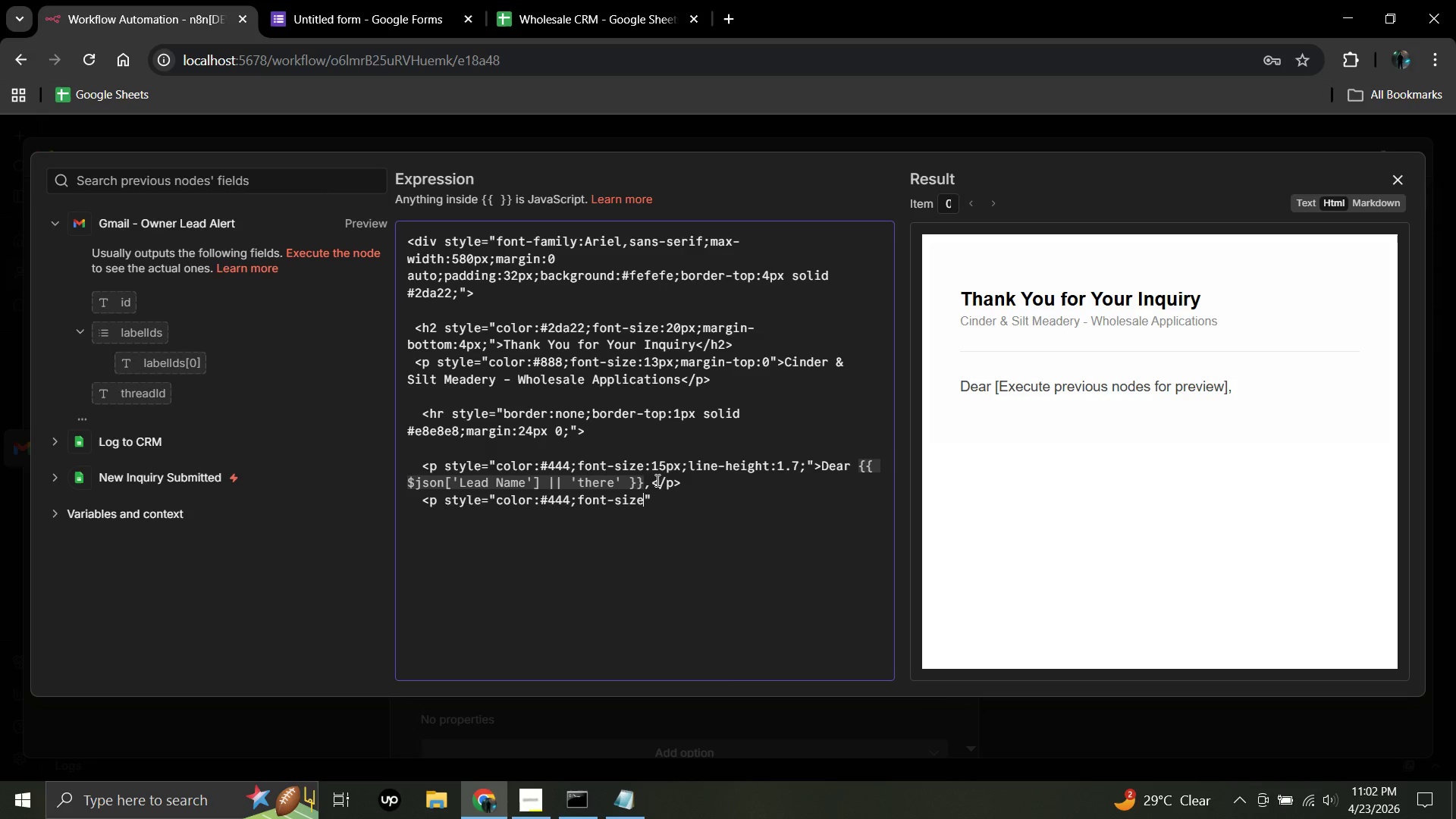 
type(:15px;line-height:1.7)
 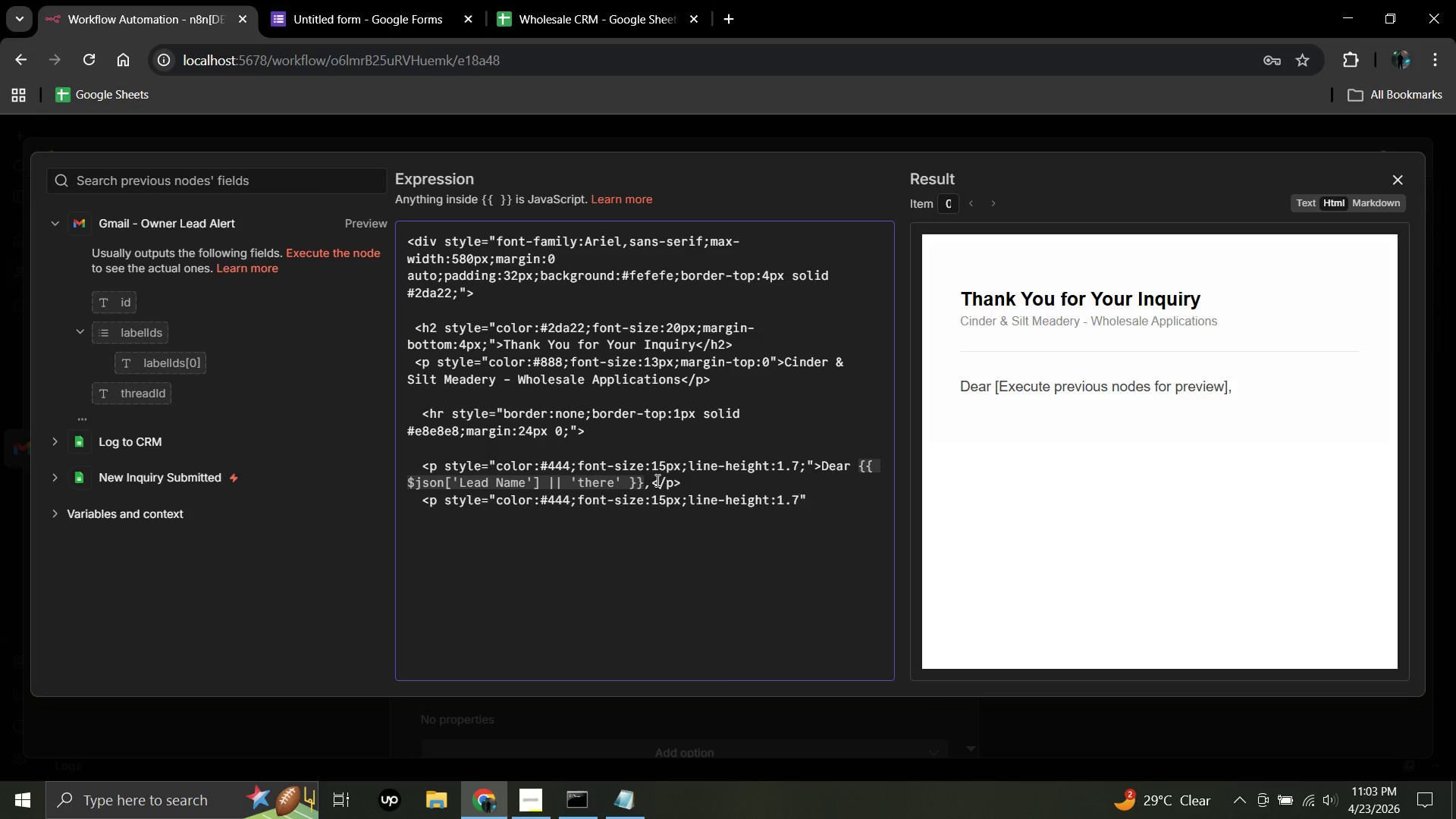 
left_click([811, 504])
 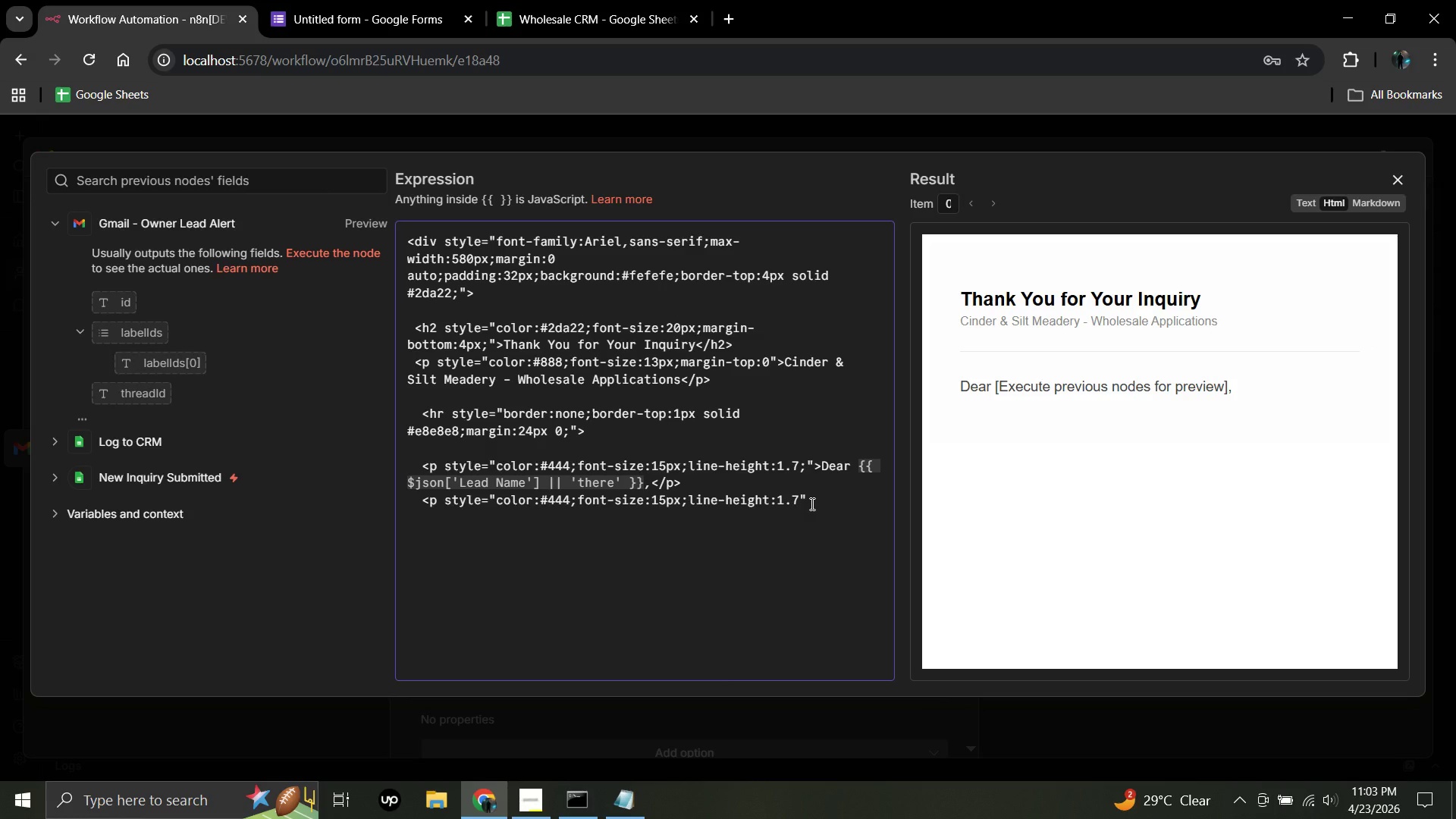 
key(Shift+Period)
 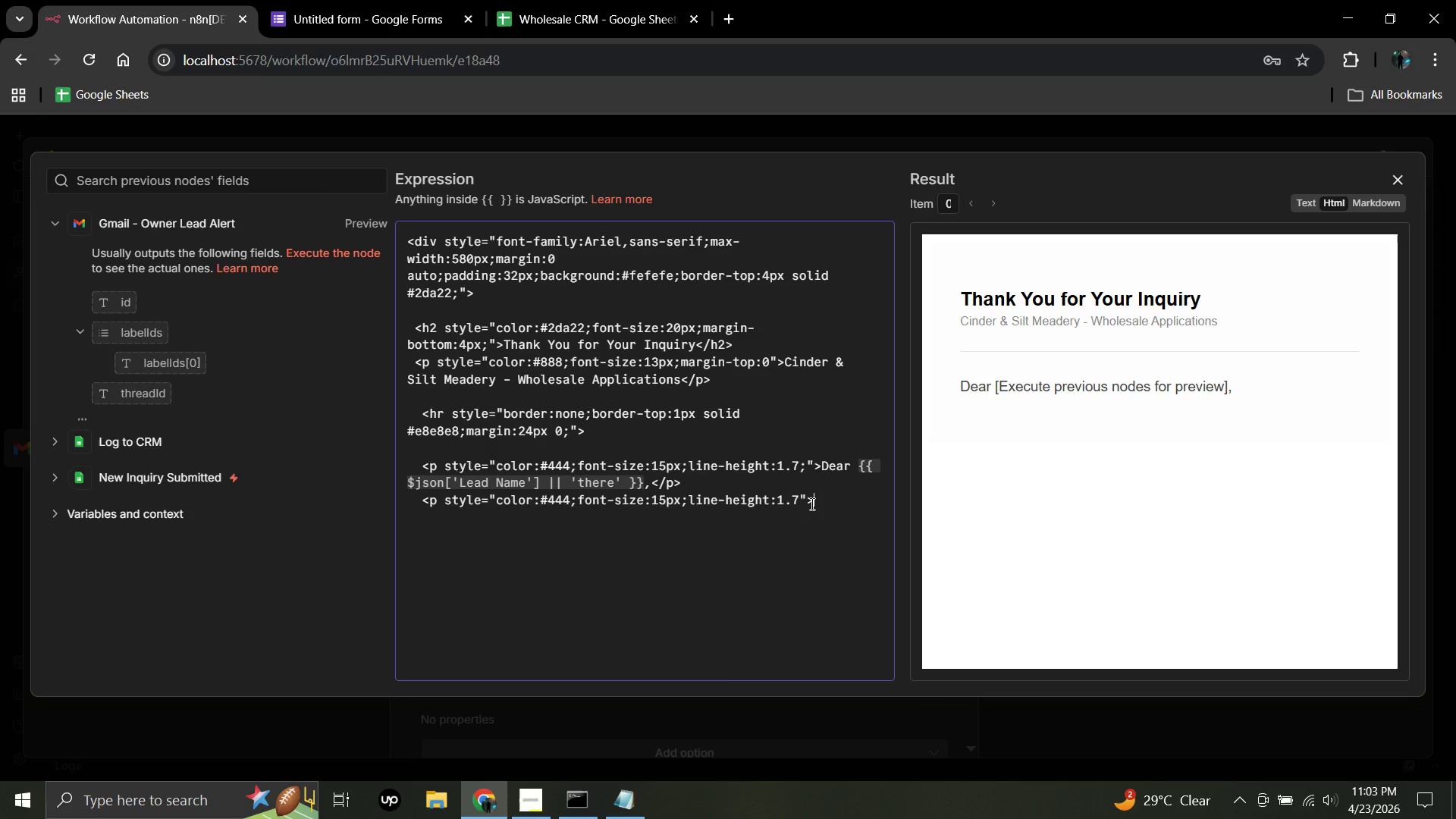 
type(Thank you for reaching out about a wholesale partnersj)
key(Backspace)
type(hip with <strong>Cinder & )
 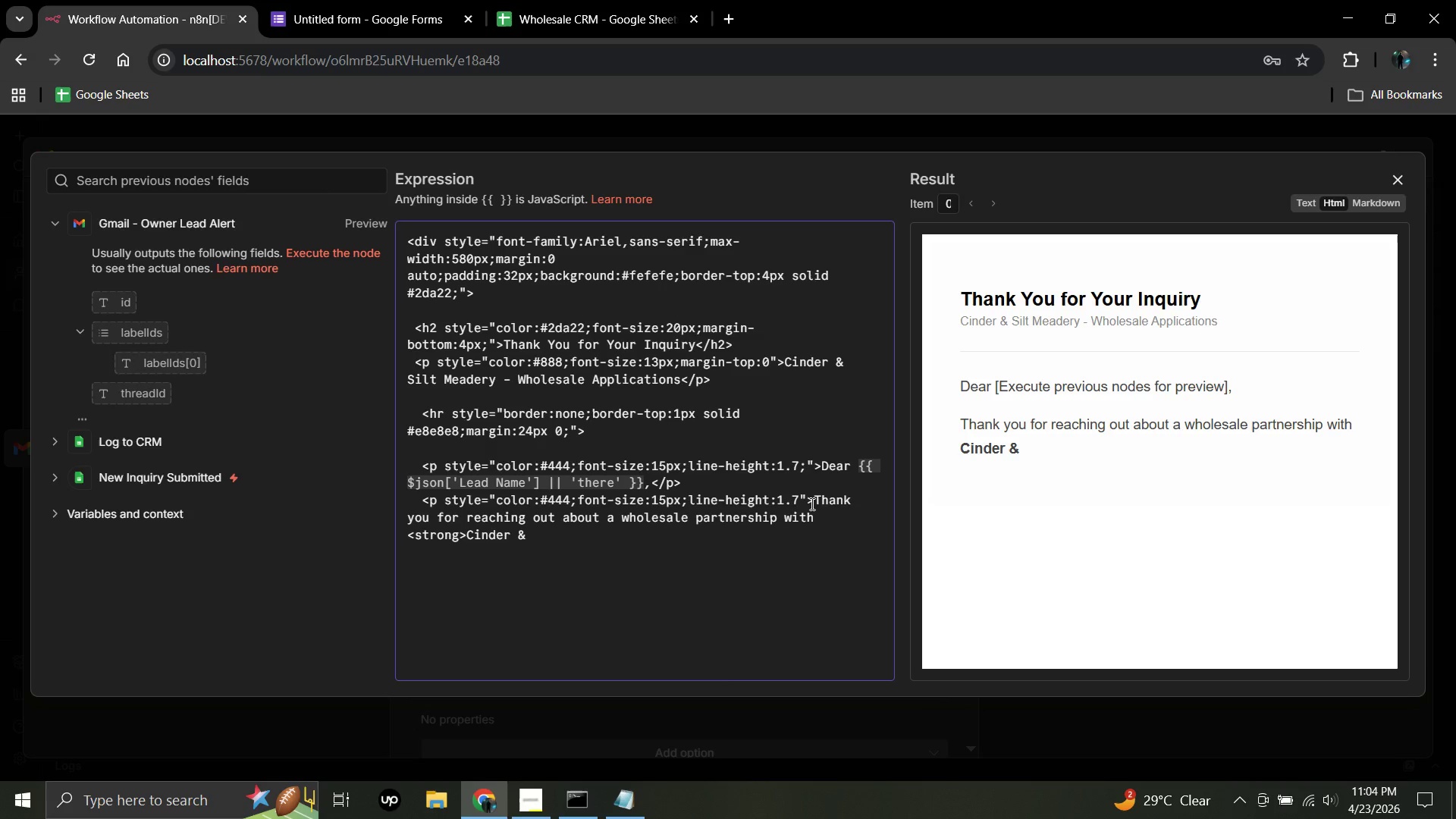 
type(Silt Meadery</strong>)
 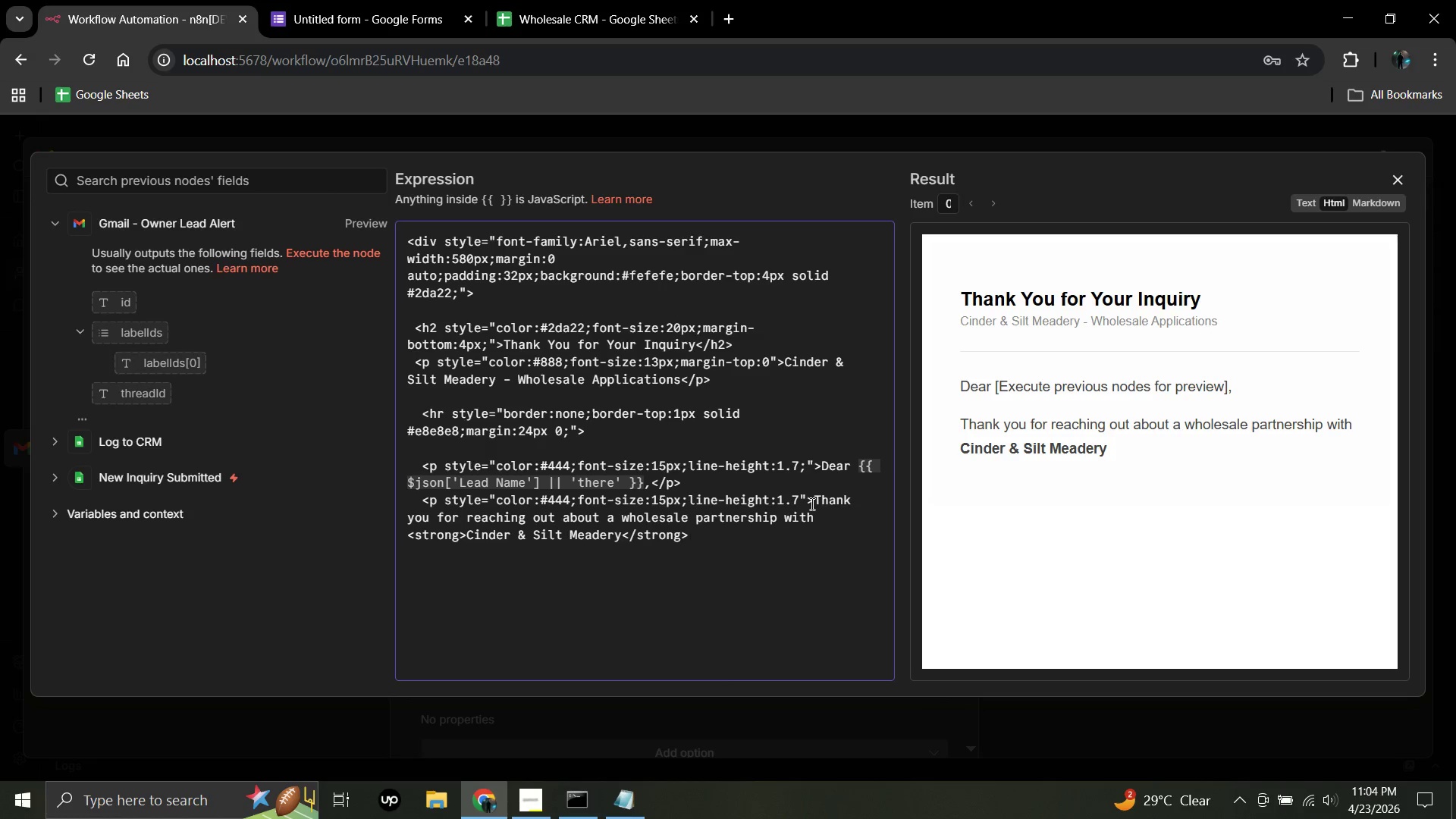 
left_click([811, 504])
 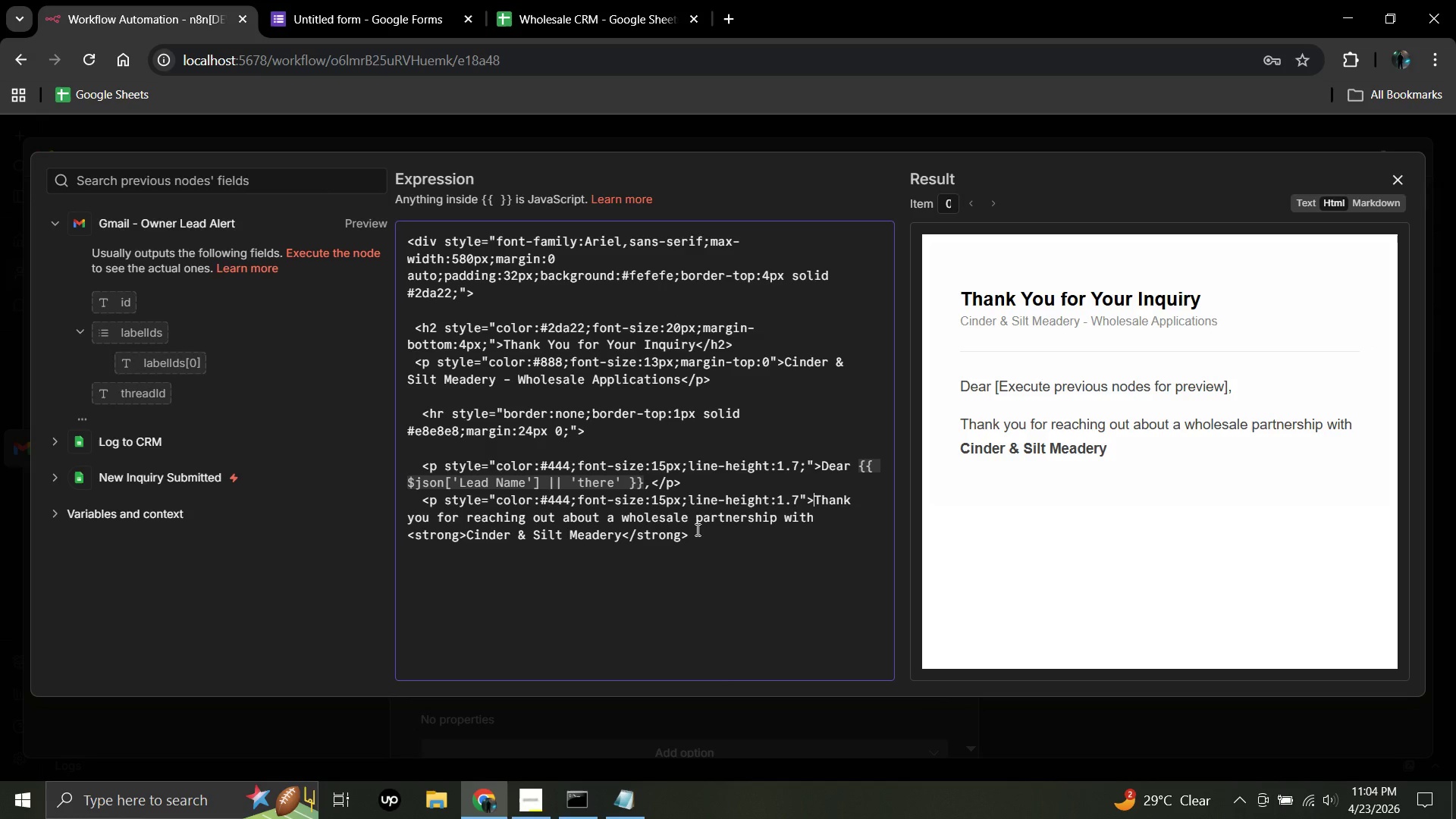 
wait(7.16)
 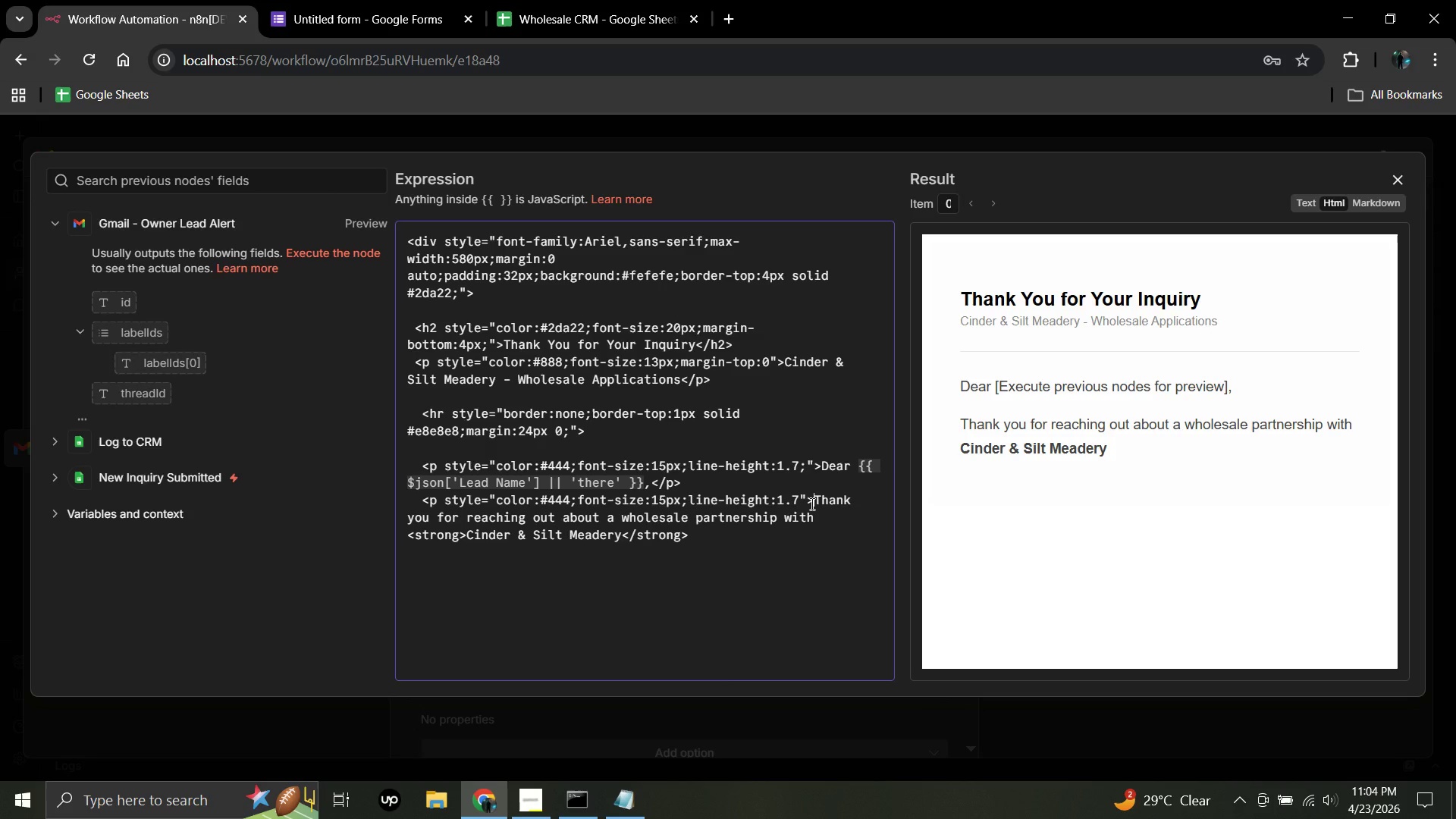 
left_click([692, 537])
 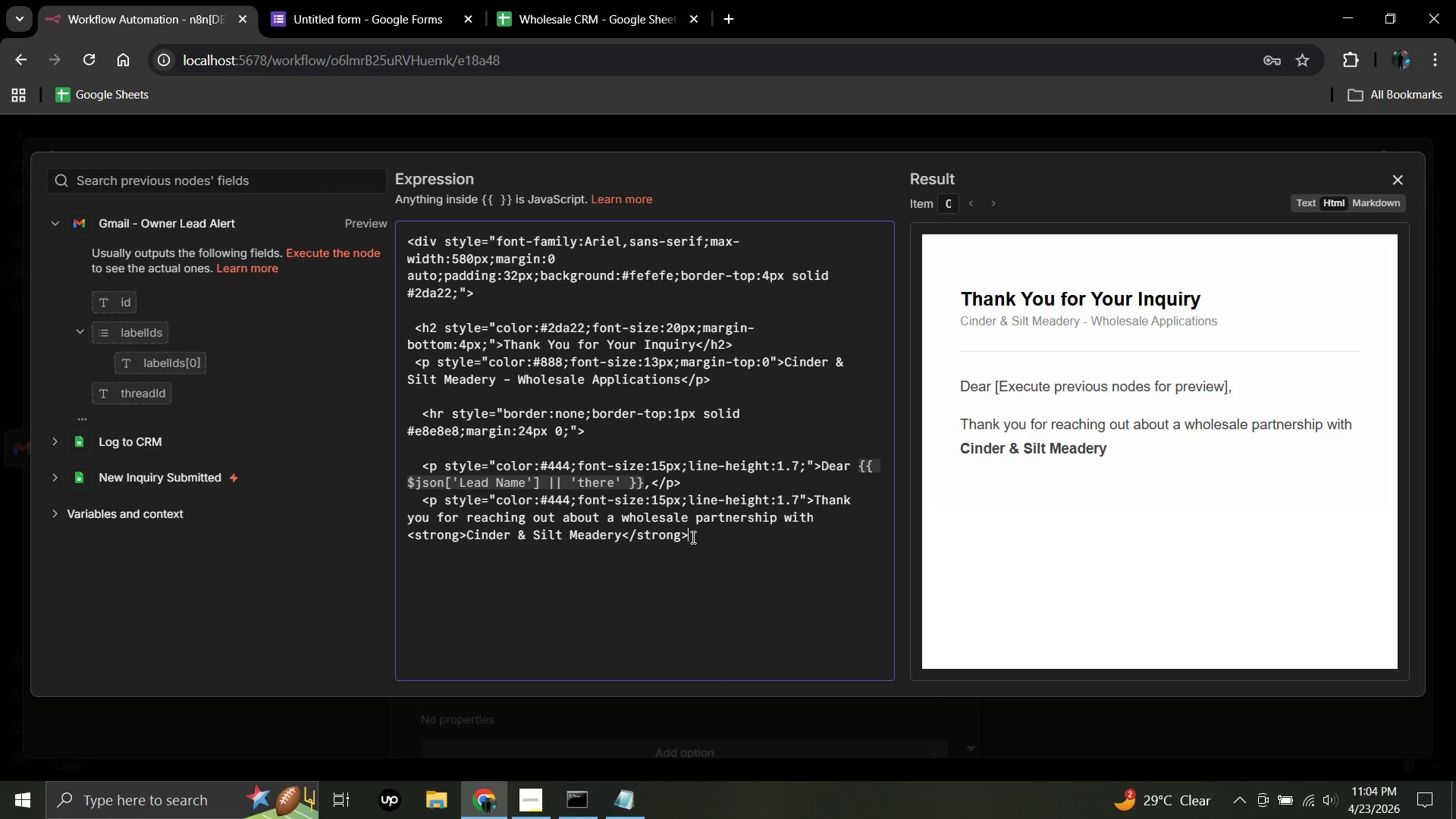 
type(We have)
 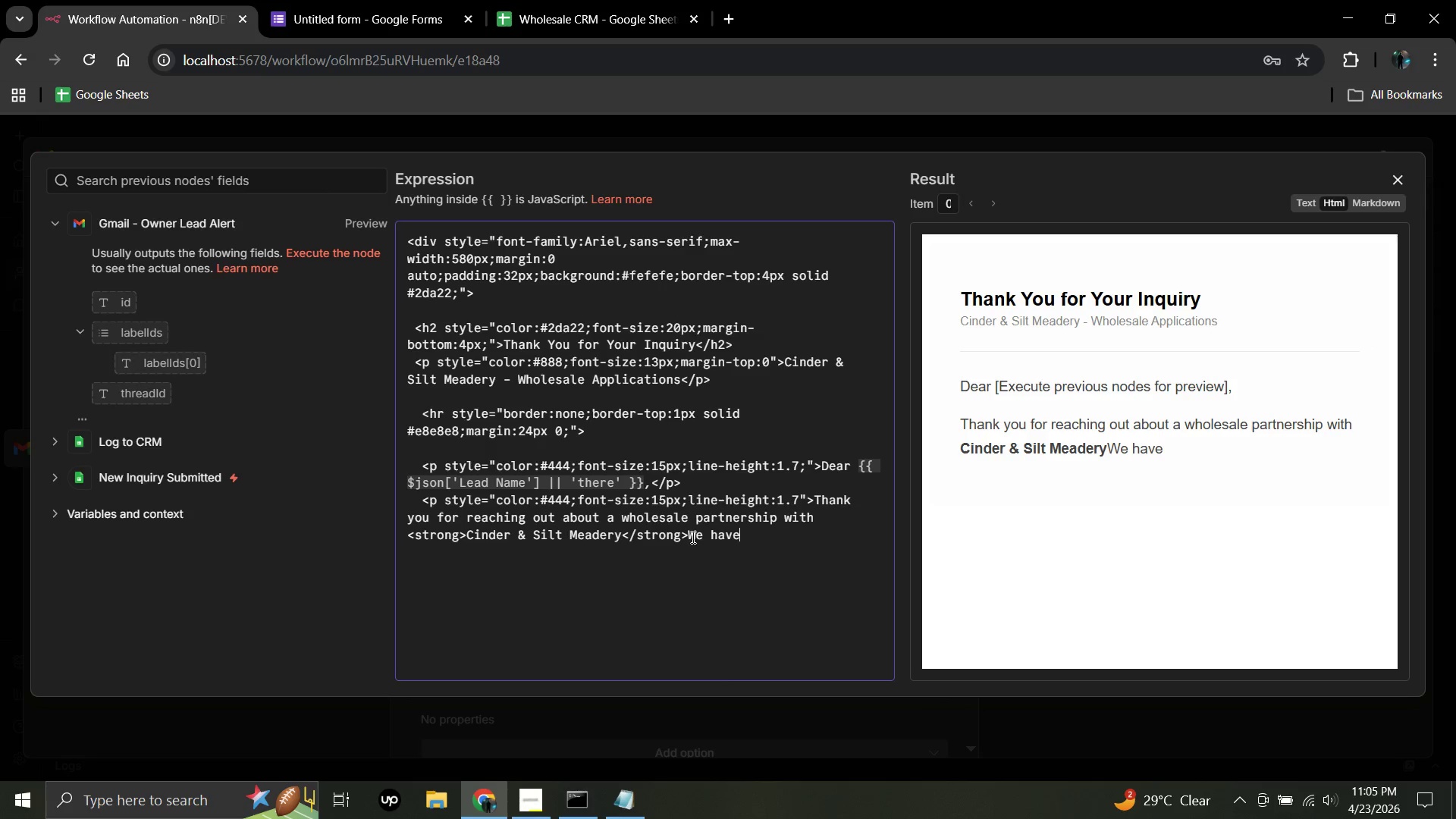 
wait(21.08)
 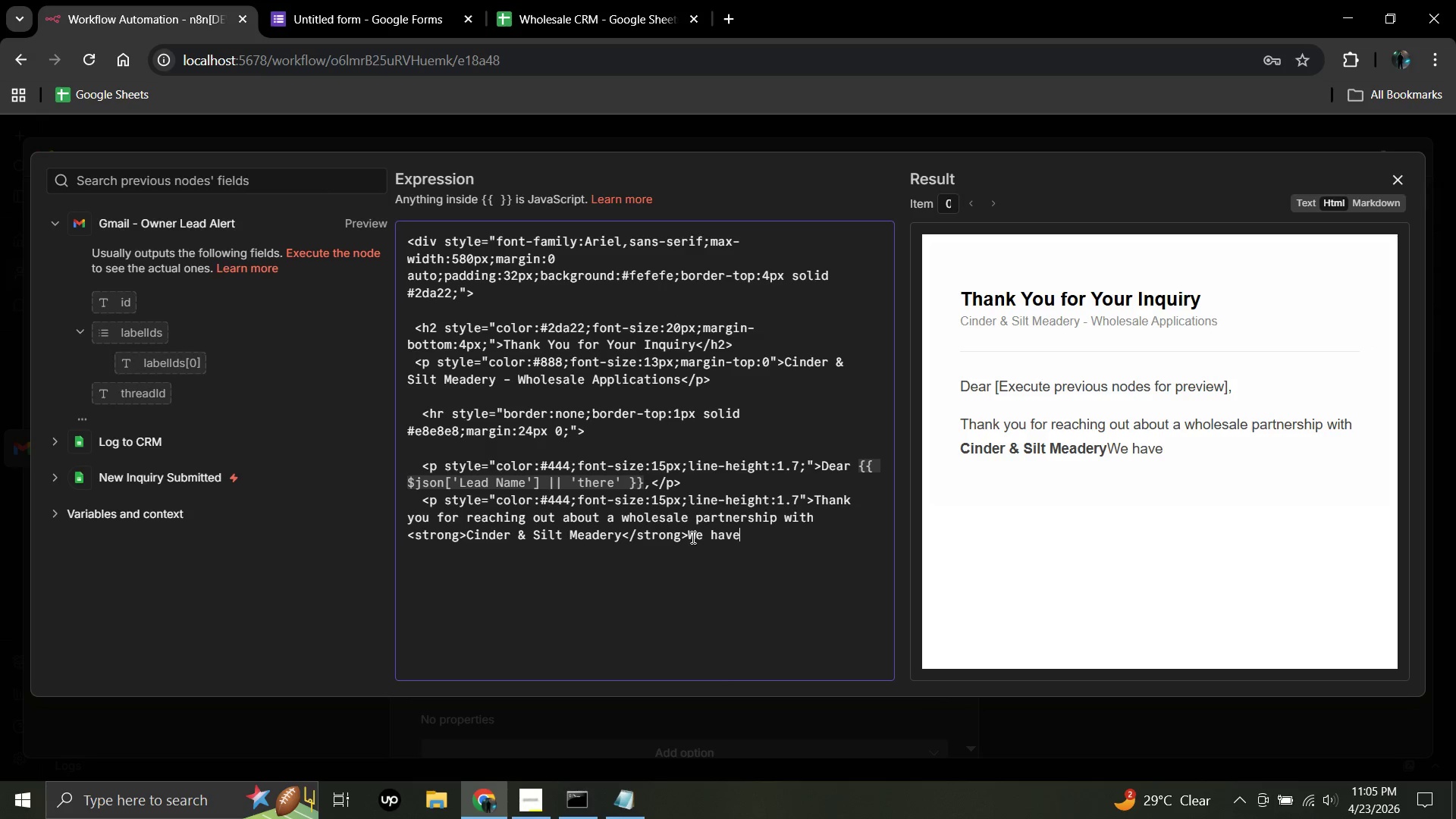 
left_click([688, 533])
 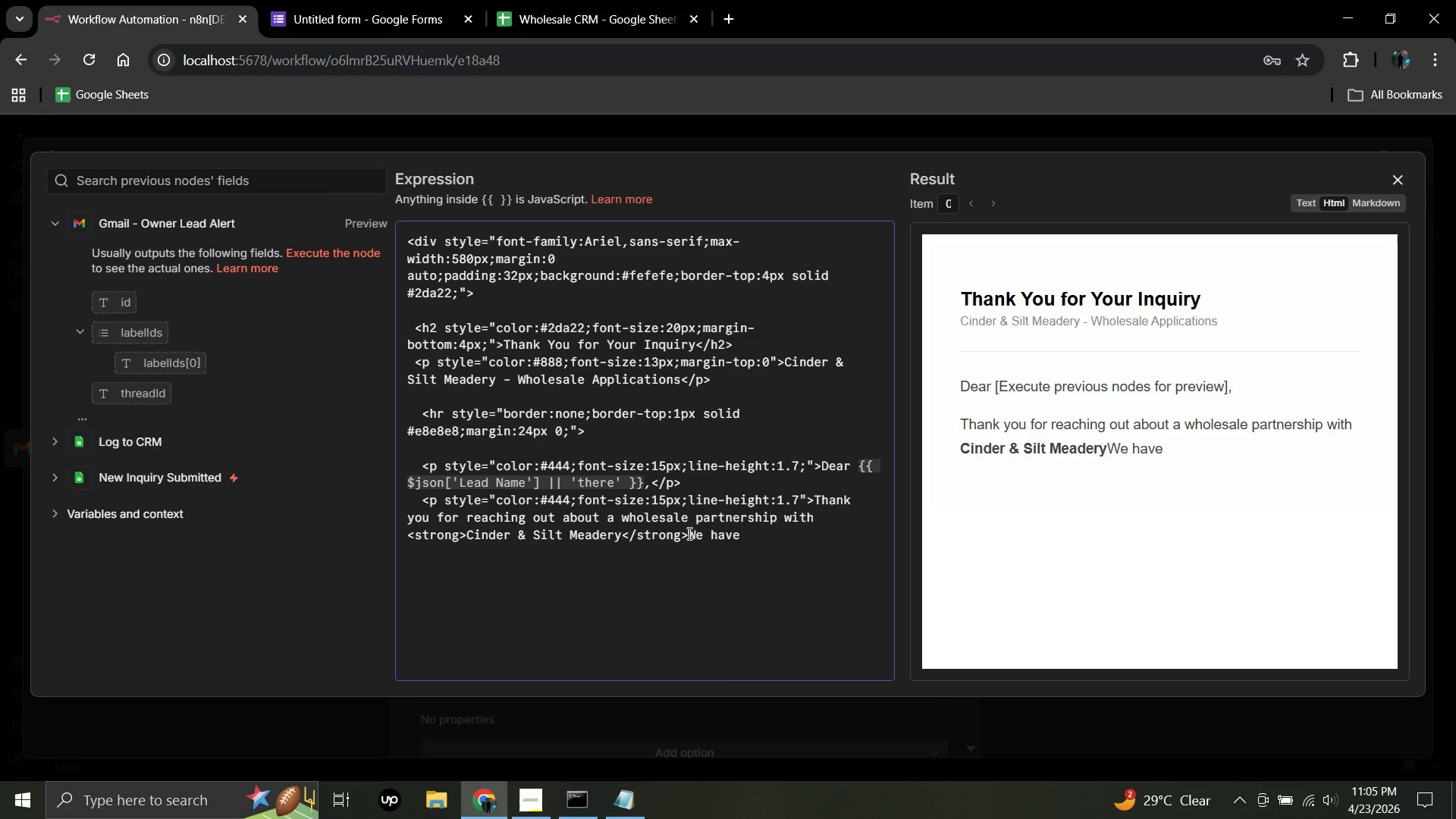 
key(Space)
 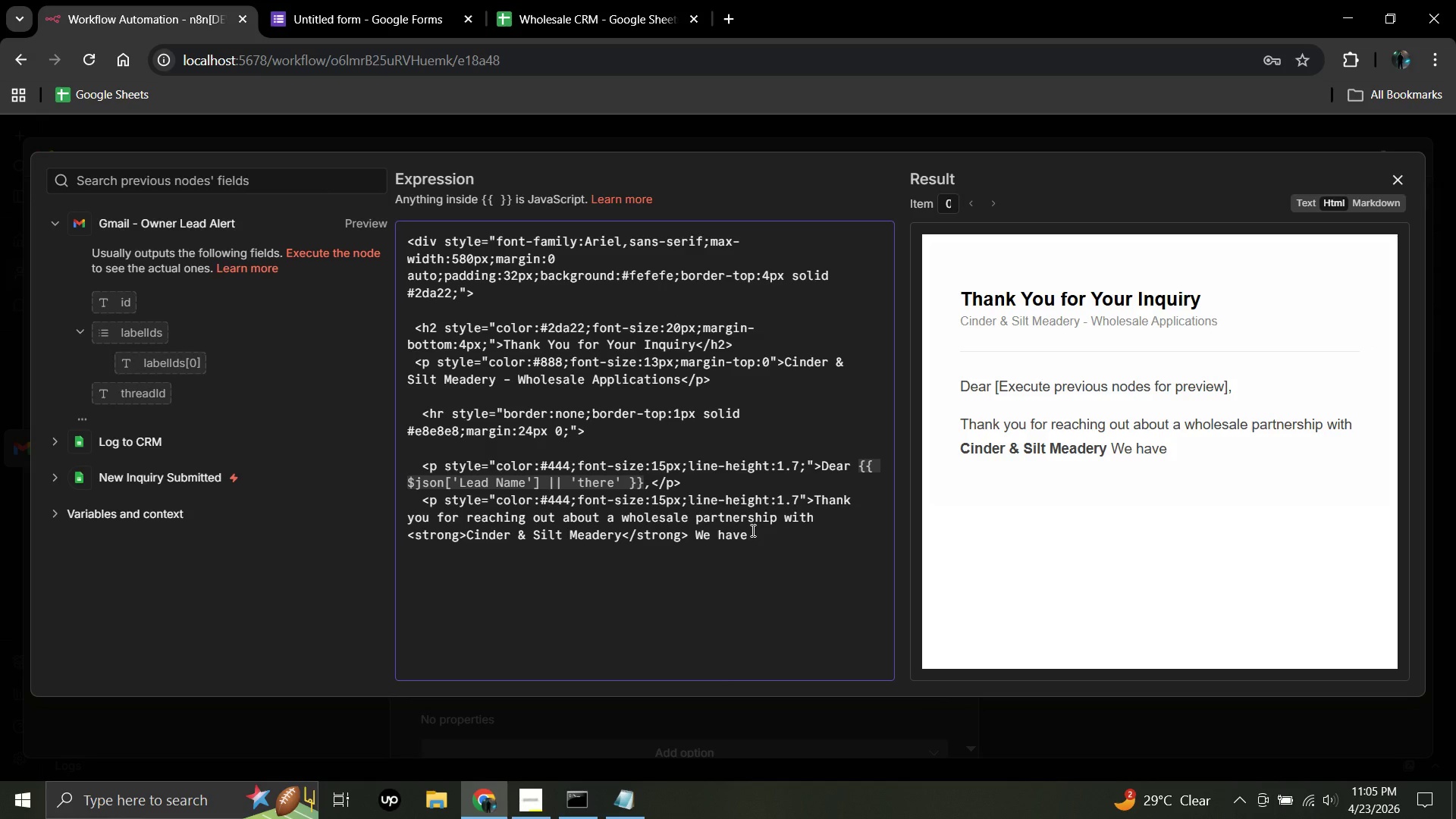 
wait(8.06)
 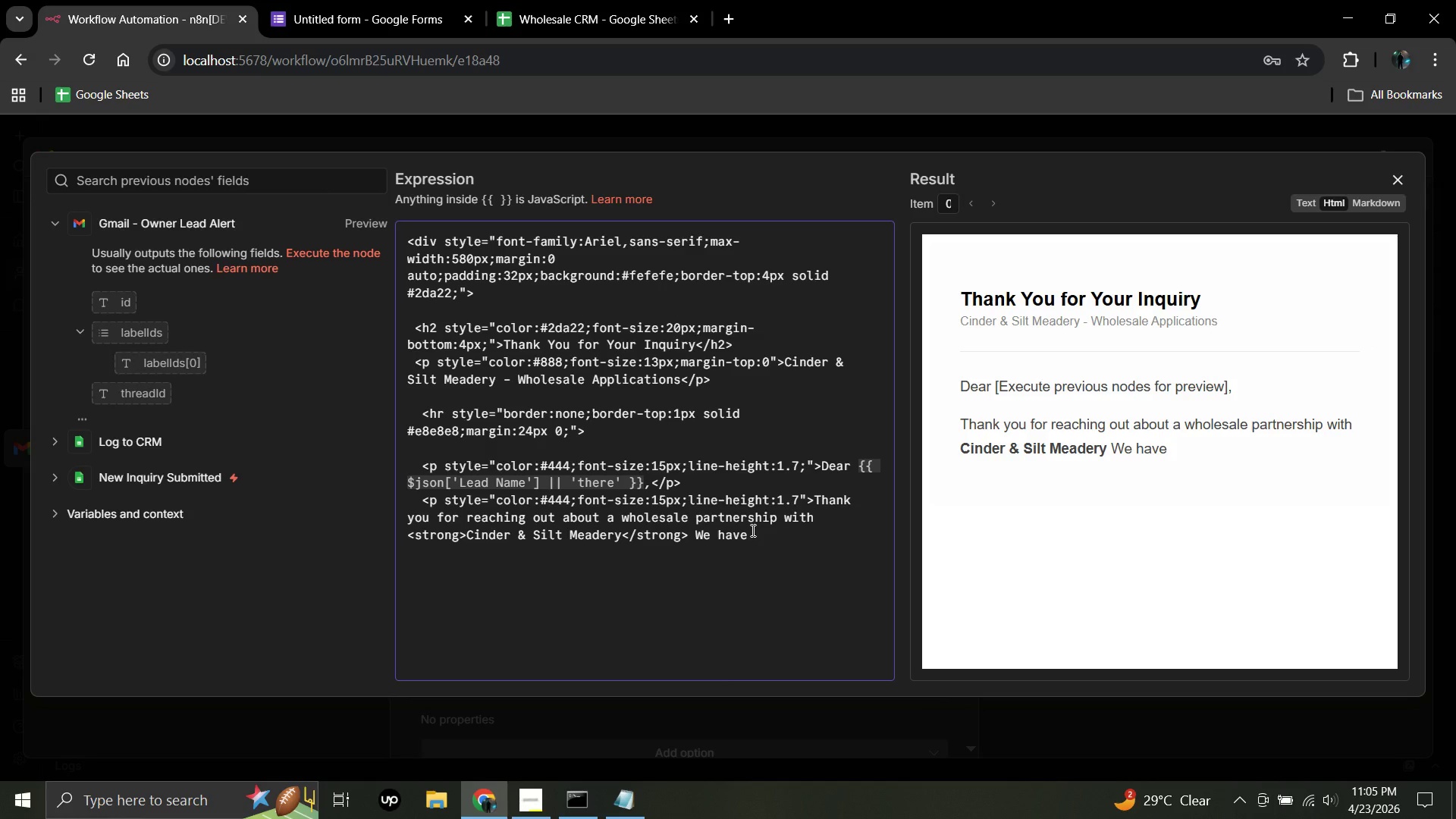 
left_click([753, 528])
 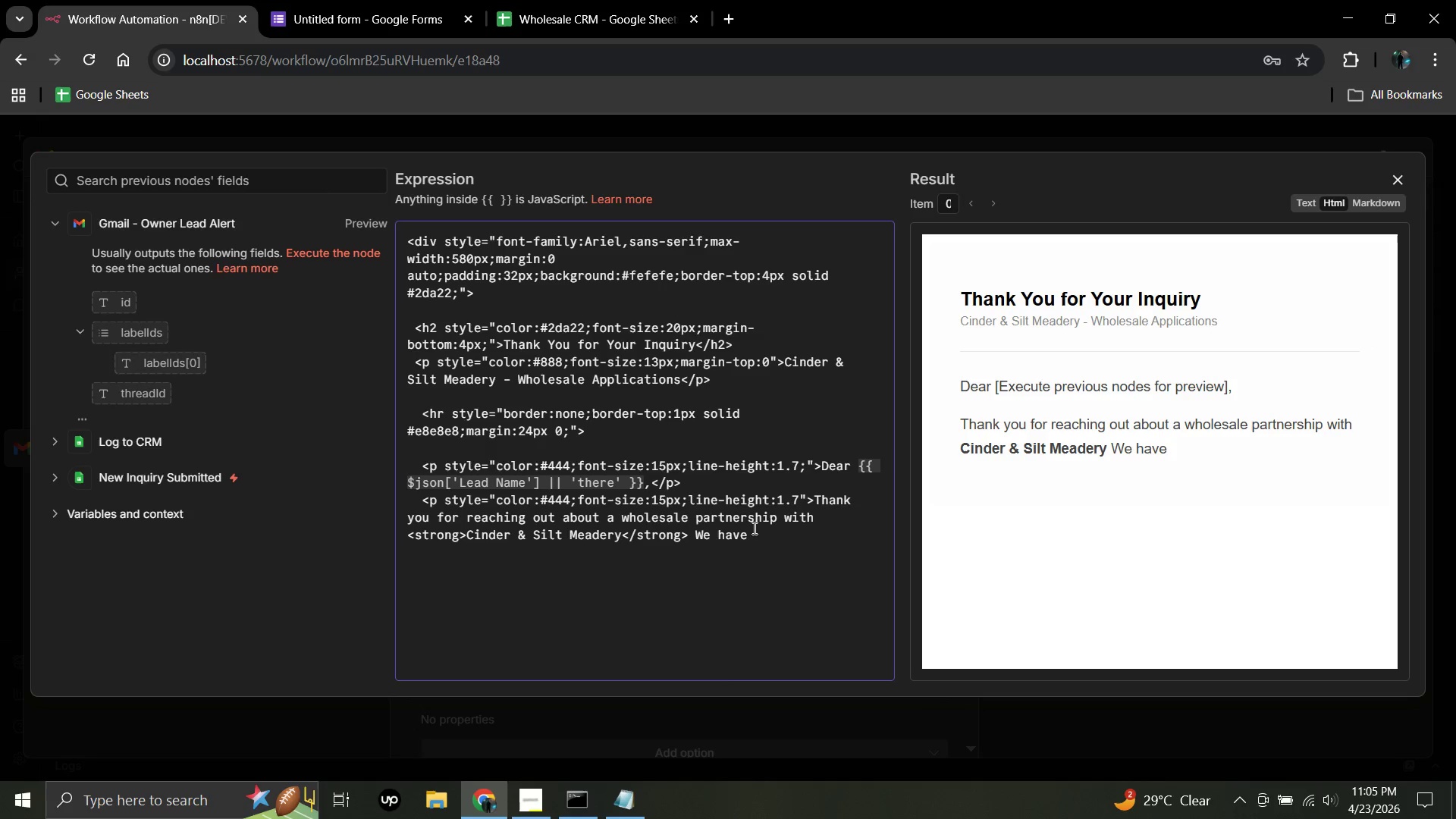 
type( recieved)
 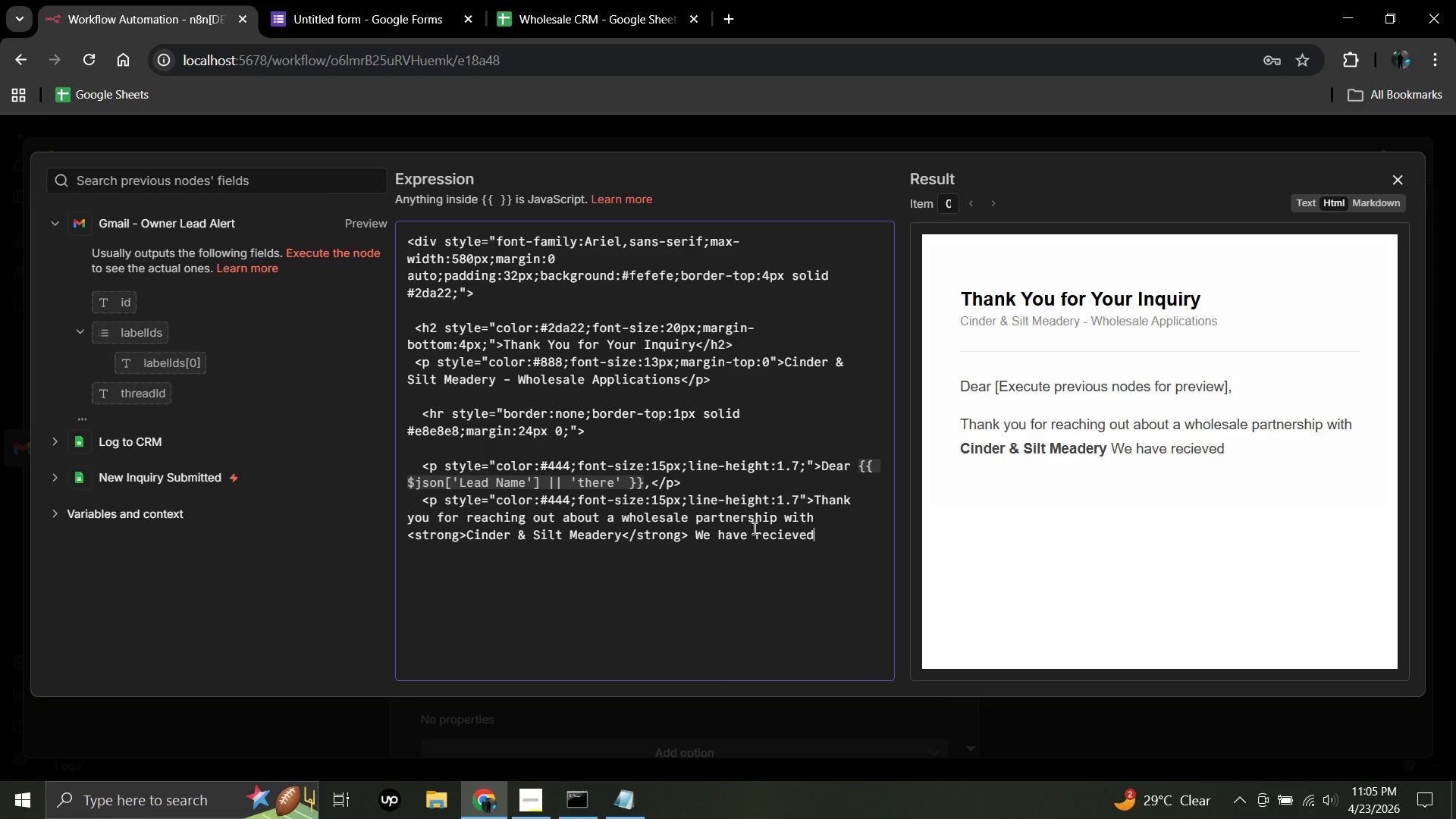 
type( your inquiry)
 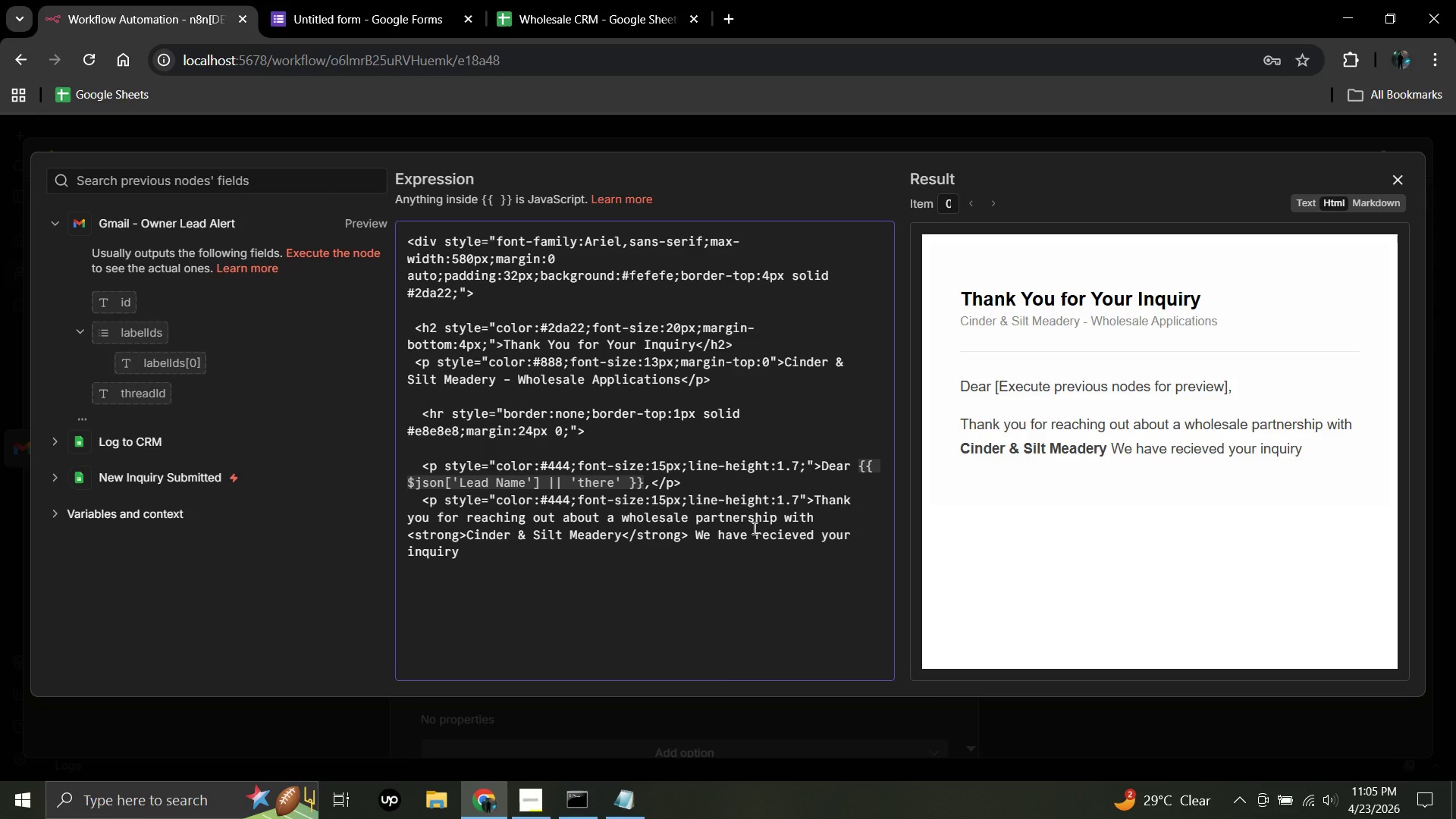 
type( on behalf of <strong>{{)
 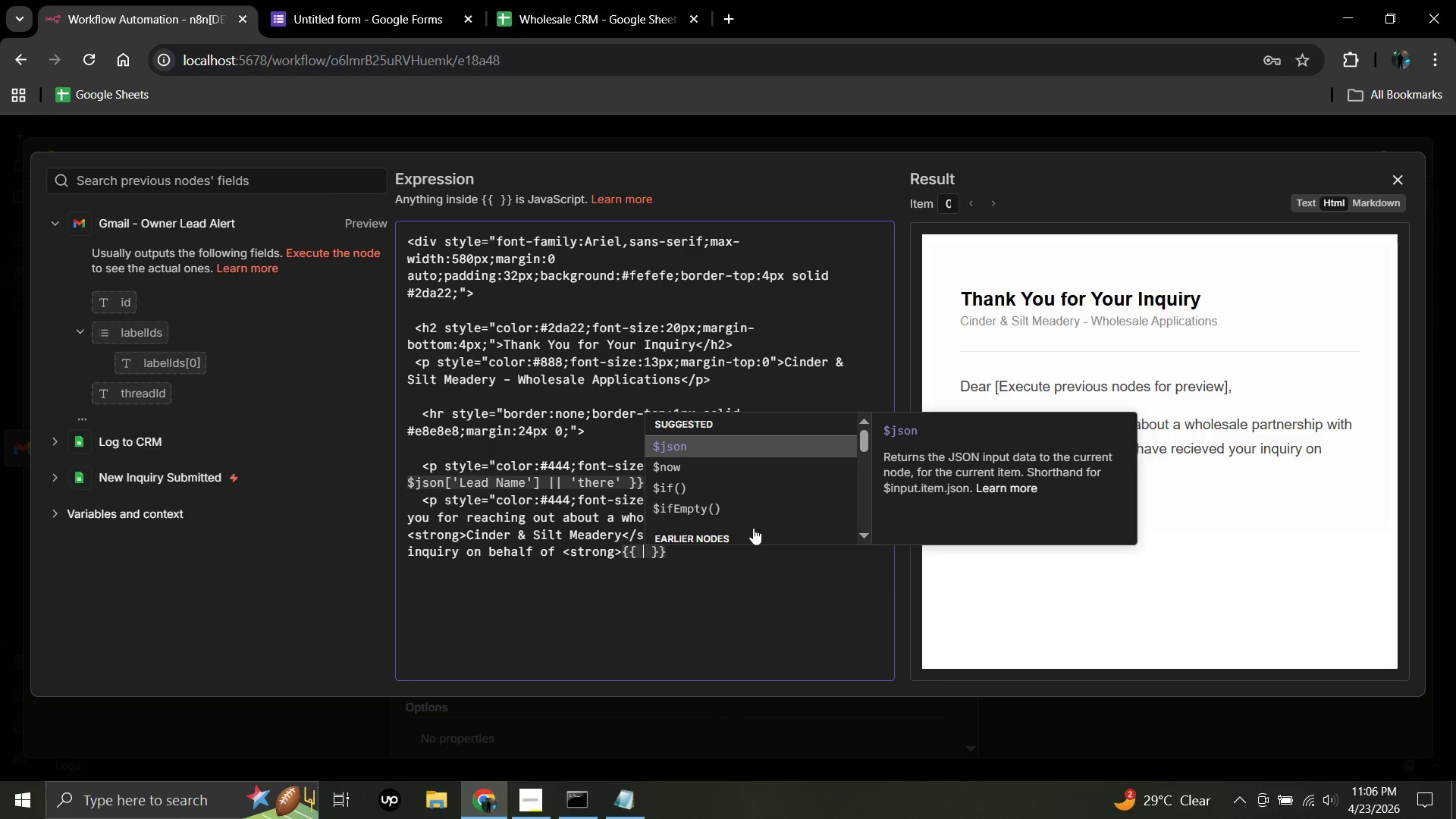 
hold_key(key=ShiftLeft, duration=1.52)
 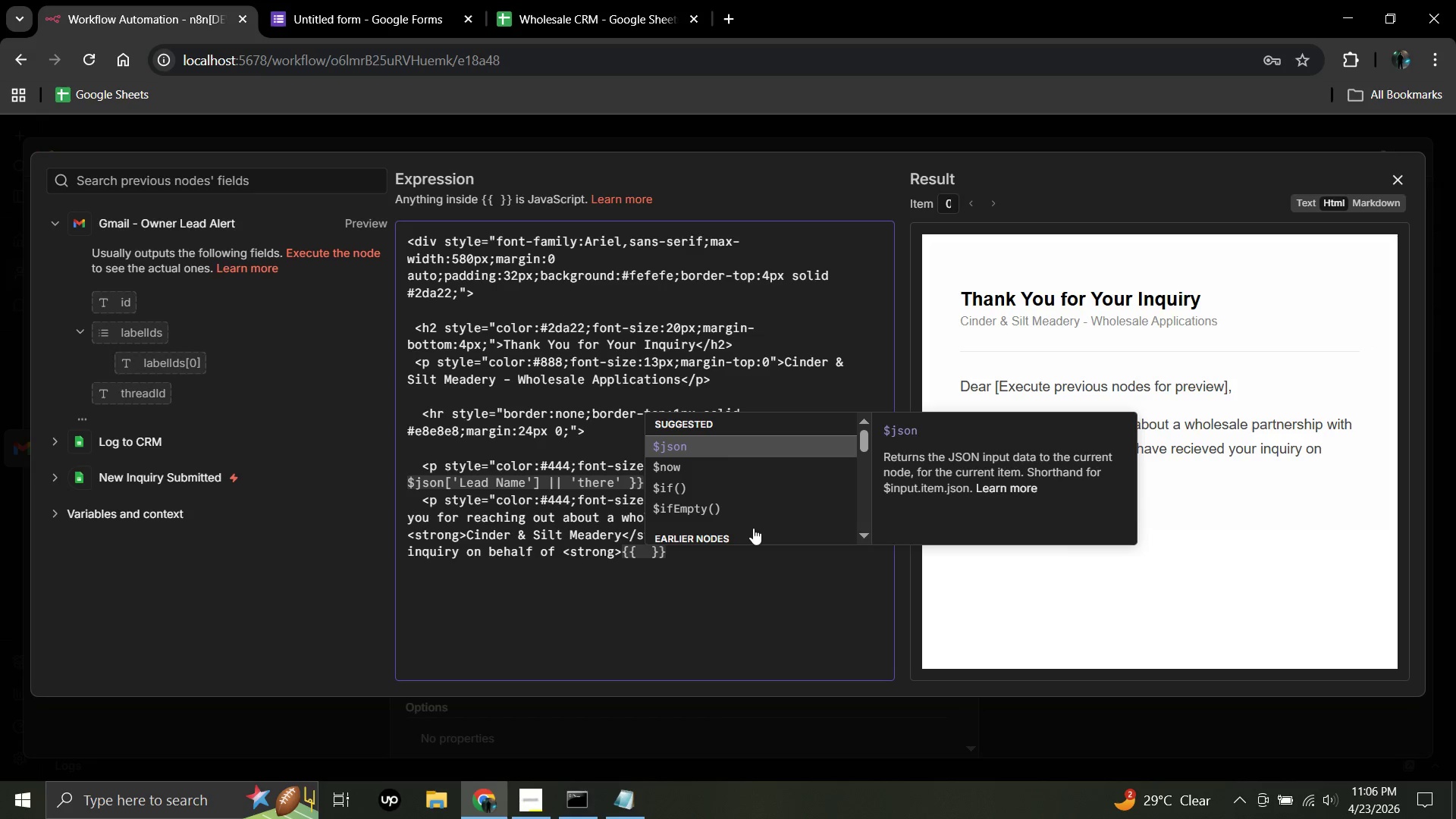 
key(Shift+4)
 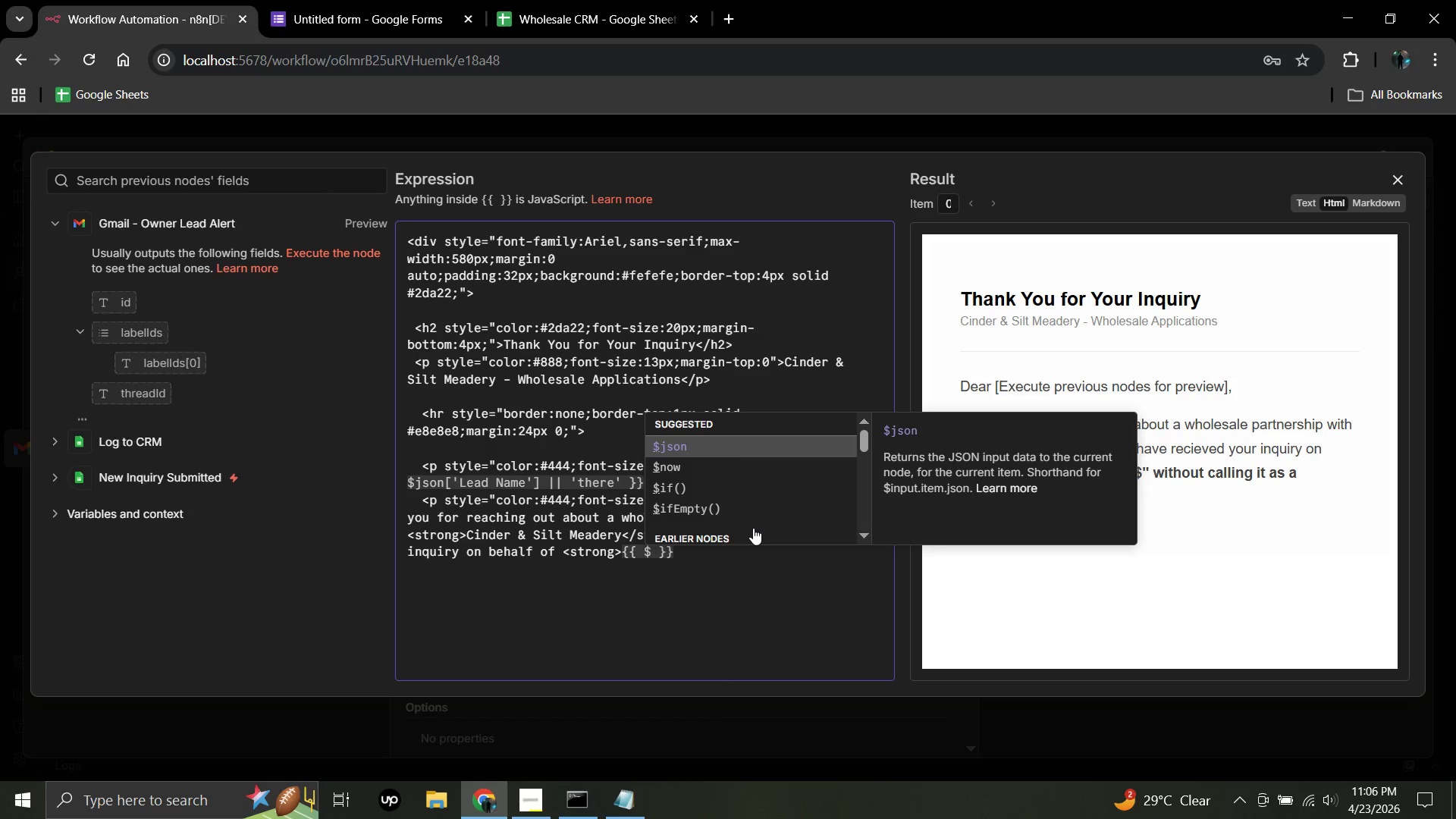 
wait(6.06)
 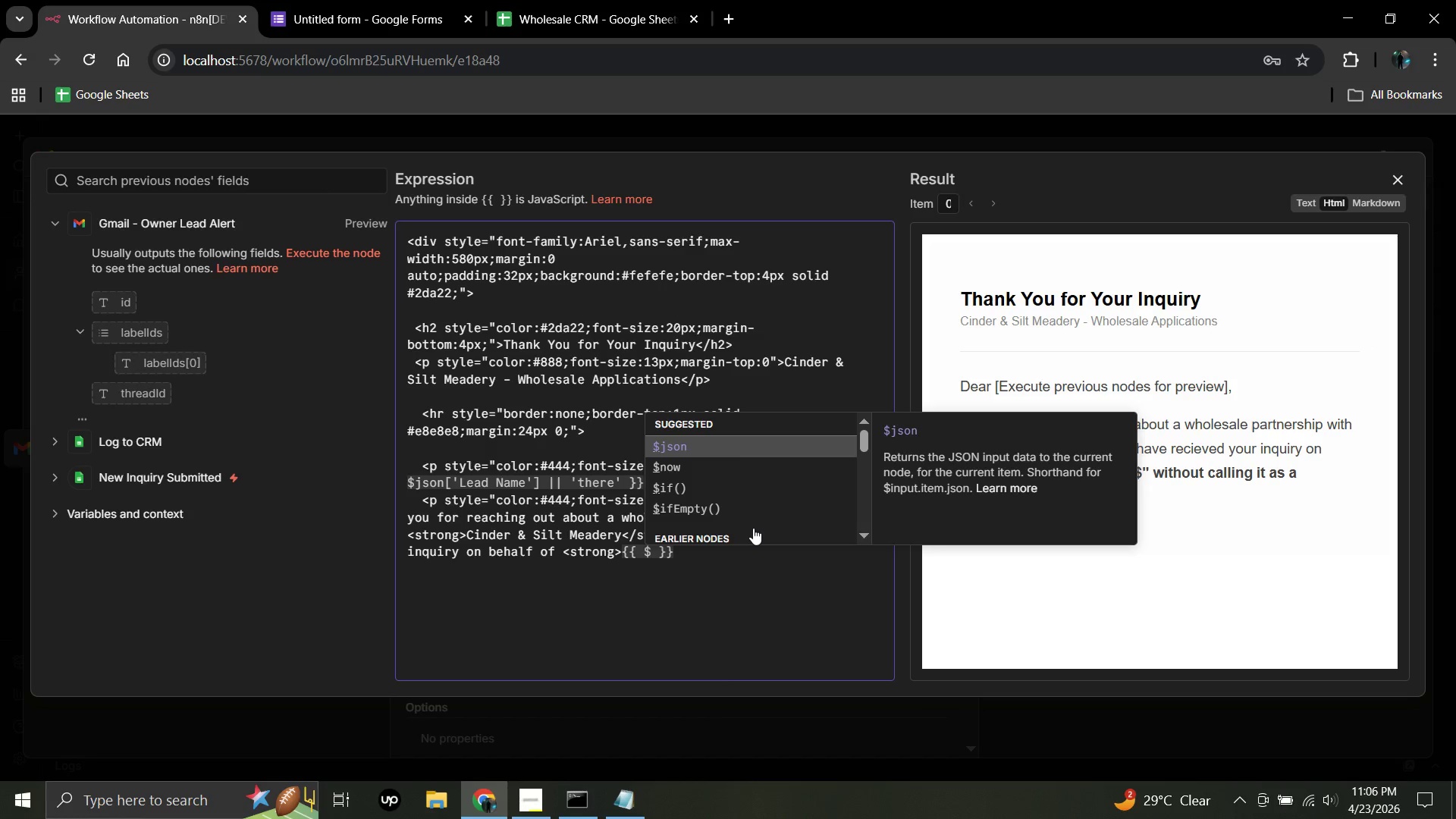 
type(json{)
key(Backspace)
type([')
 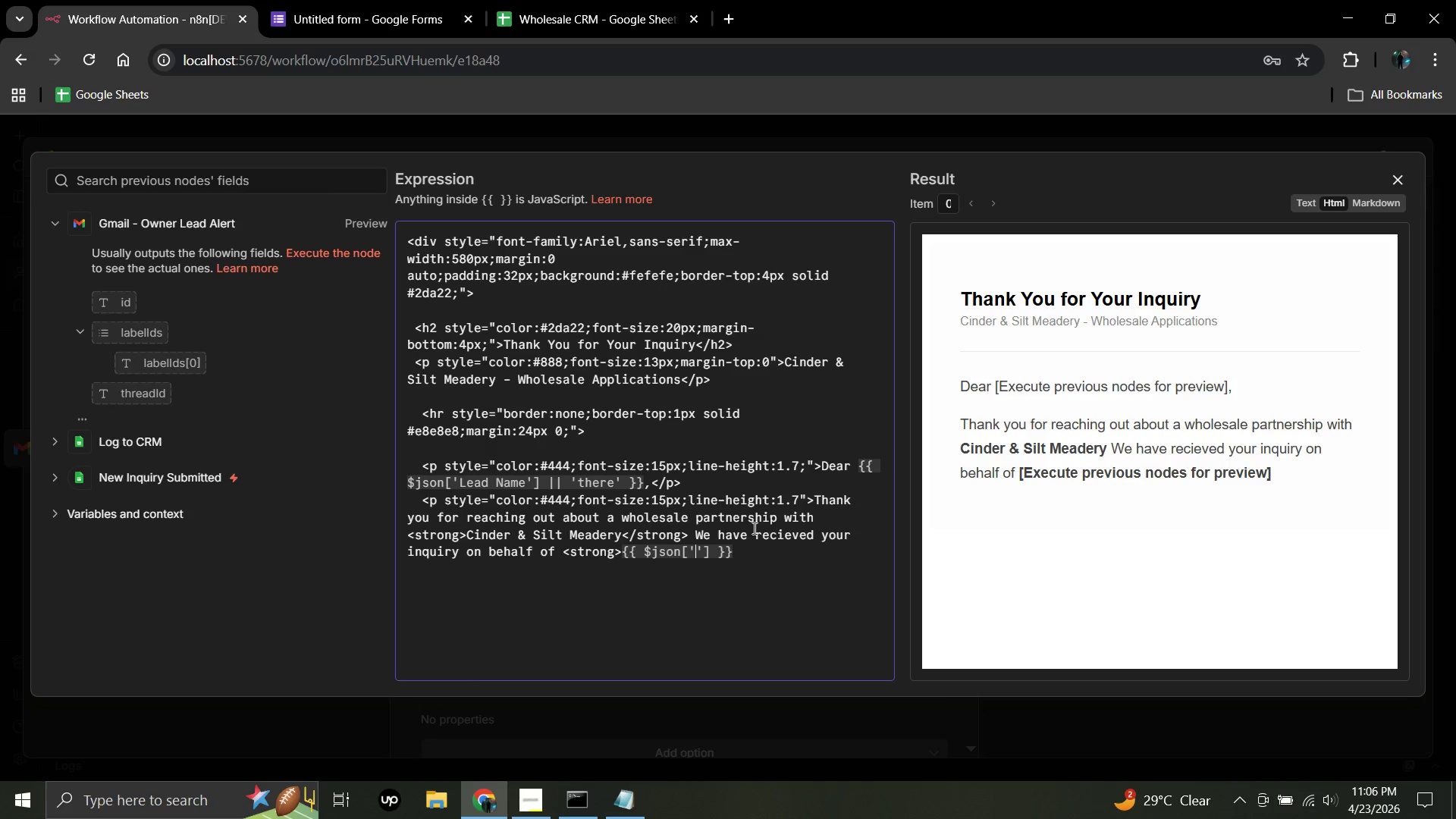 
type(Business Name)
 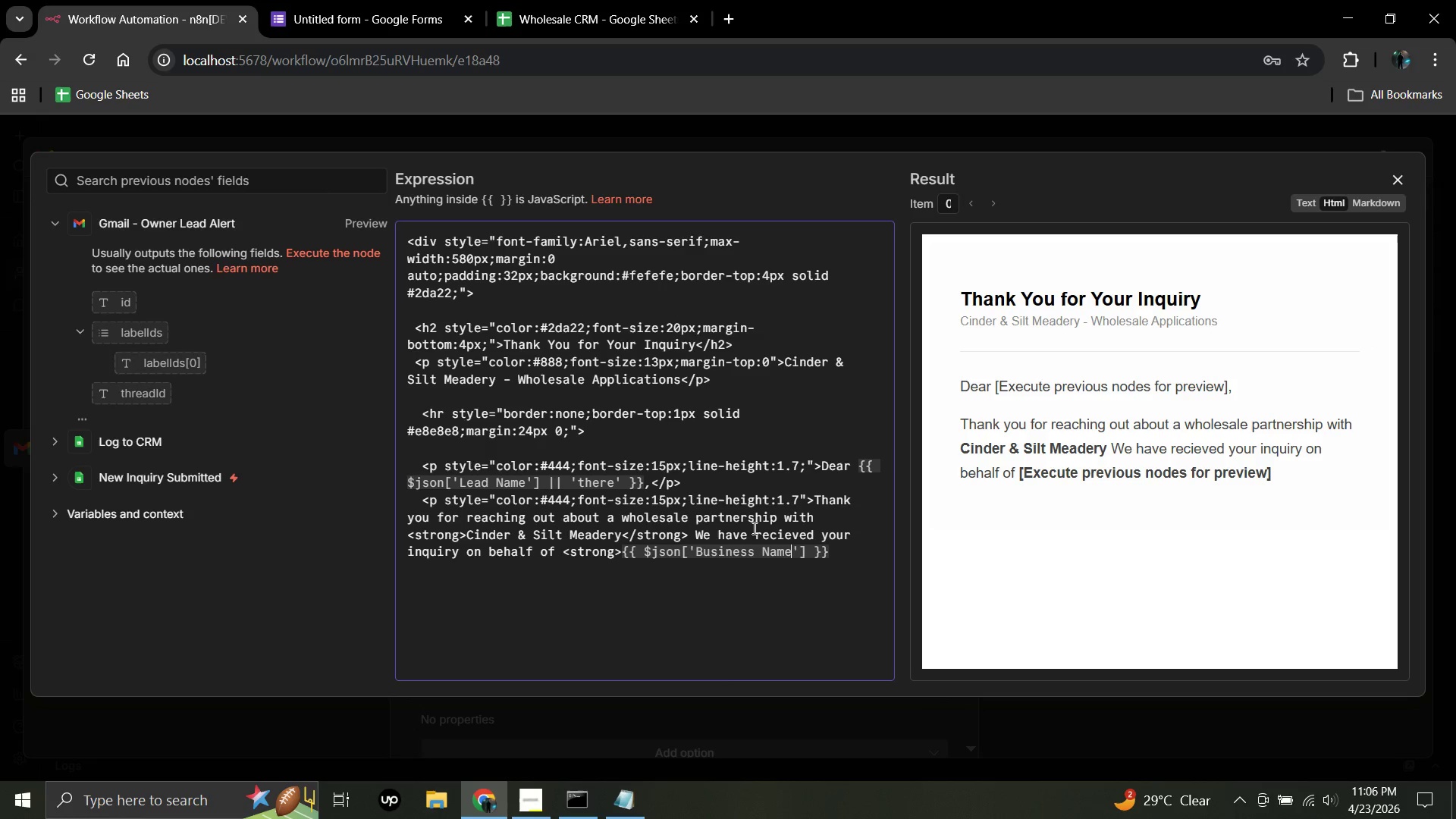 
wait(5.84)
 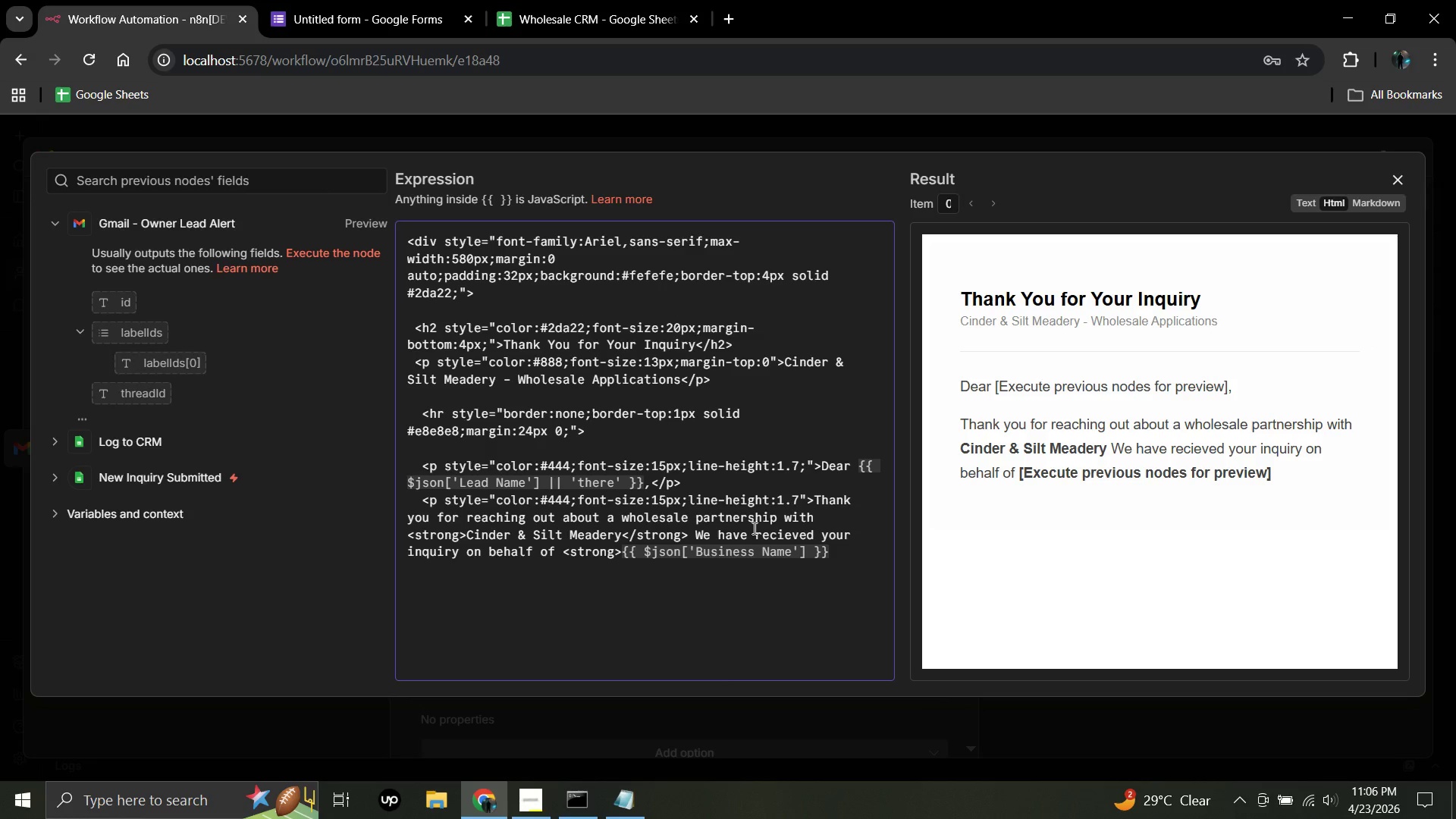 
left_click([799, 546])
 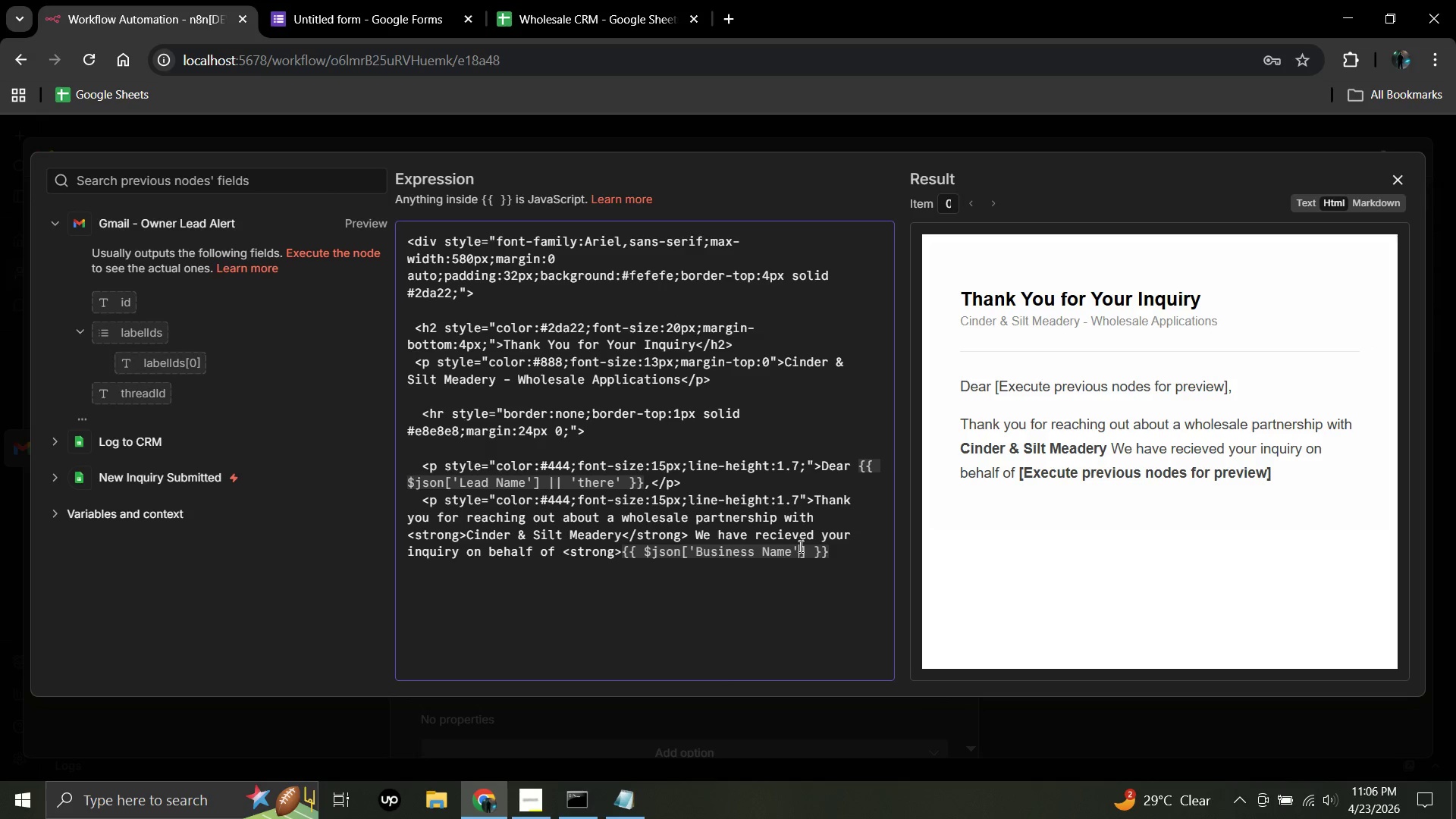 
key(Space)
 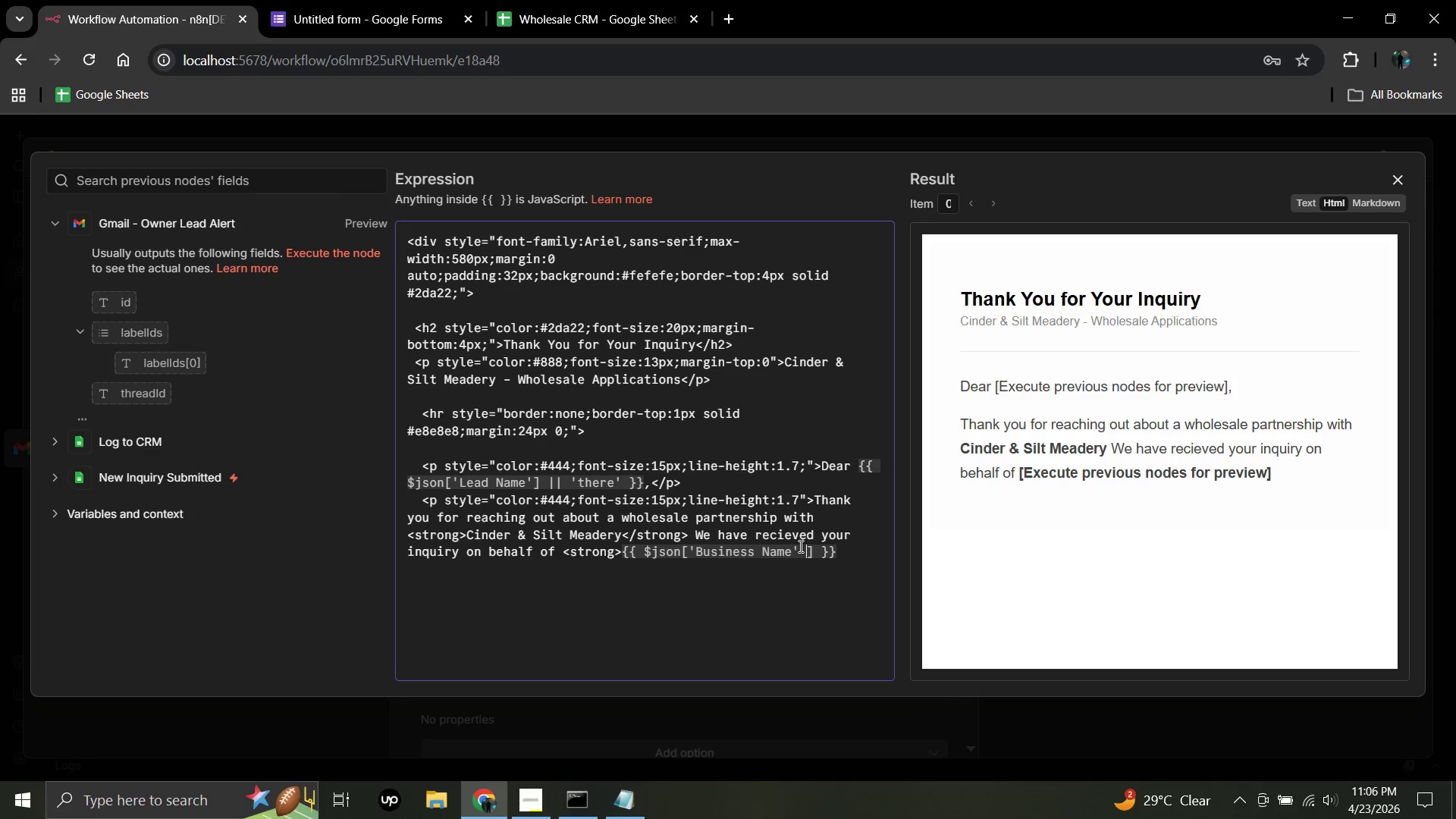 
key(Shift+Backslash)
 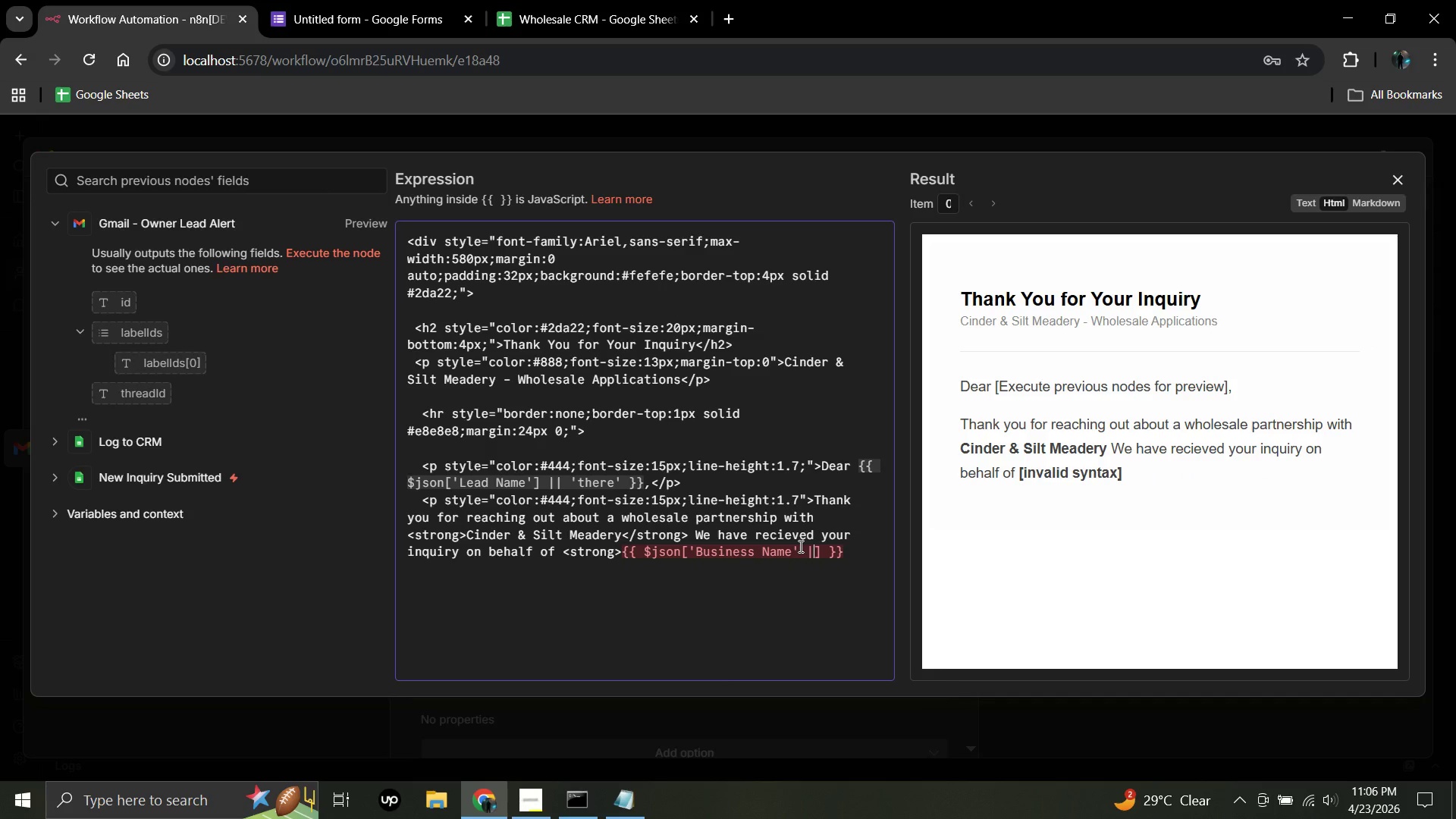 
key(Shift+ShiftRight)
 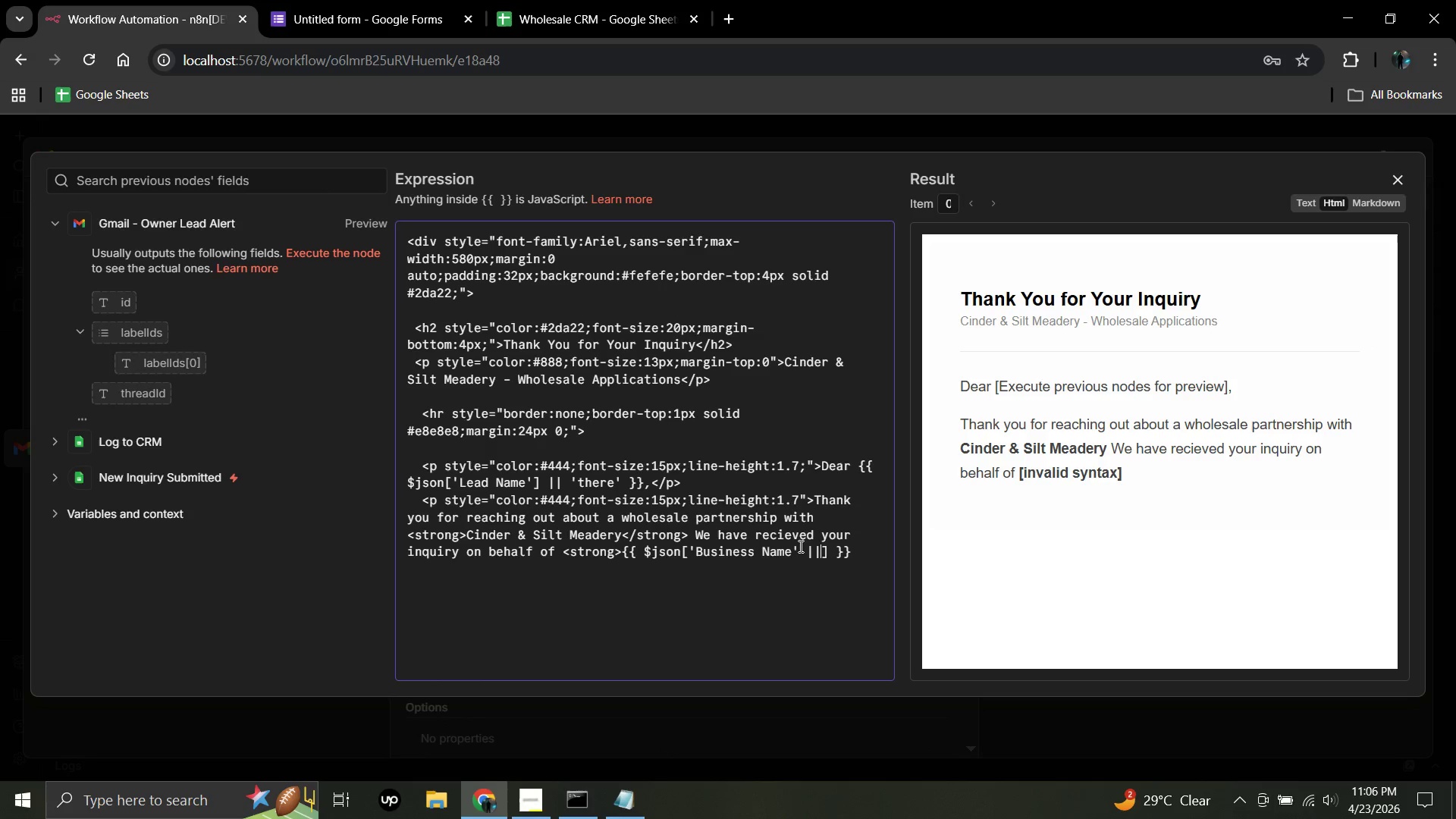 
key(Shift+Backslash)
 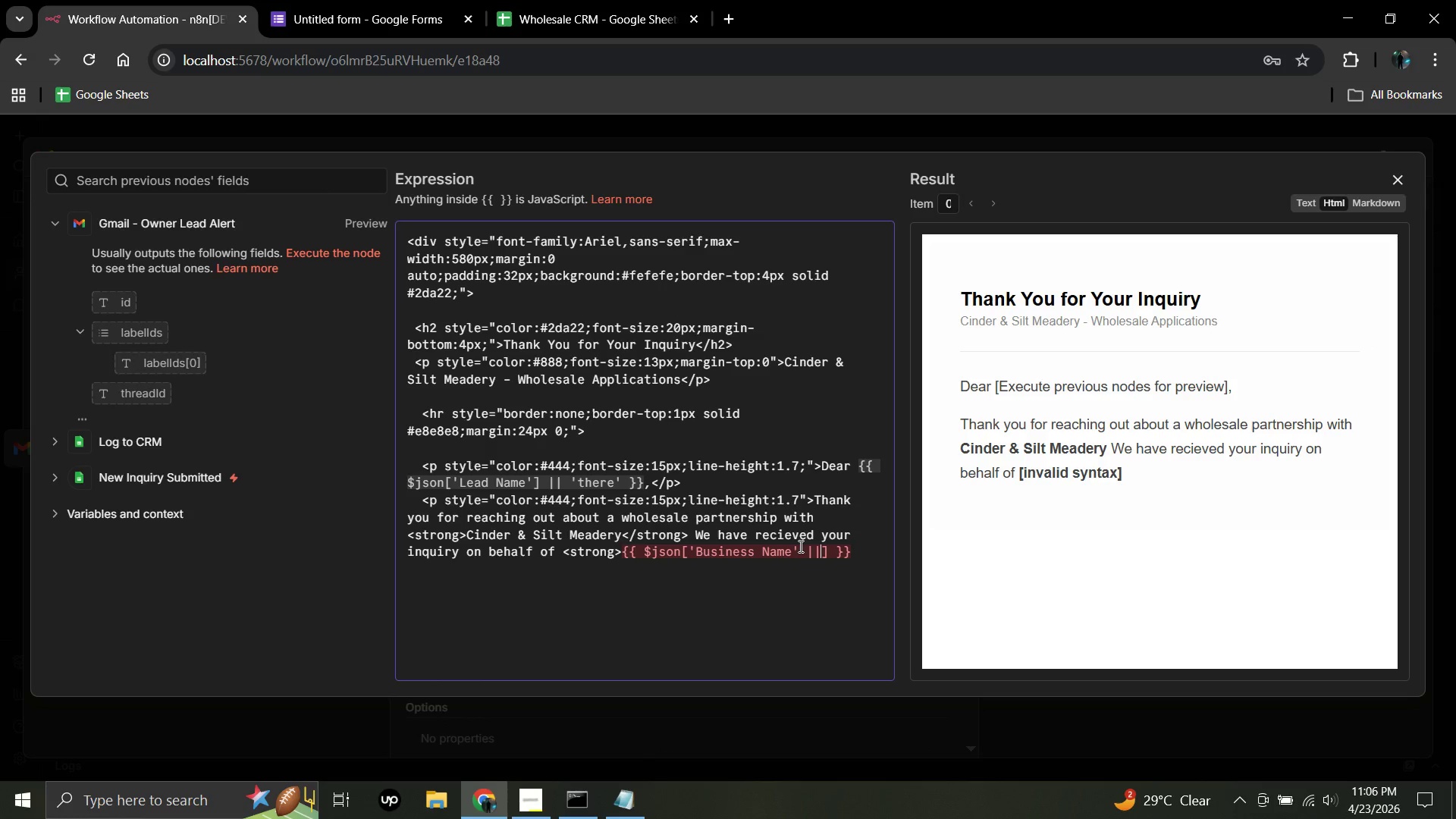 
key(Space)
 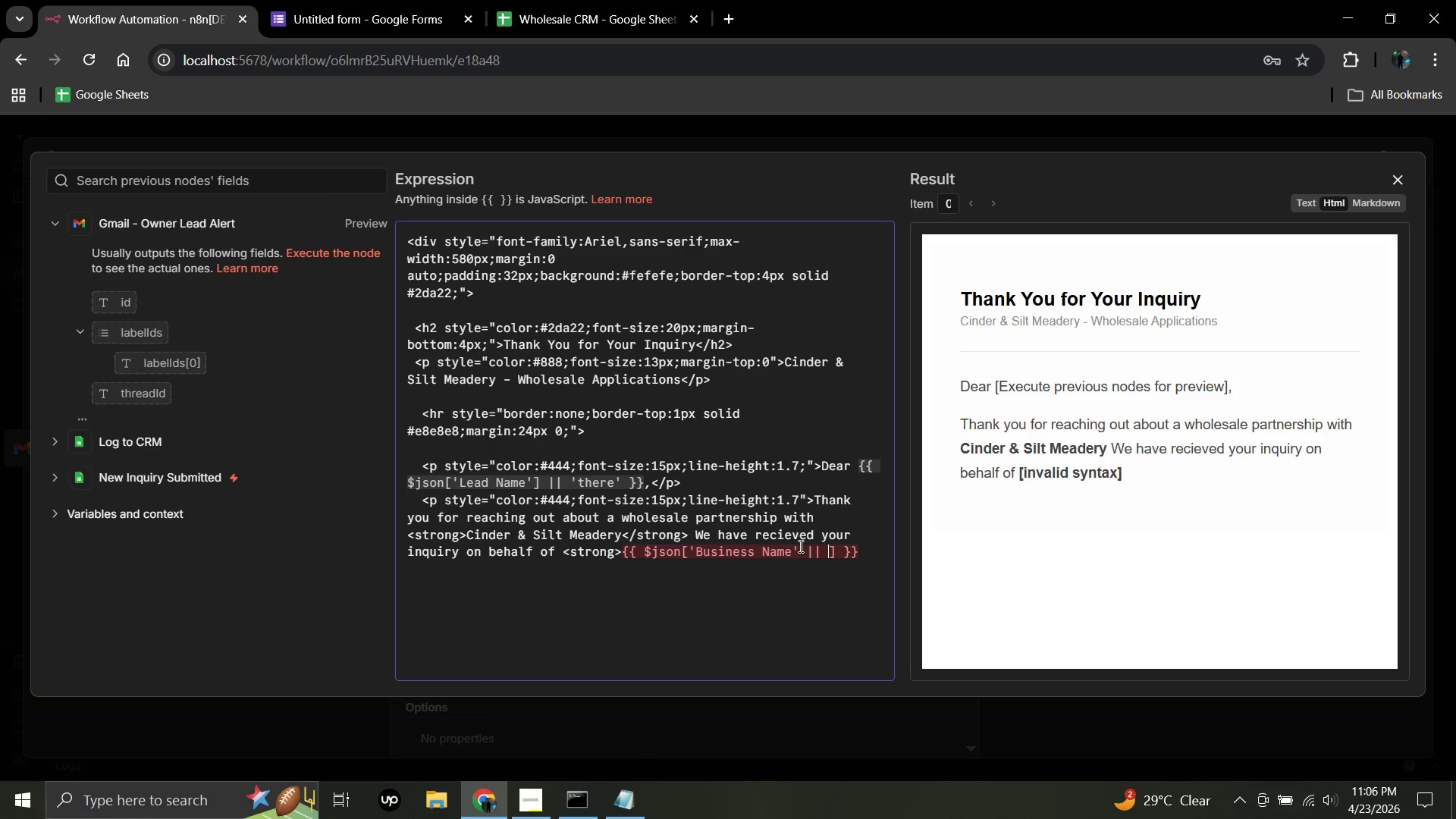 
key(Quote)
 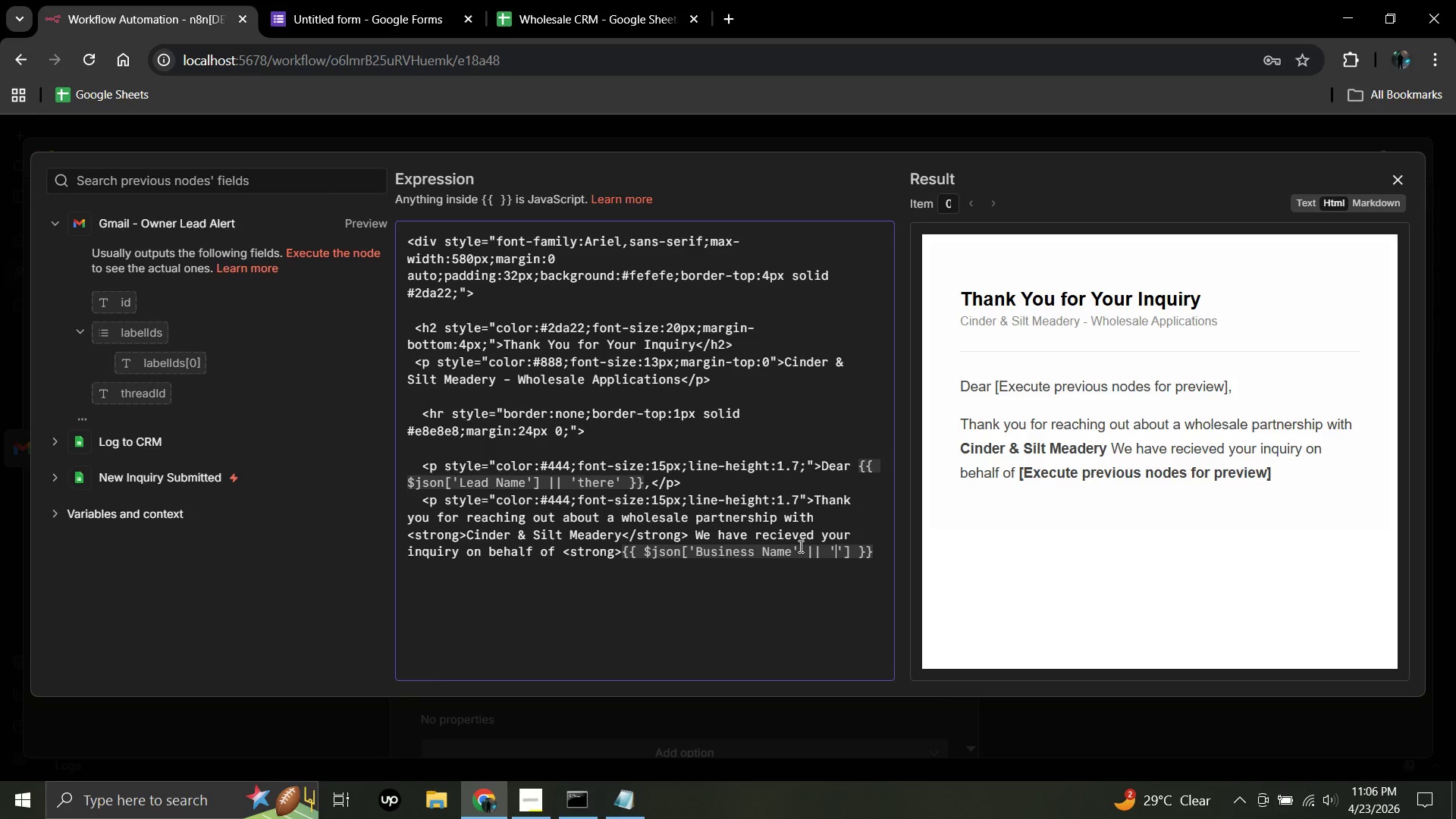 
type(your business)
 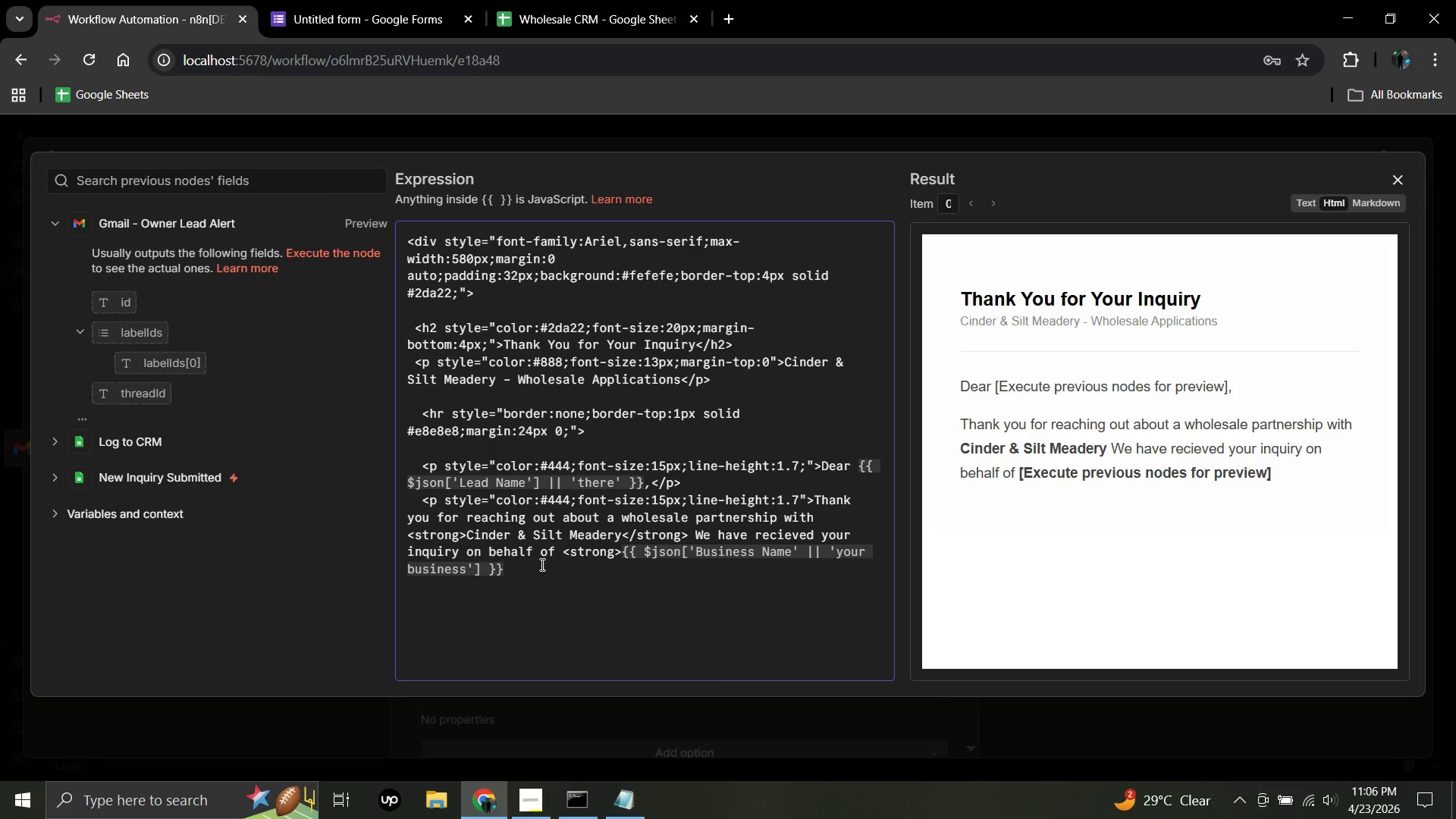 
left_click([511, 567])
 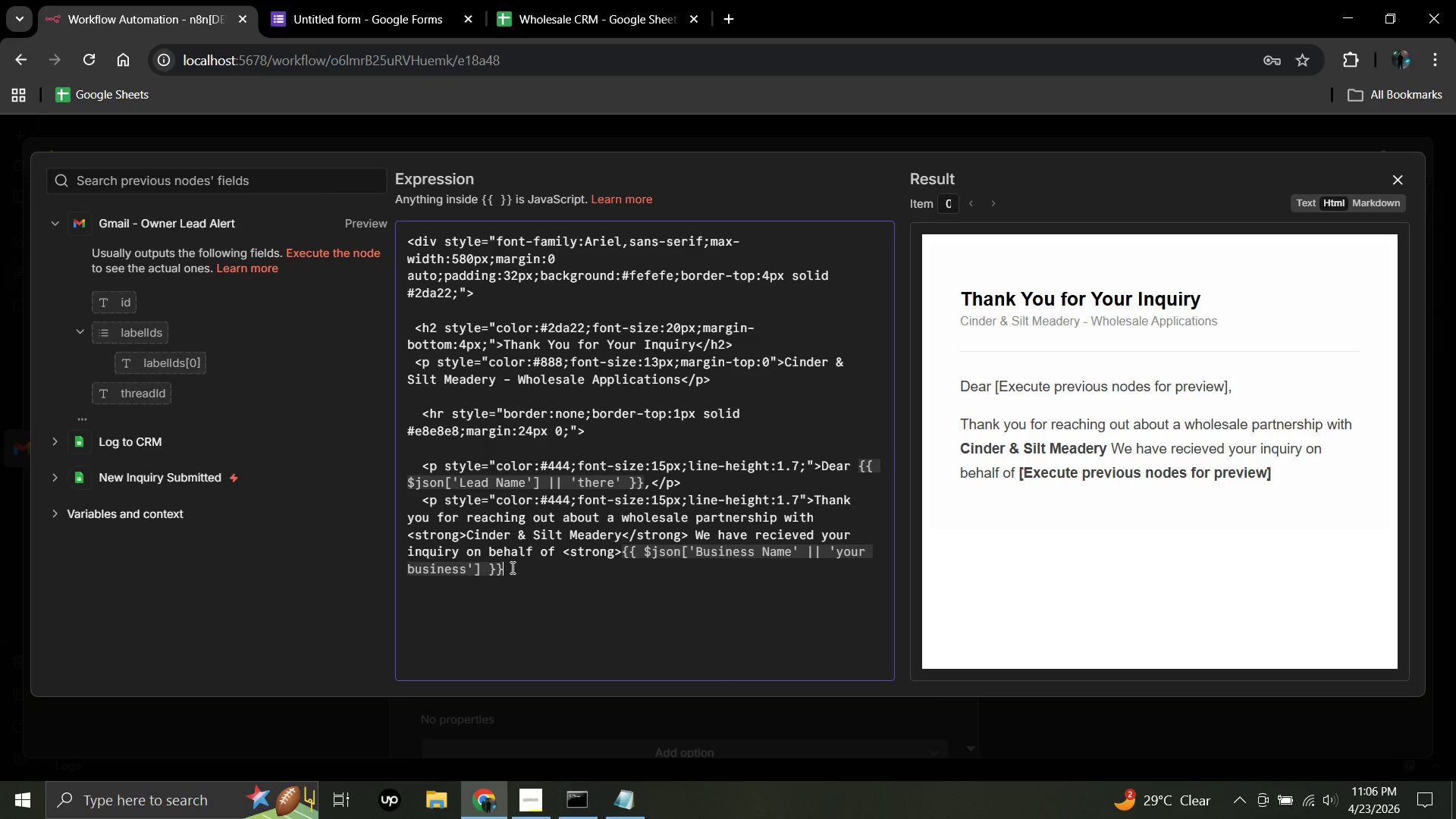 
type(</strong>a)
 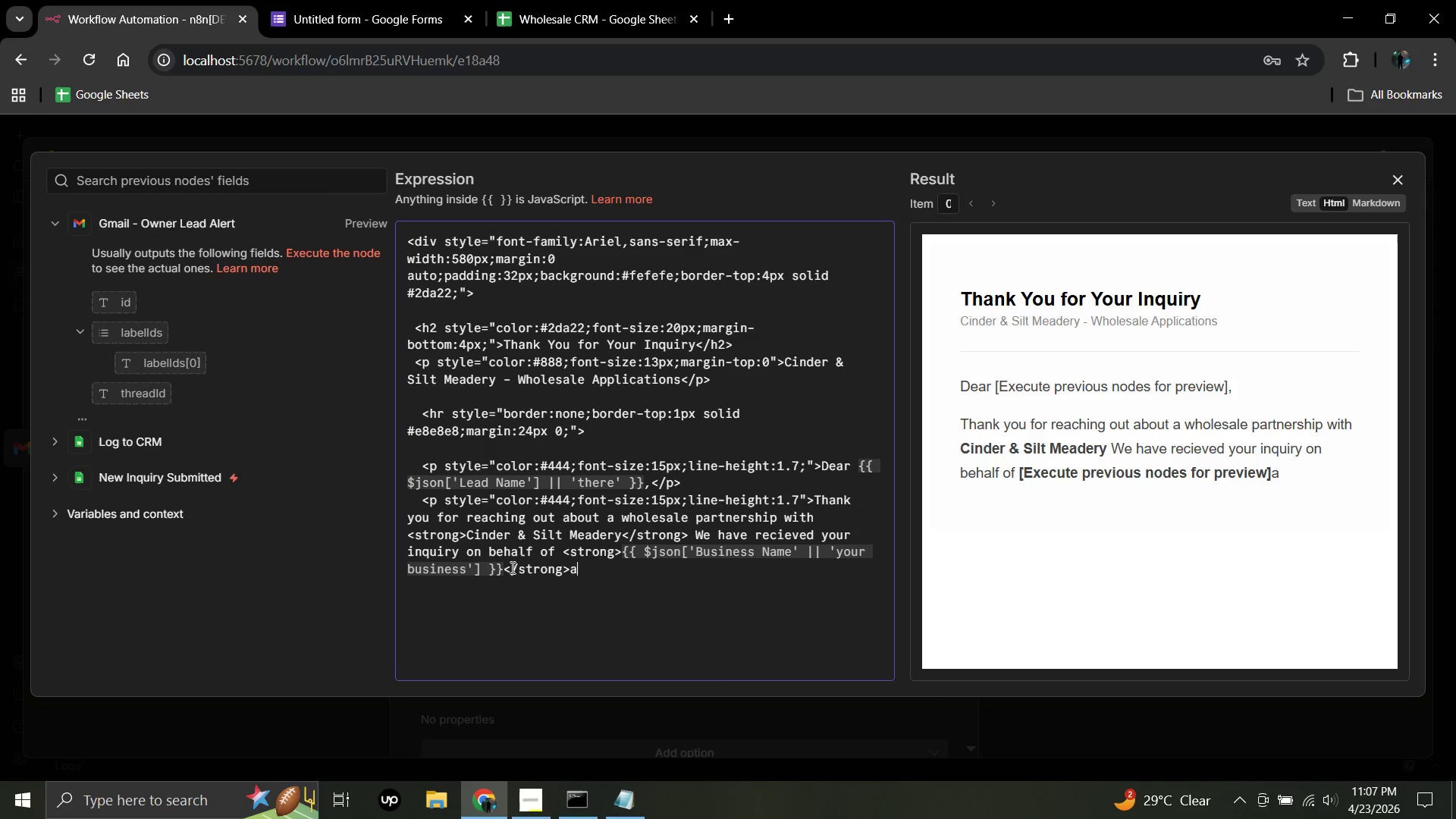 
key(Enter)
 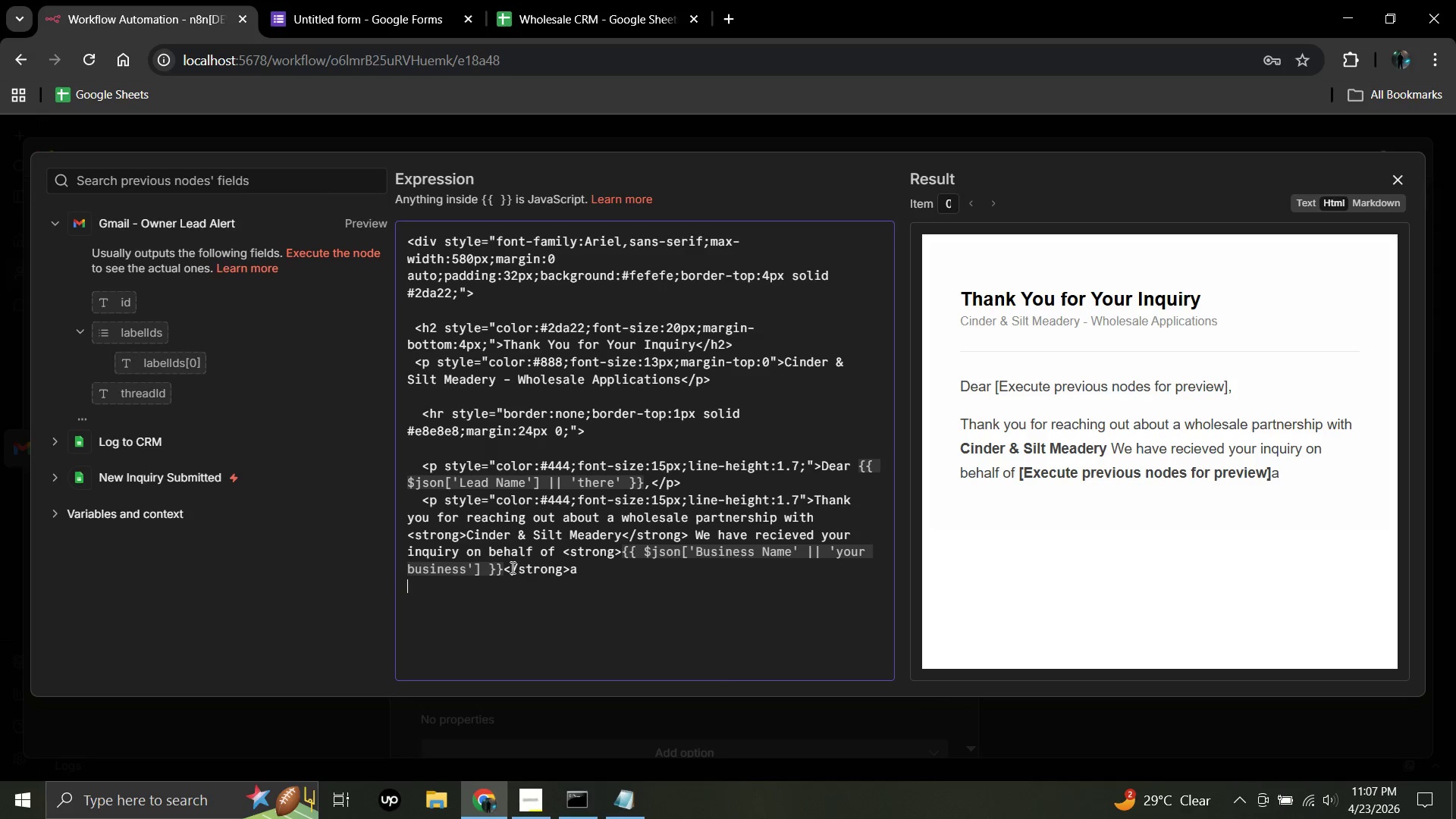 
type( and)
 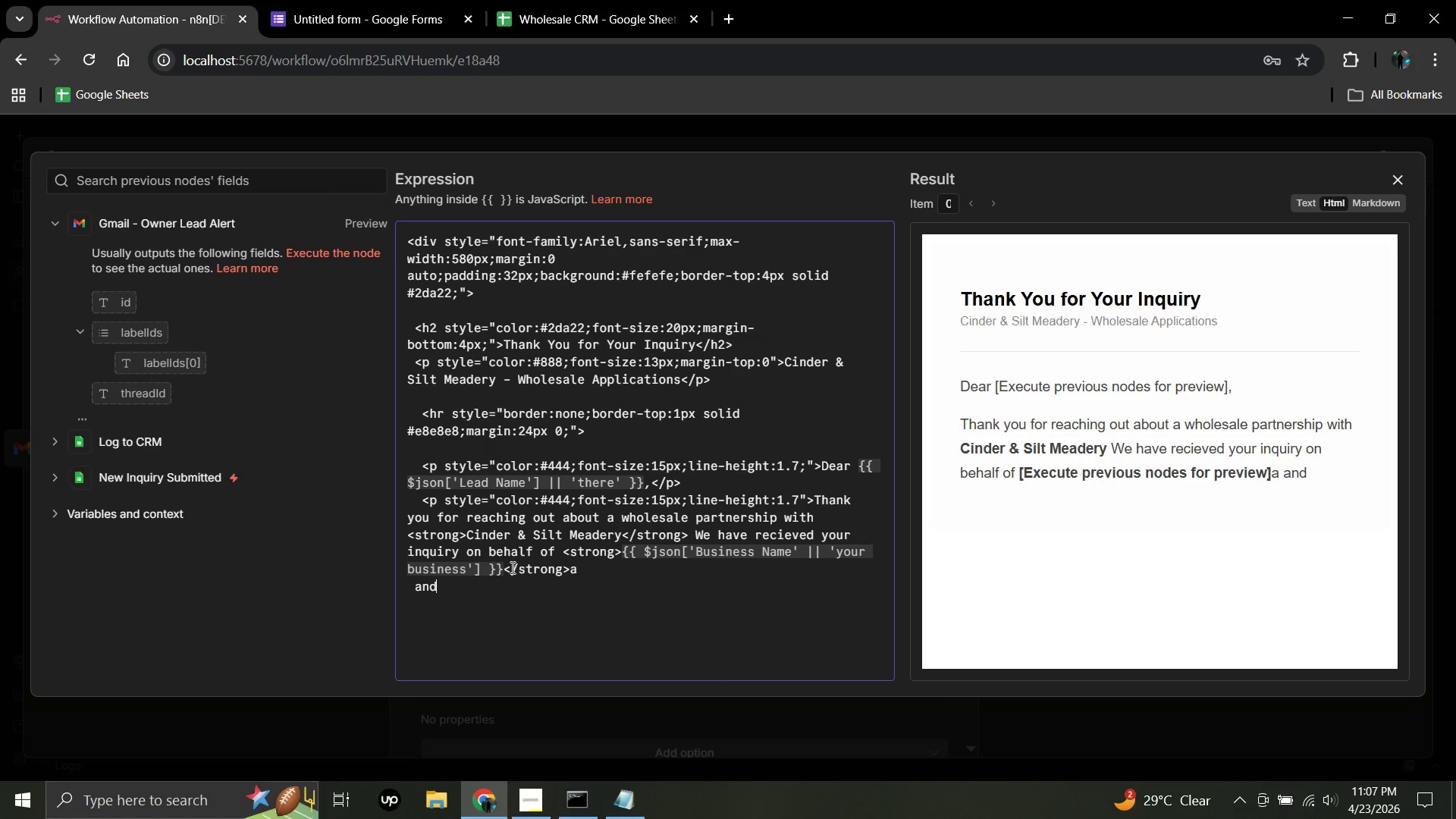 
key(Backspace)
 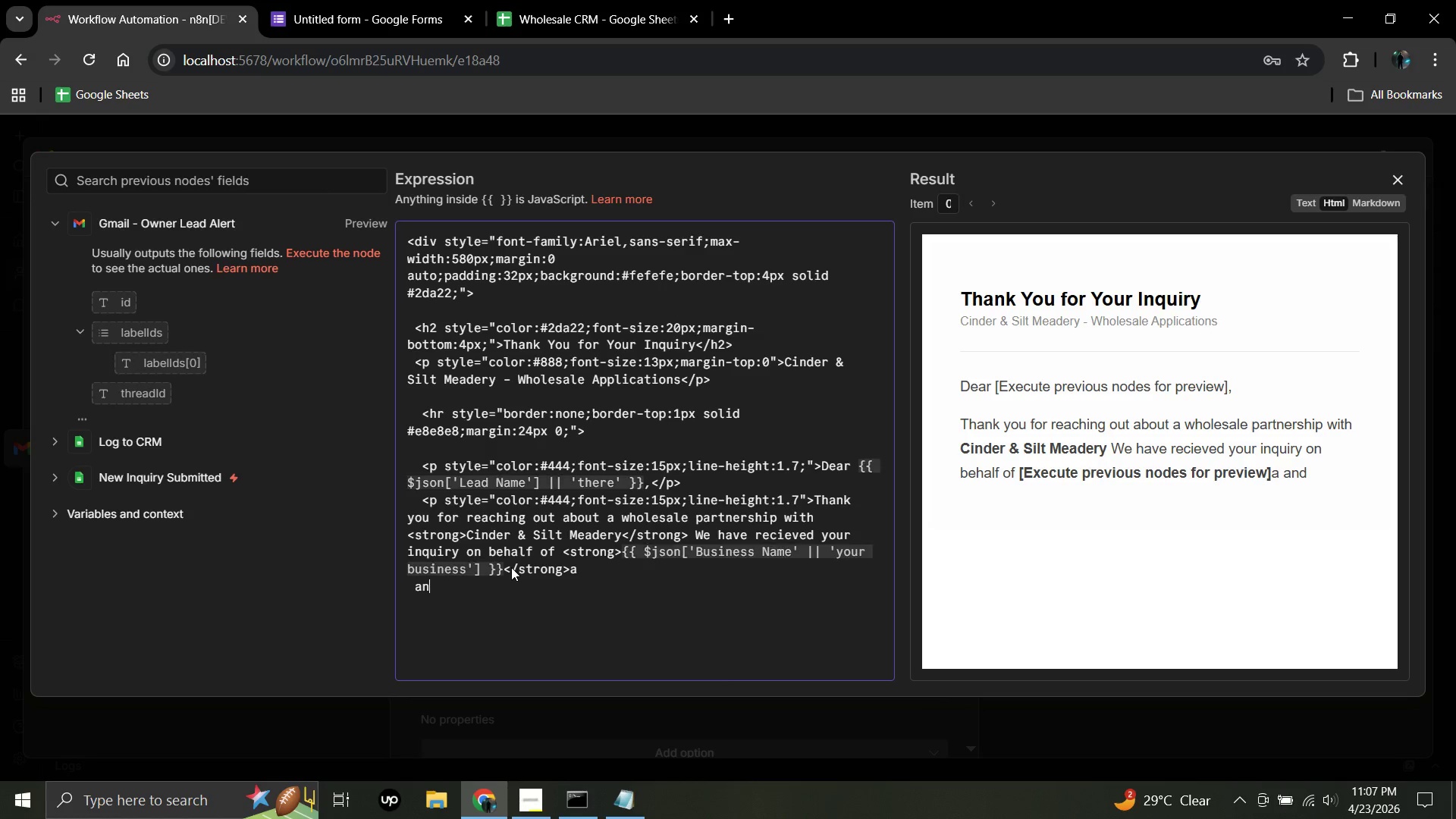 
key(Backspace)
 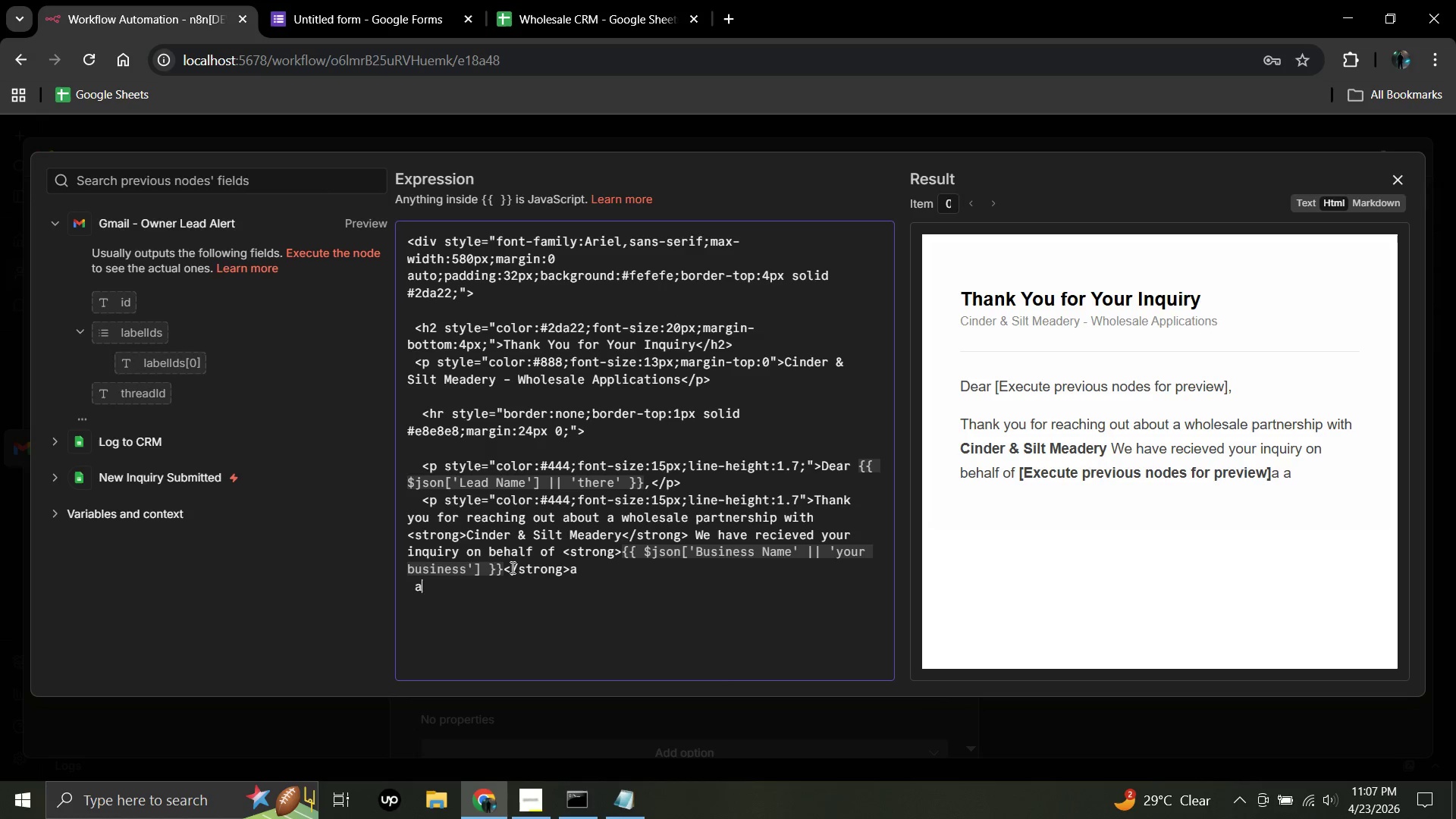 
key(Backspace)
 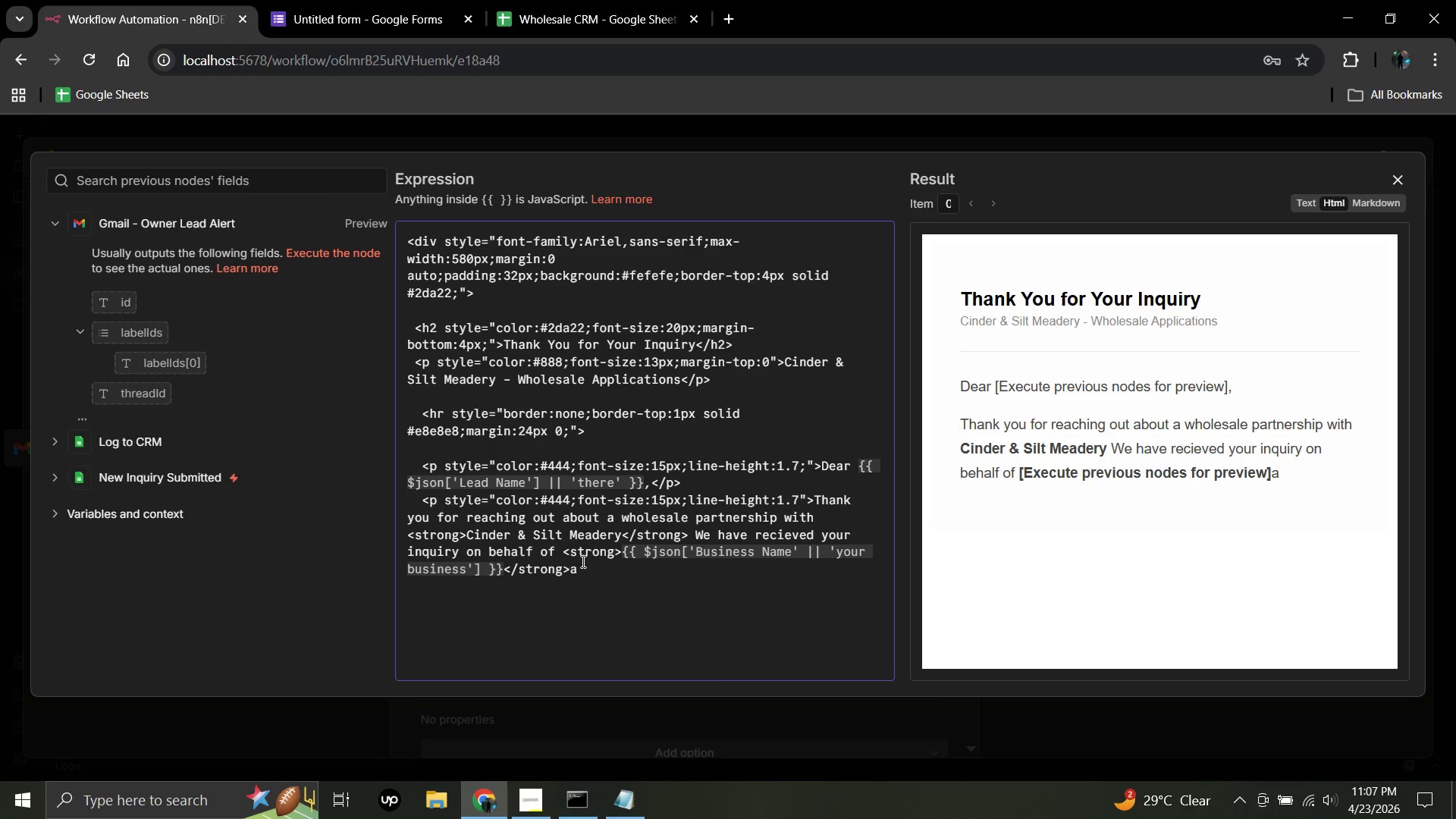 
left_click([579, 567])
 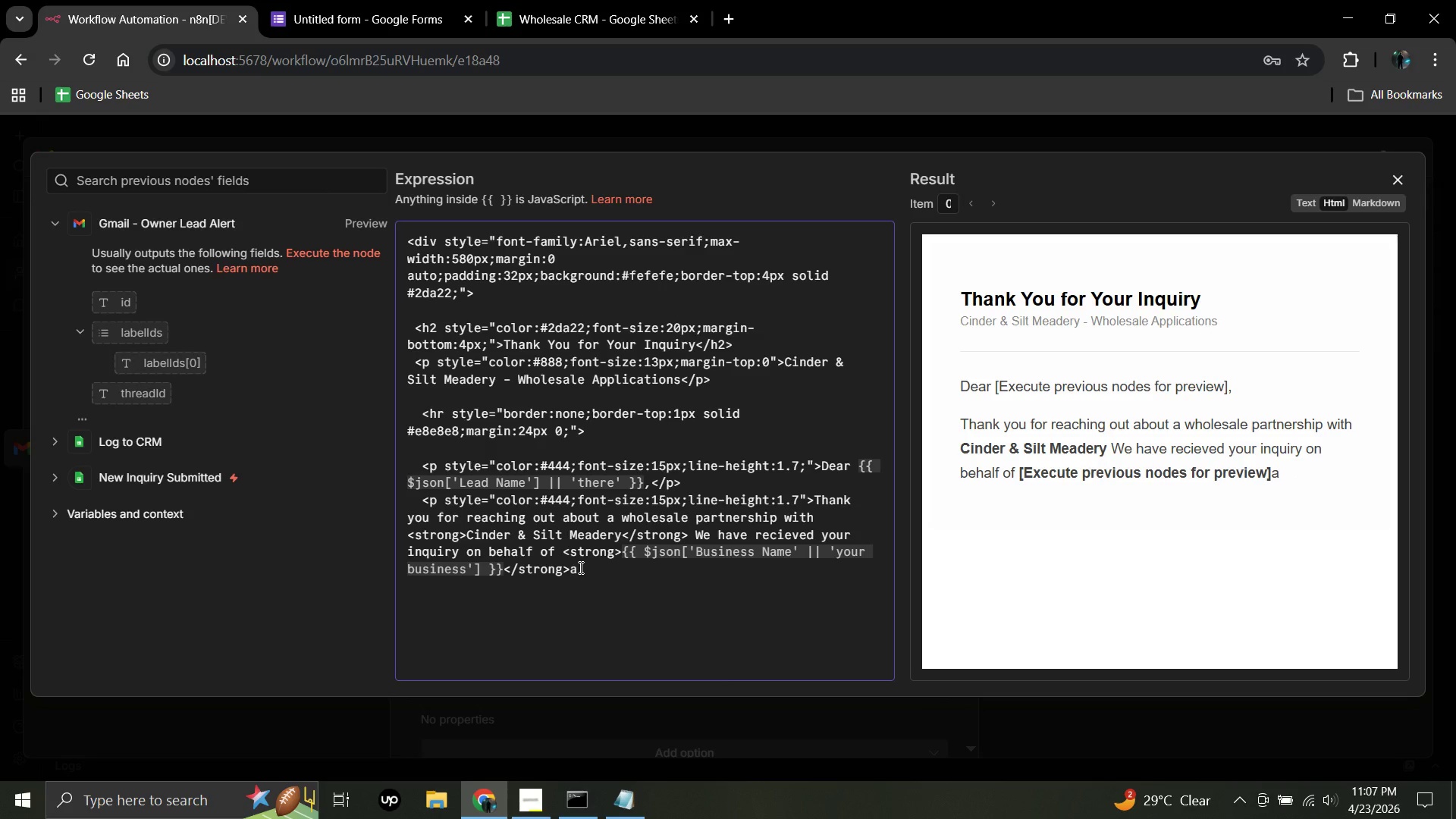 
key(Backspace)
type( and are genuinely excited to learn more.</p>)
 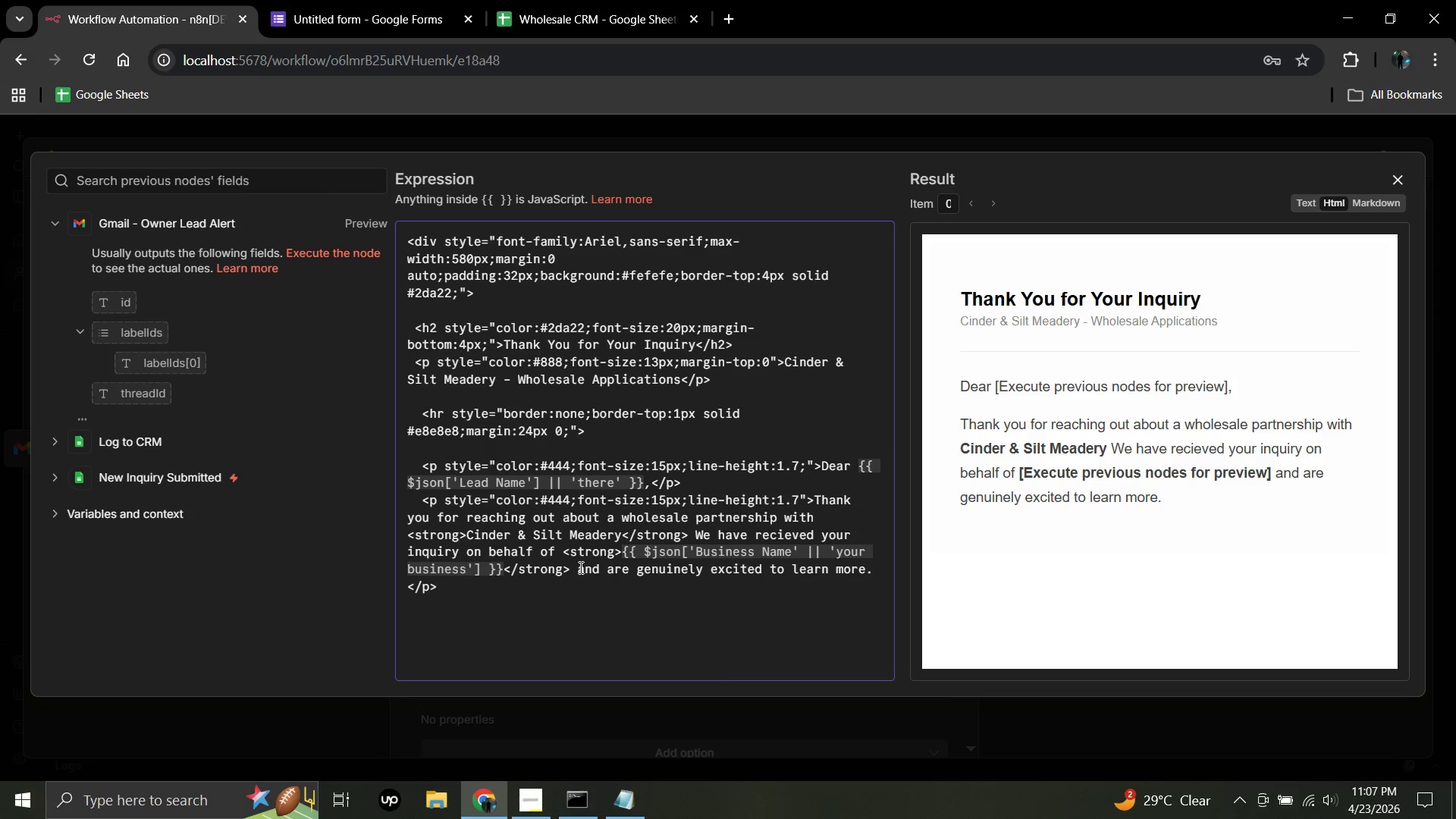 
key(Enter)
 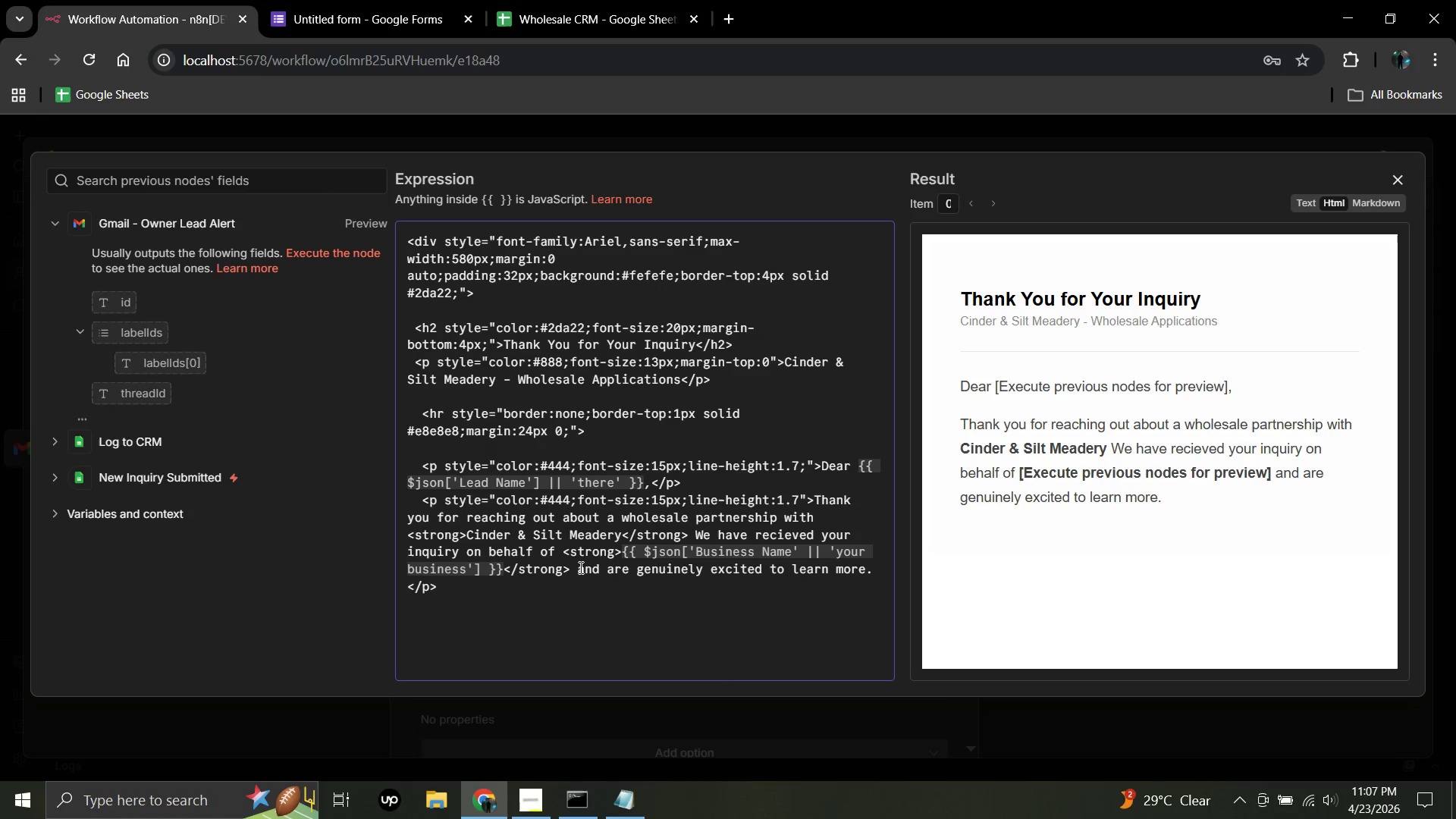 
wait(5.56)
 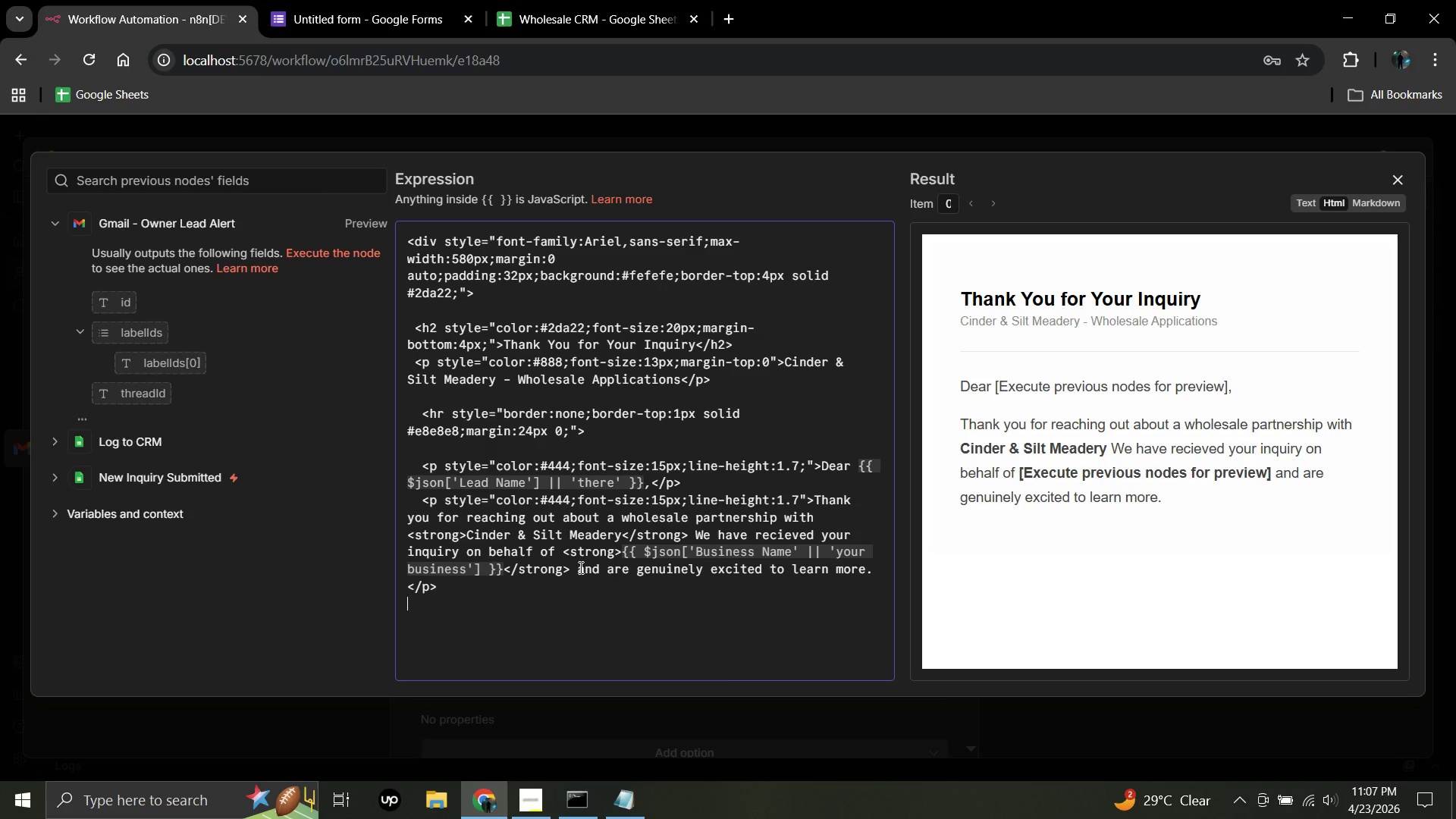 
key(Enter)
 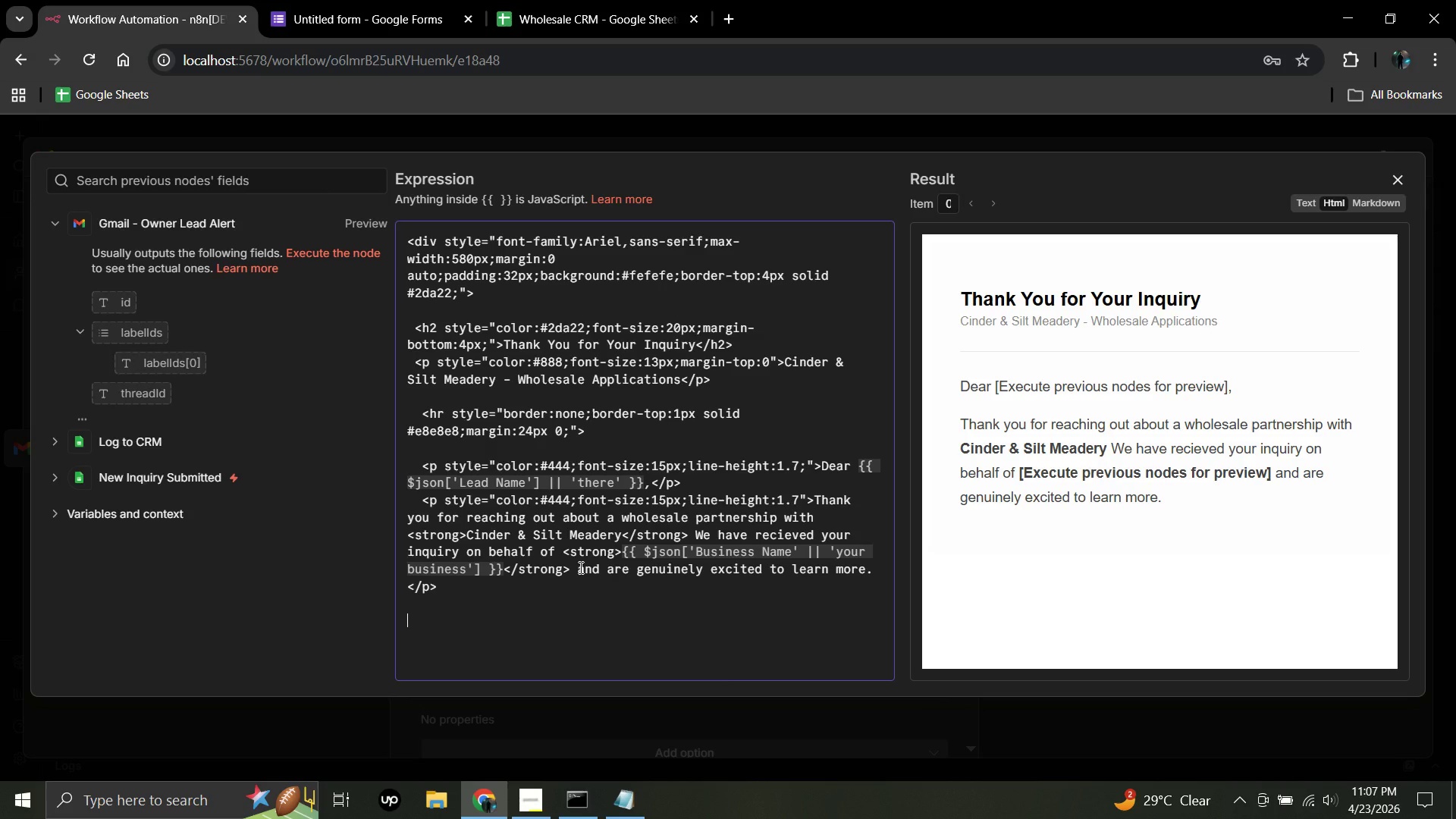 
type(<p style="color:#444;font-size:15px:)
key(Backspace)
type(:)
key(Backspace)
type(;)
 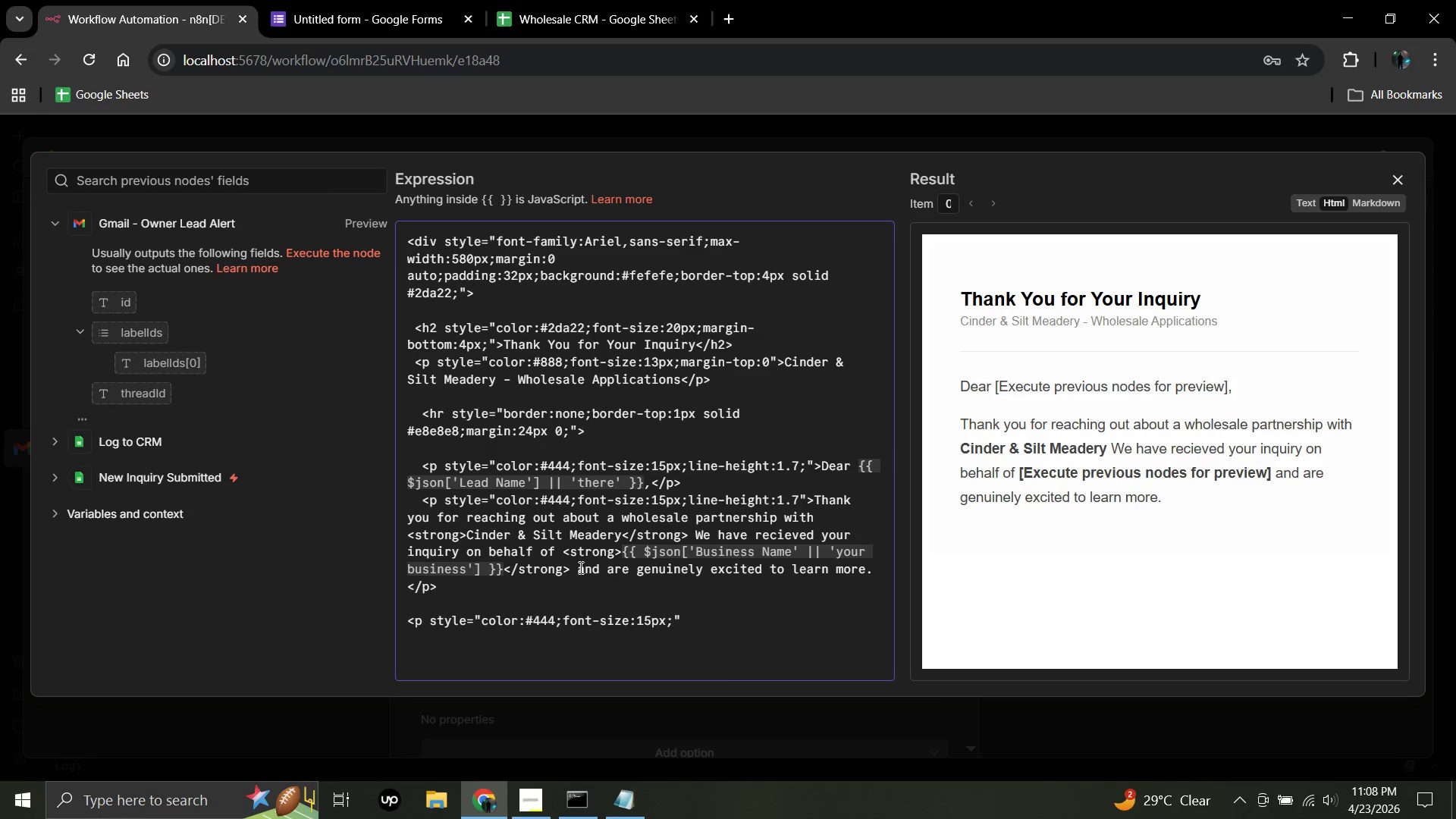 
type(line )
key(Backspace)
type(-height)
 